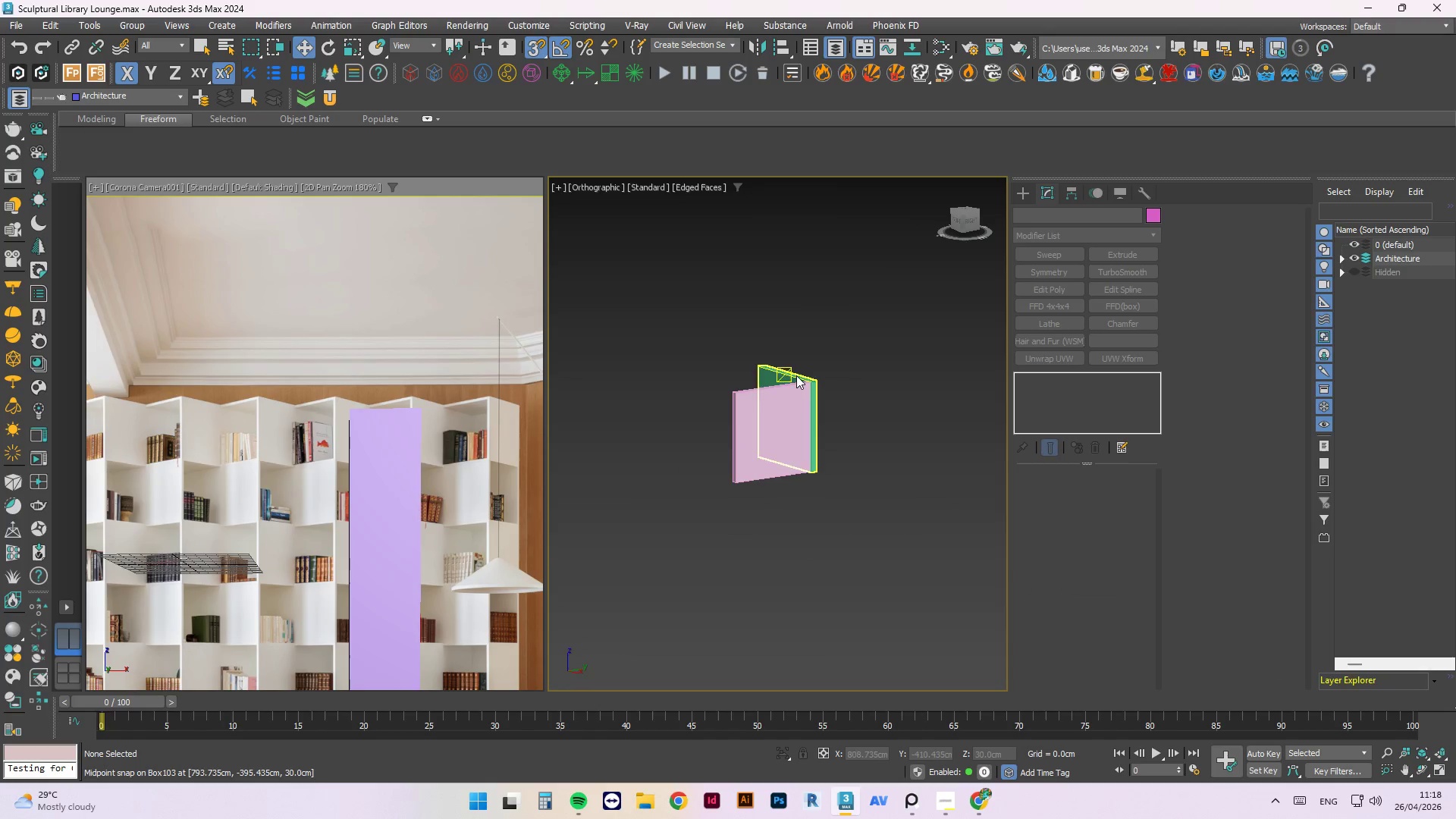 
left_click([1015, 193])
 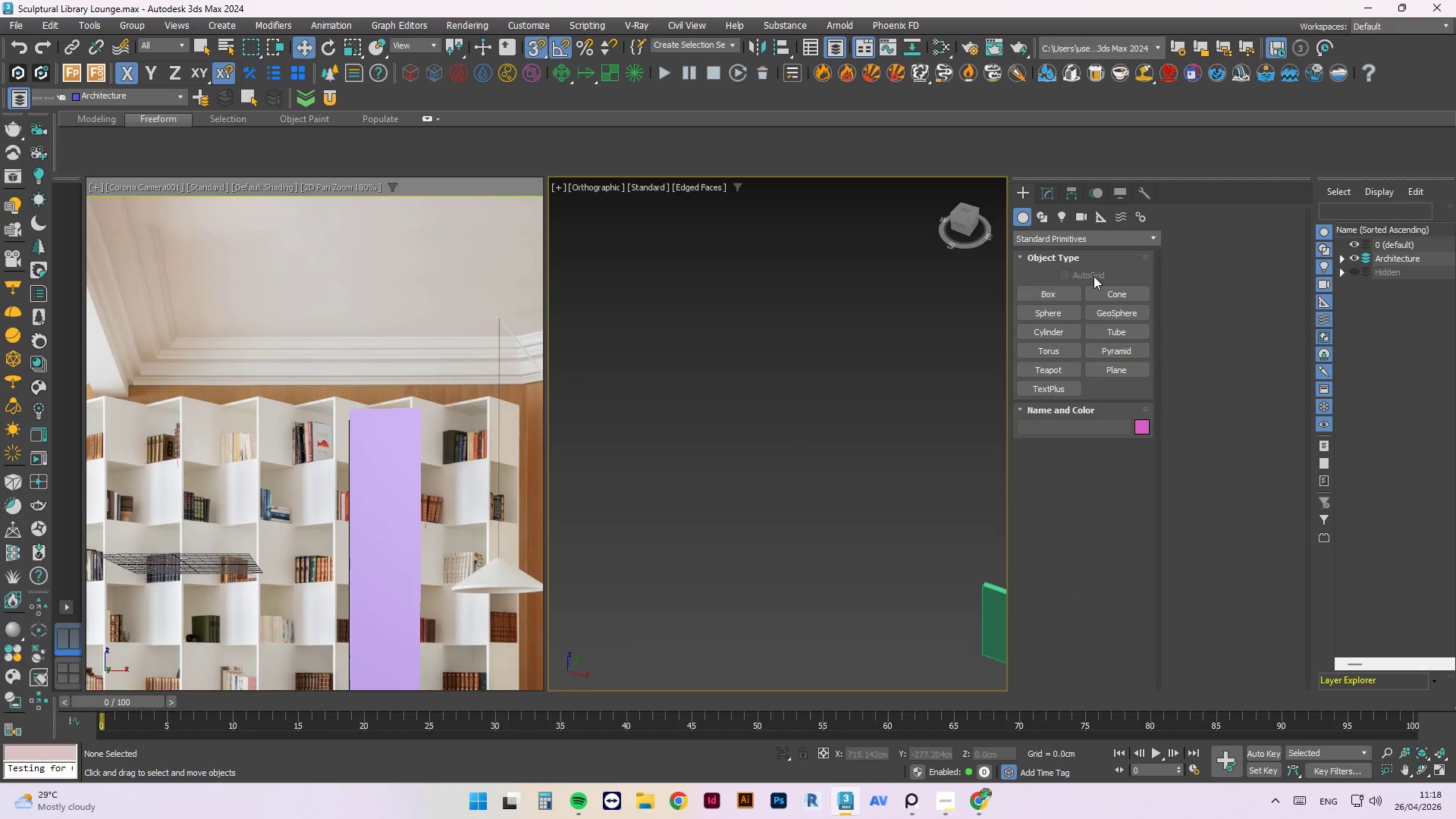 
left_click([1028, 287])
 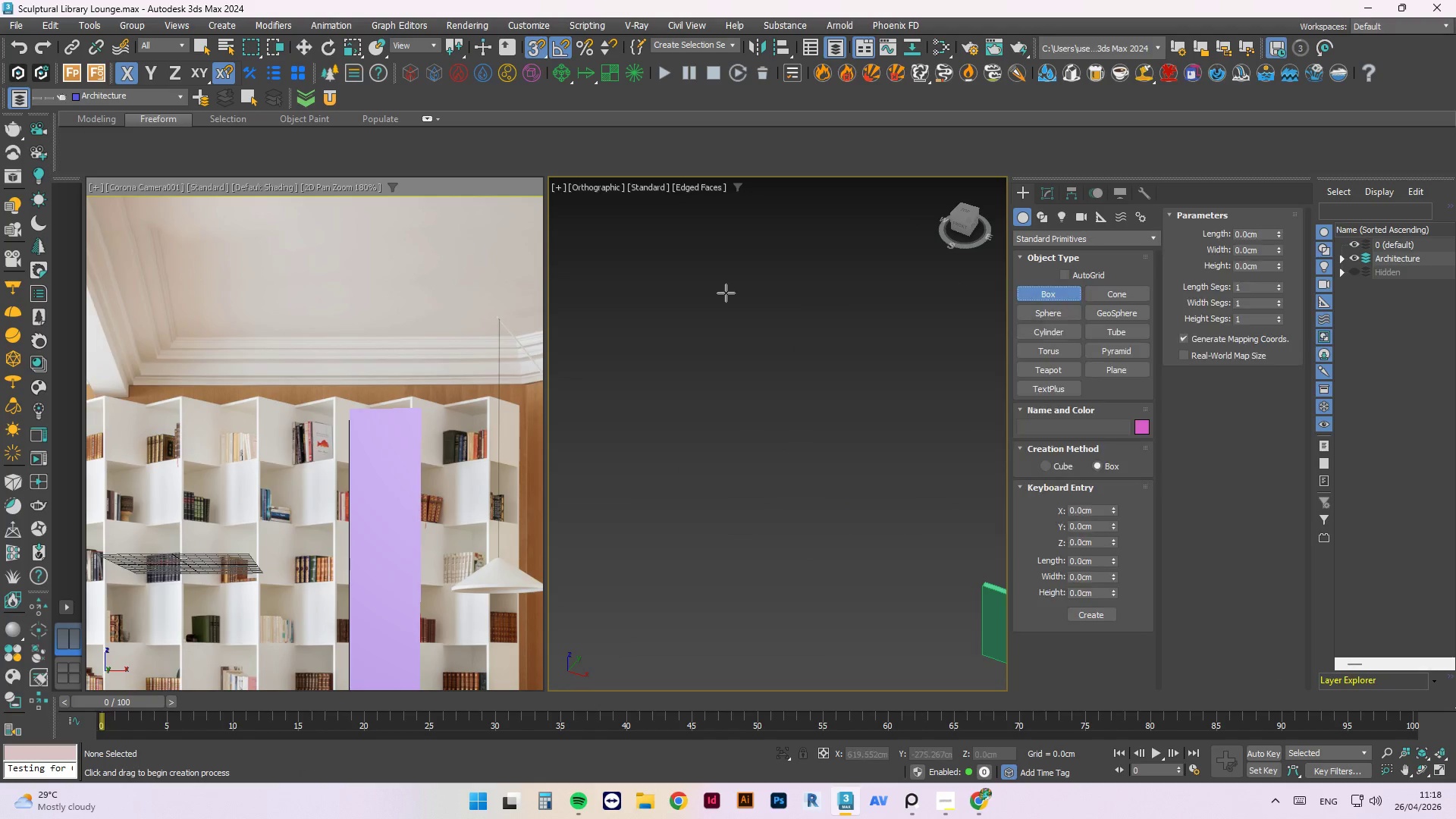 
scroll: coordinate [653, 295], scroll_direction: down, amount: 2.0
 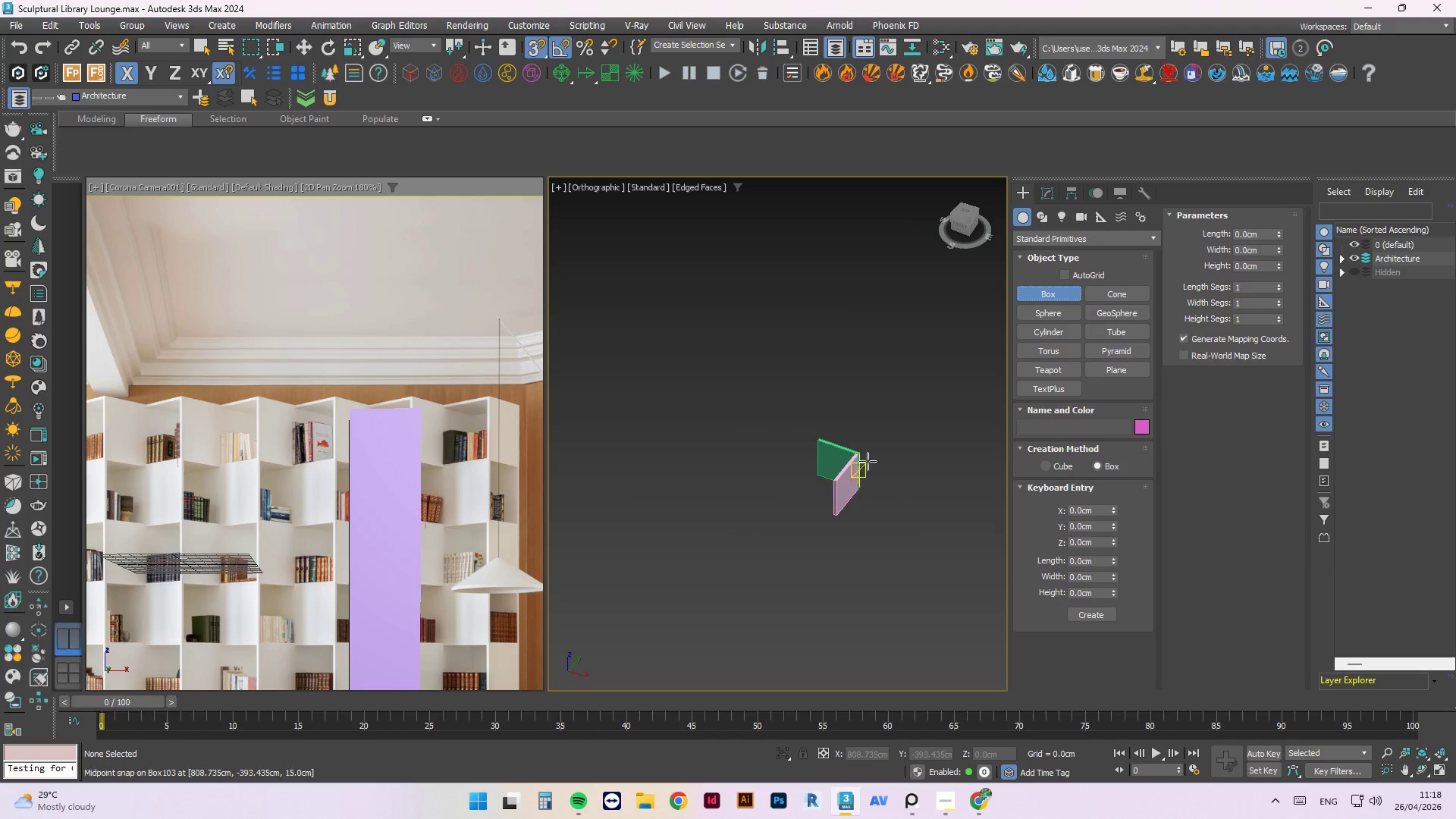 
scroll: coordinate [853, 450], scroll_direction: up, amount: 2.0
 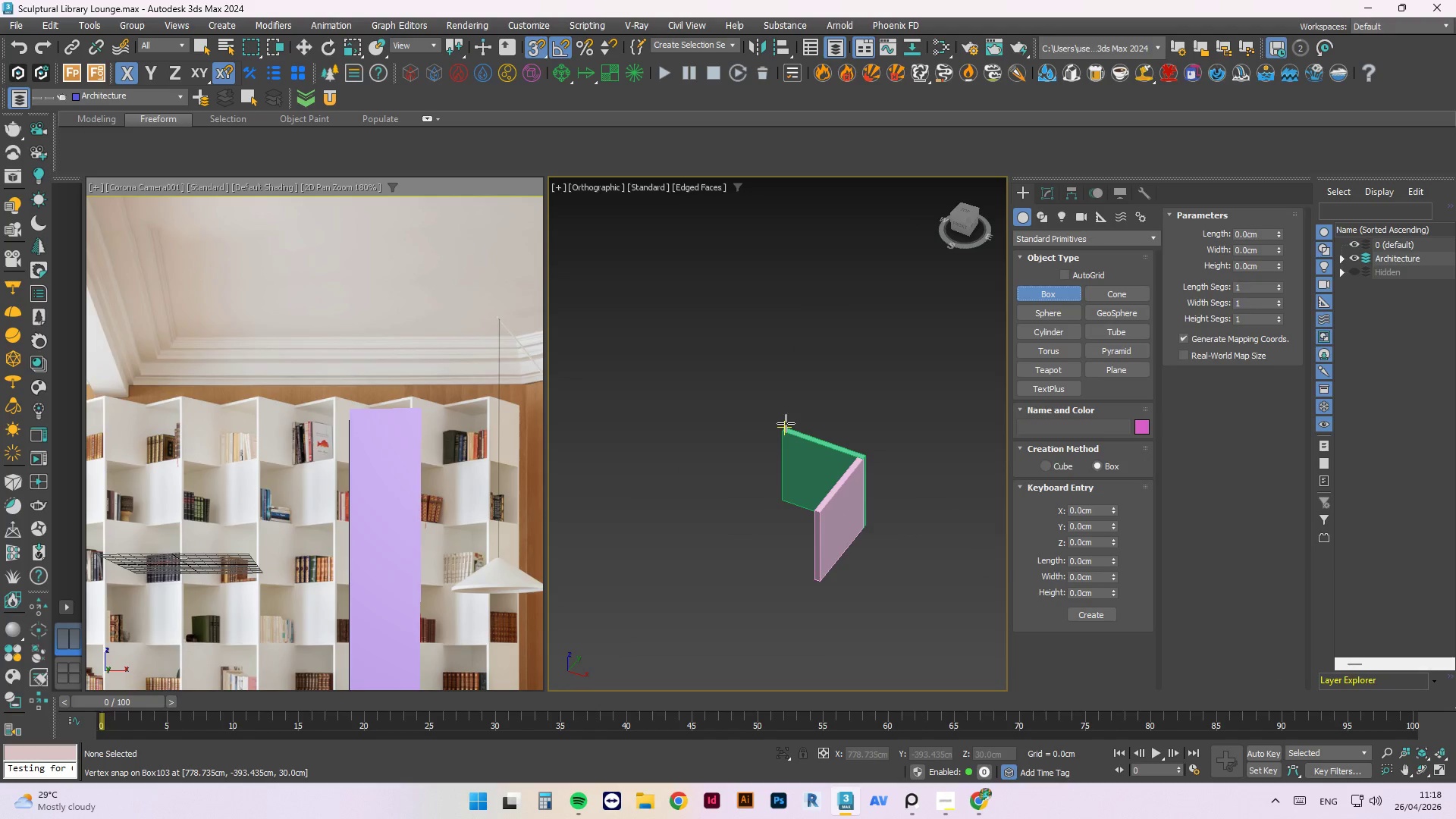 
left_click_drag(start_coordinate=[786, 423], to_coordinate=[783, 522])
 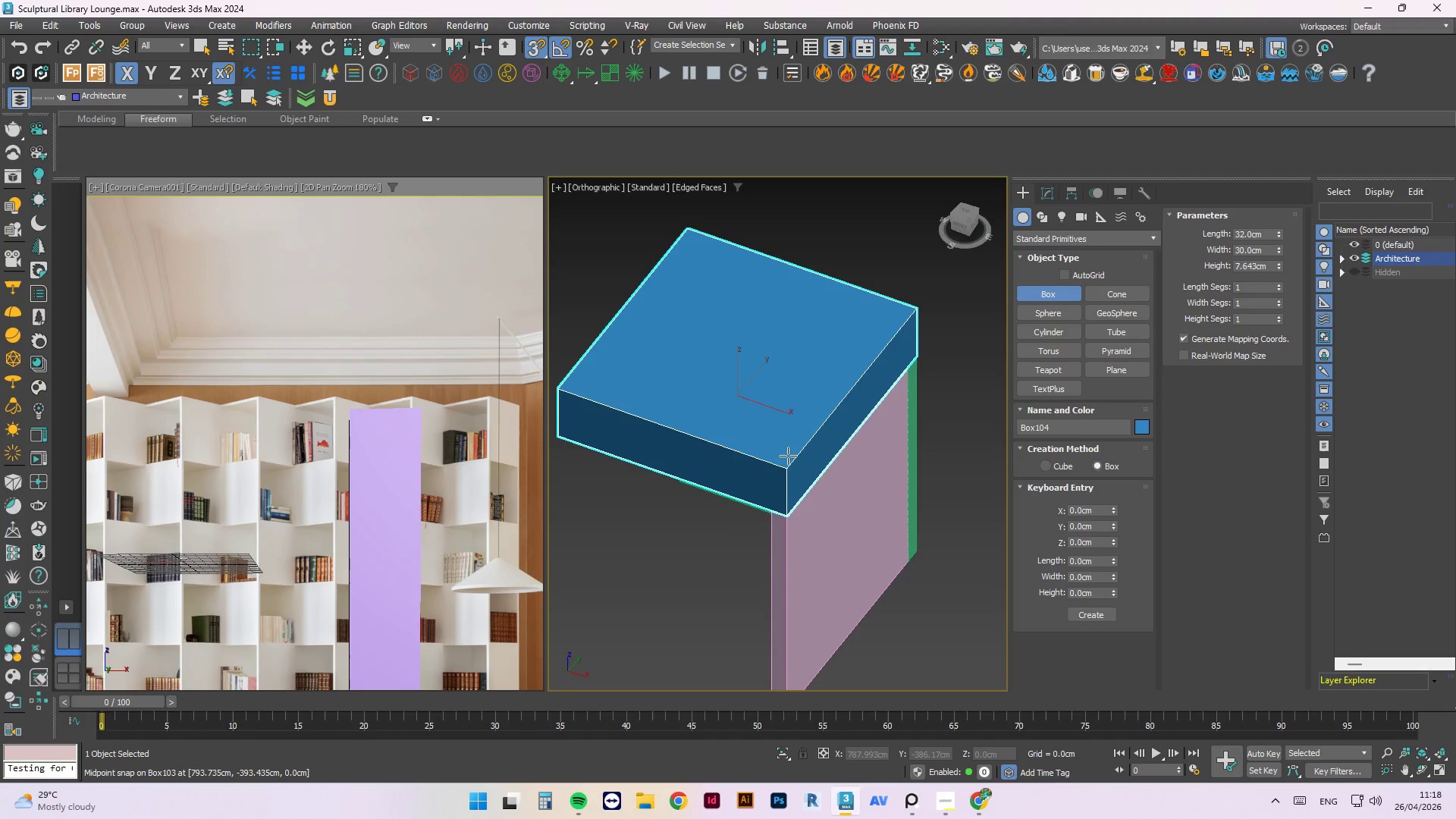 
scroll: coordinate [838, 510], scroll_direction: up, amount: 3.0
 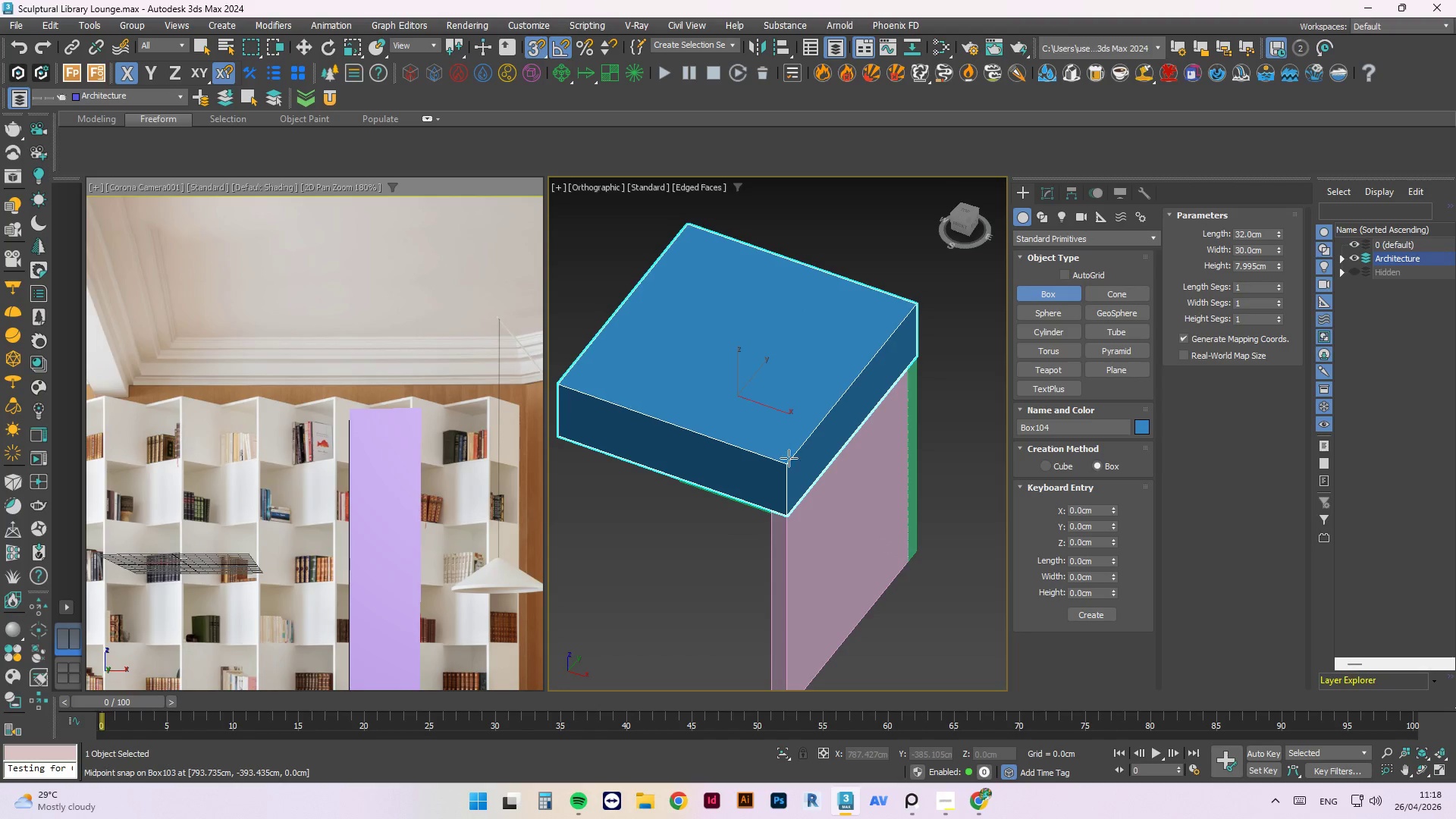 
left_click([794, 477])
 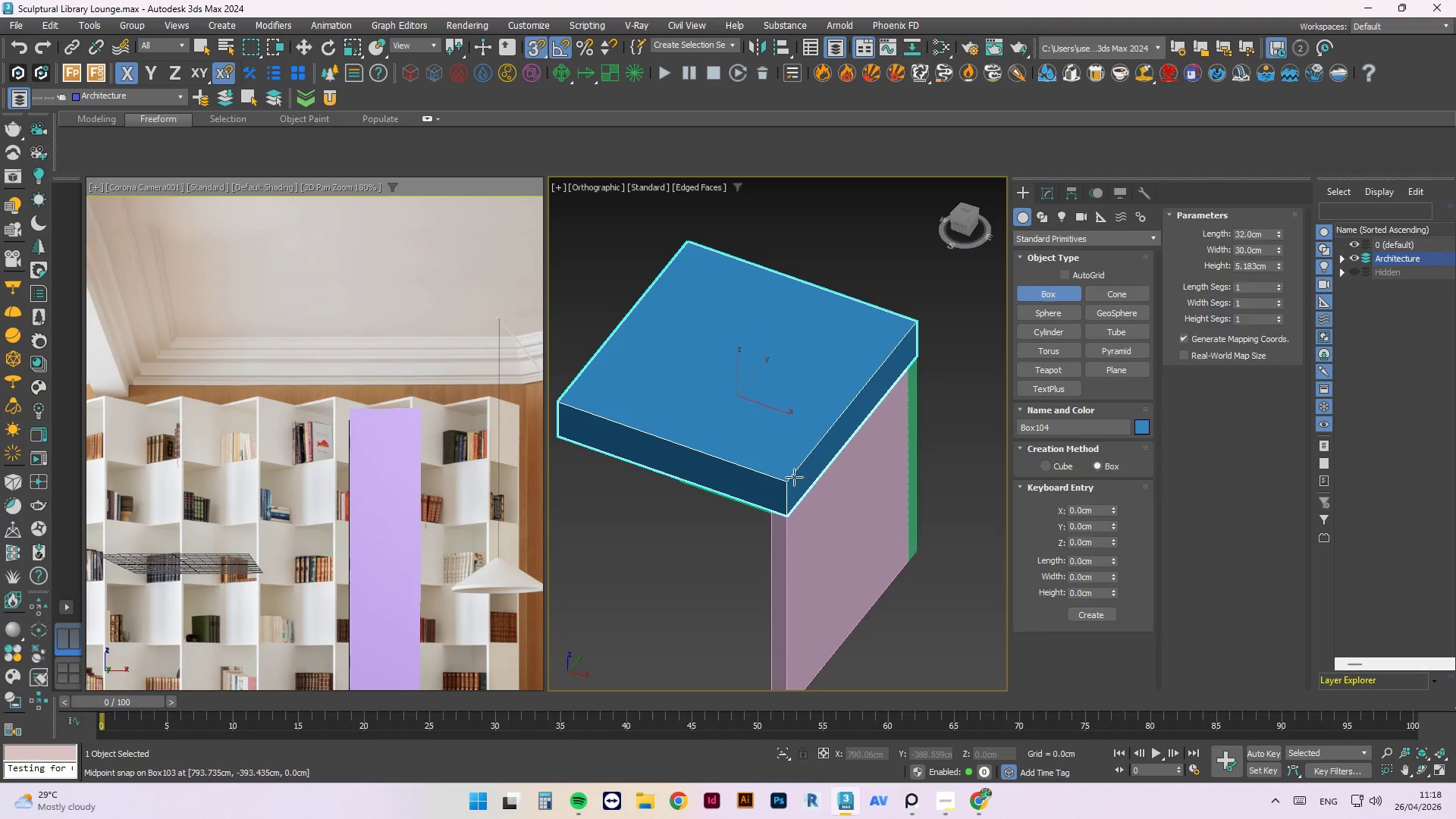 
key(Escape)
 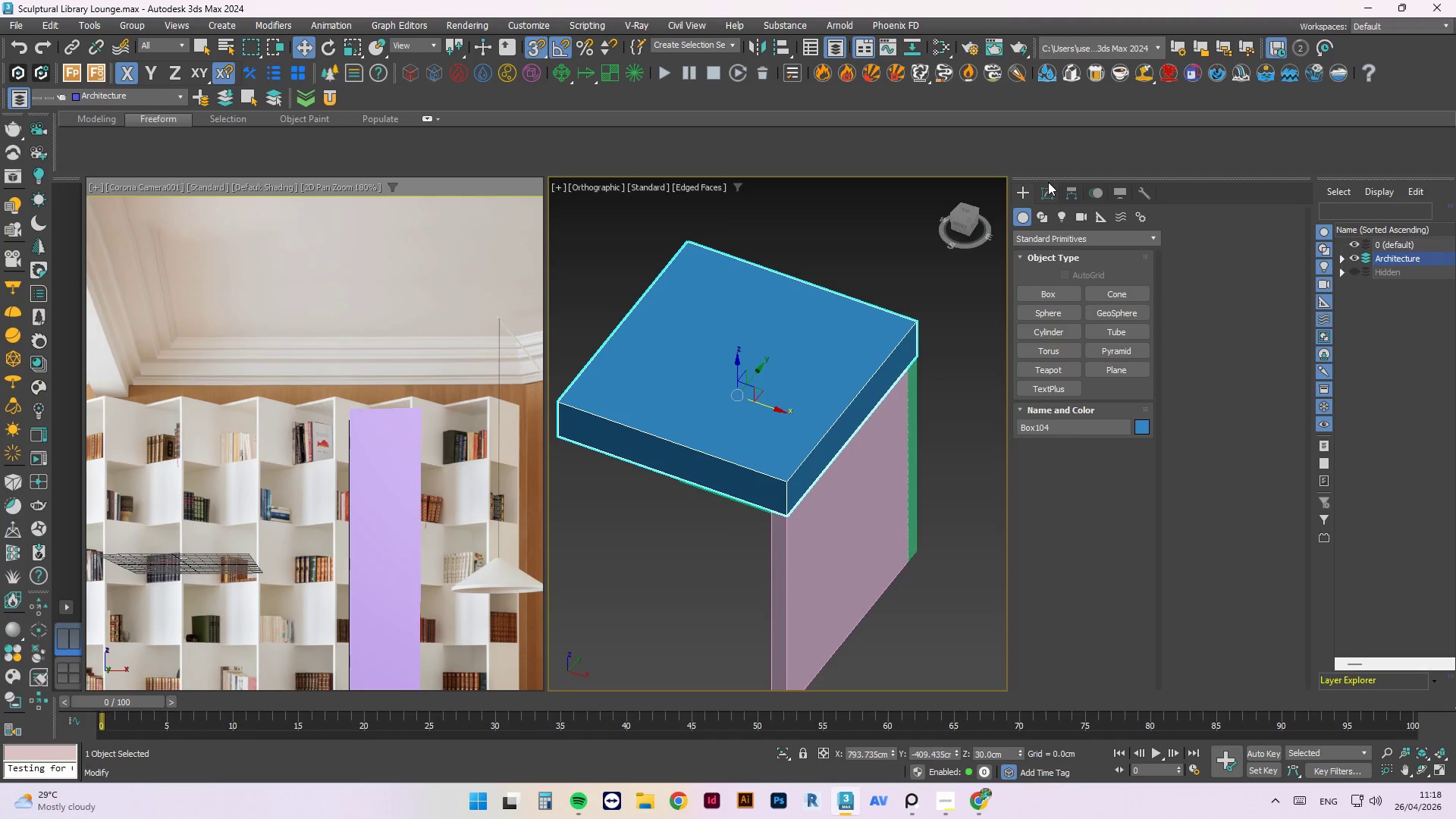 
left_click([1047, 188])
 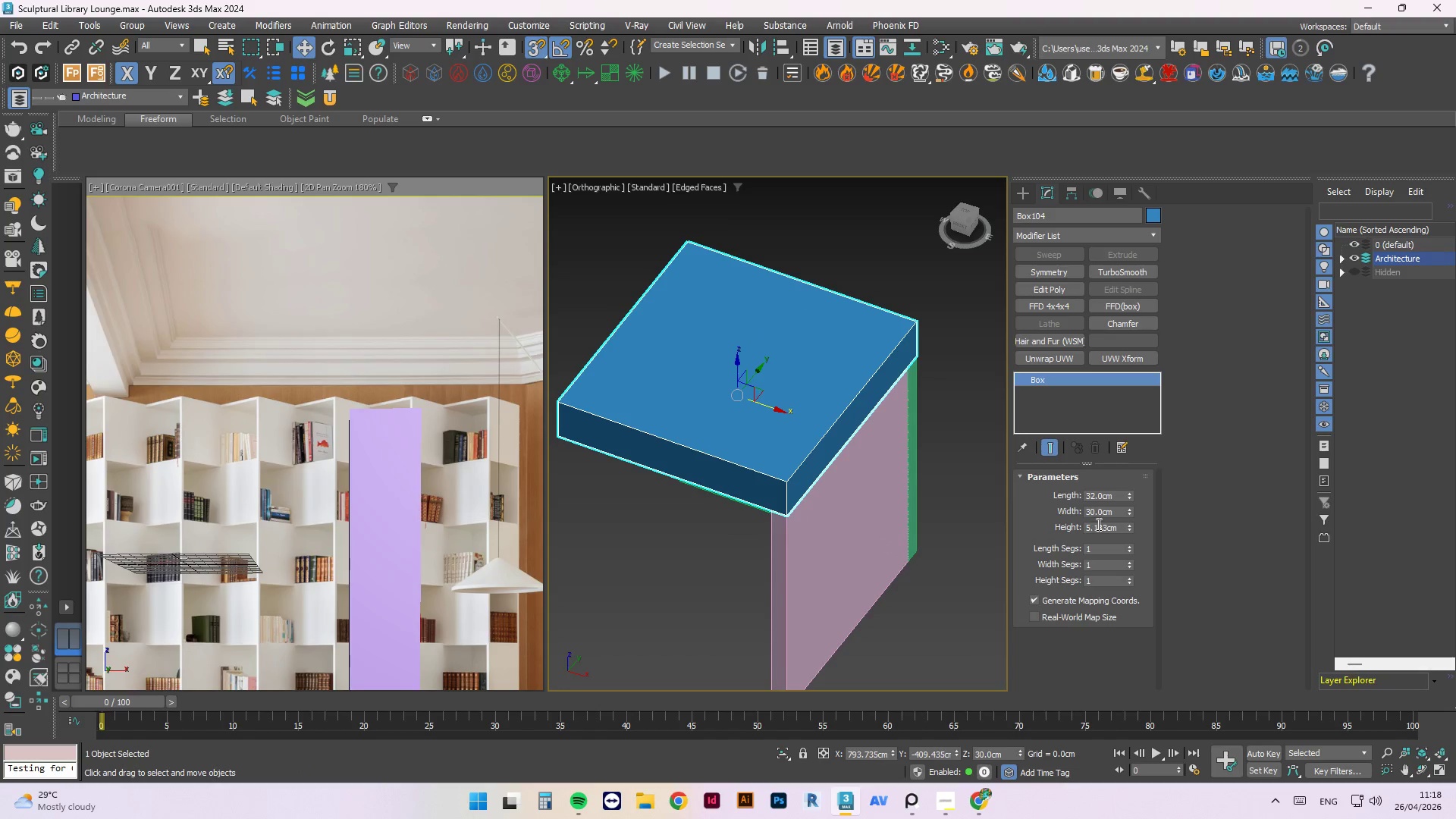 
double_click([1097, 524])
 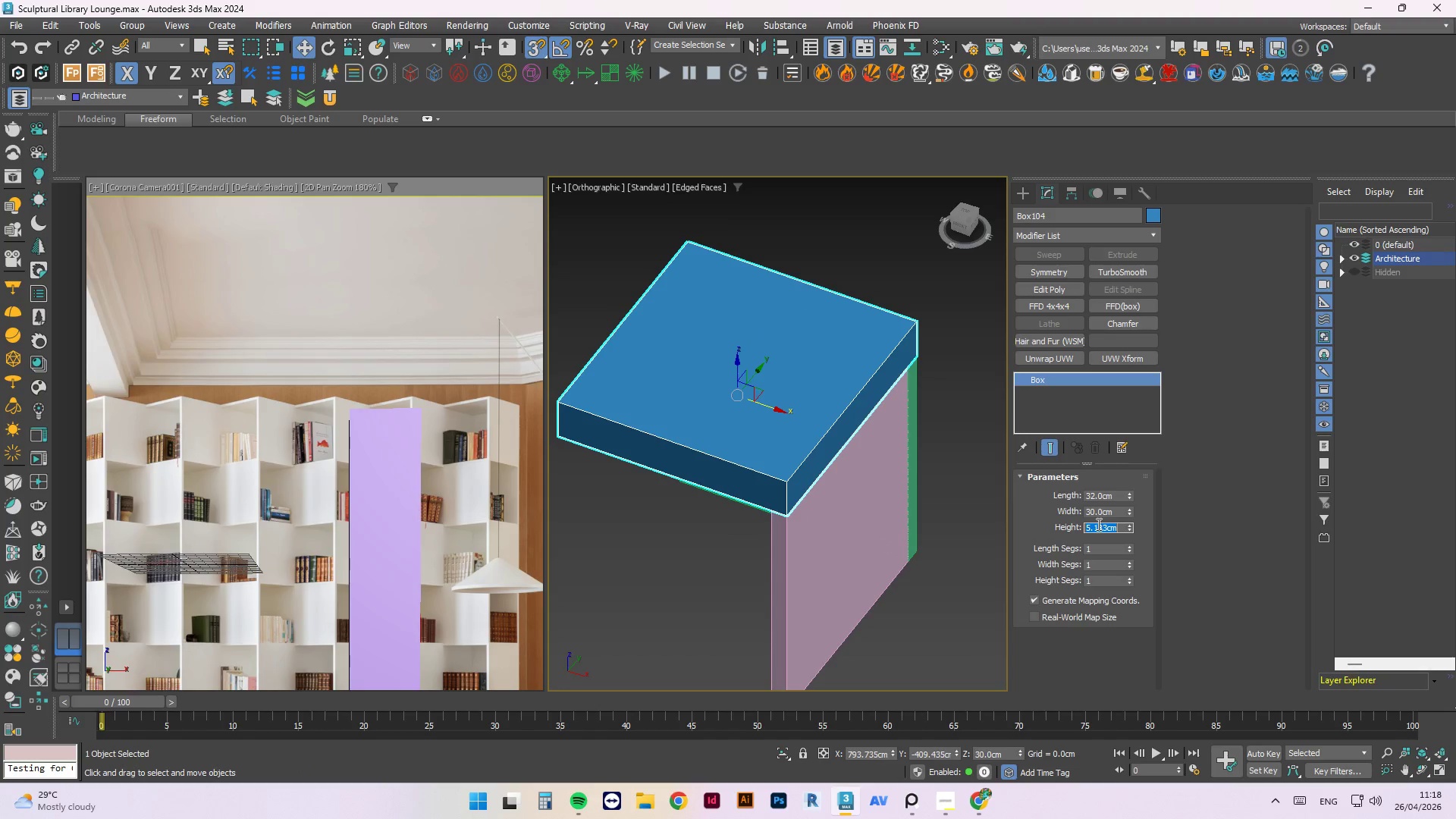 
key(Numpad2)
 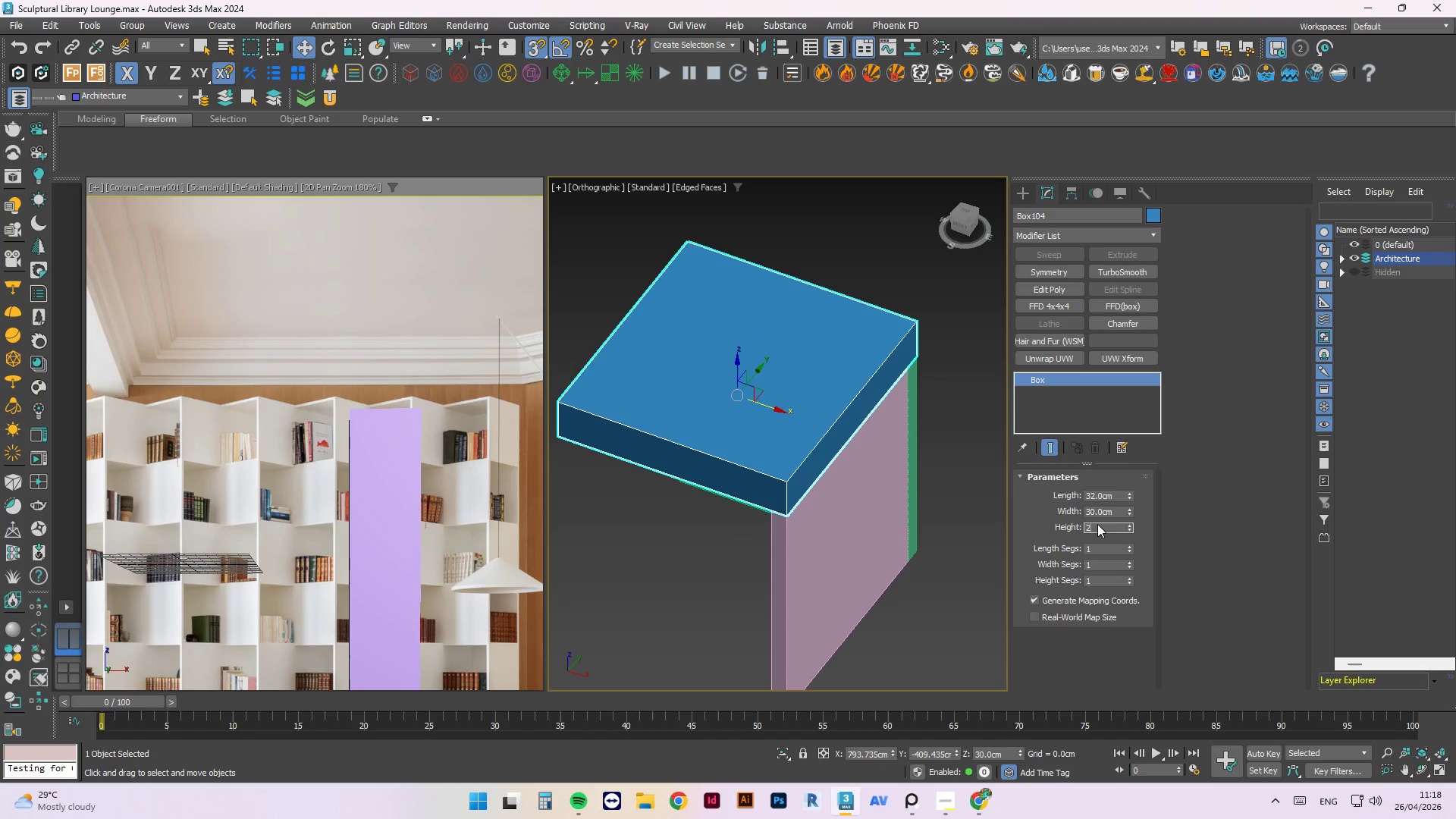 
key(NumpadEnter)
 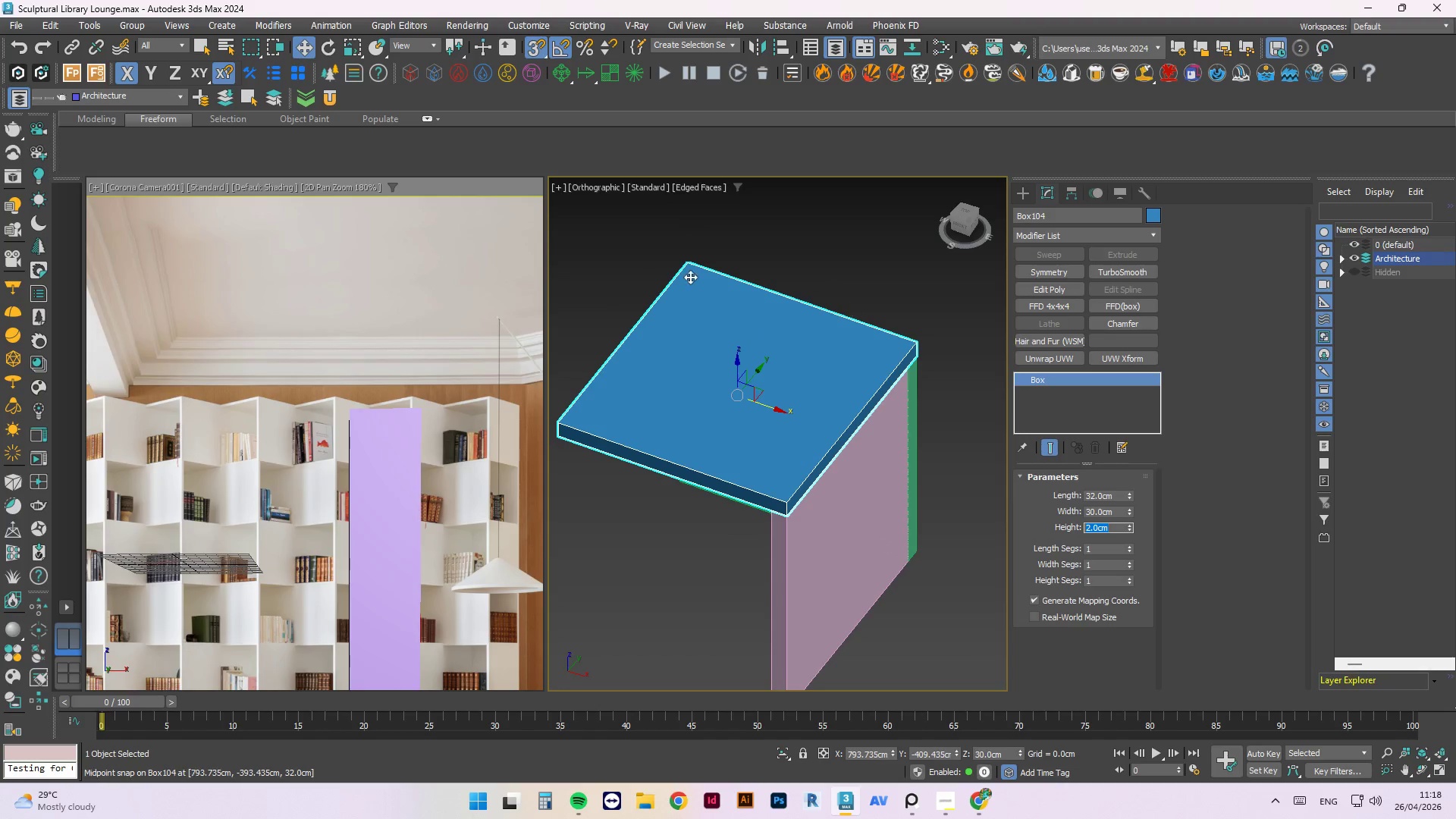 
left_click([765, 260])
 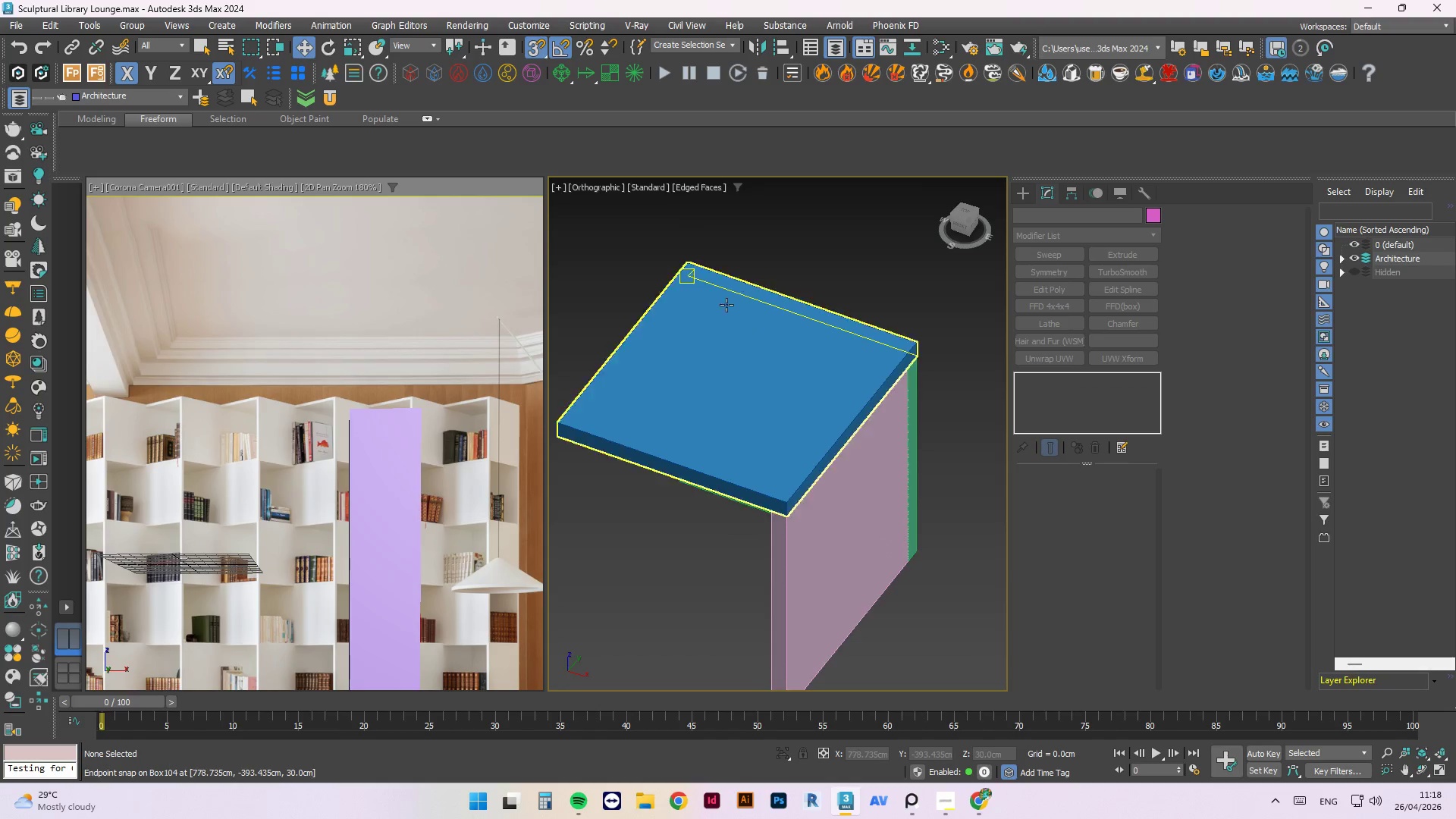 
hold_key(key=AltLeft, duration=1.81)
 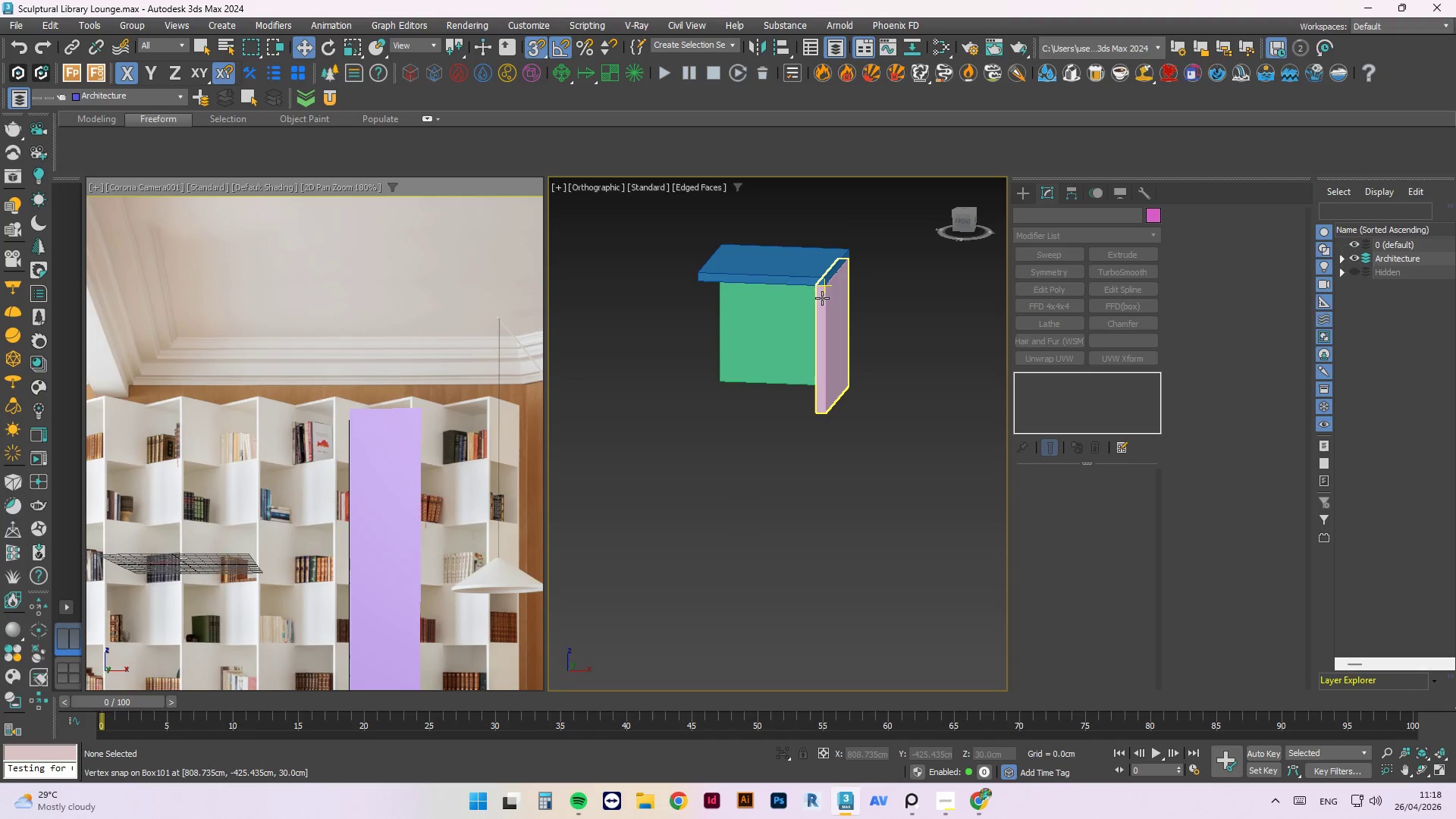 
scroll: coordinate [726, 315], scroll_direction: down, amount: 2.0
 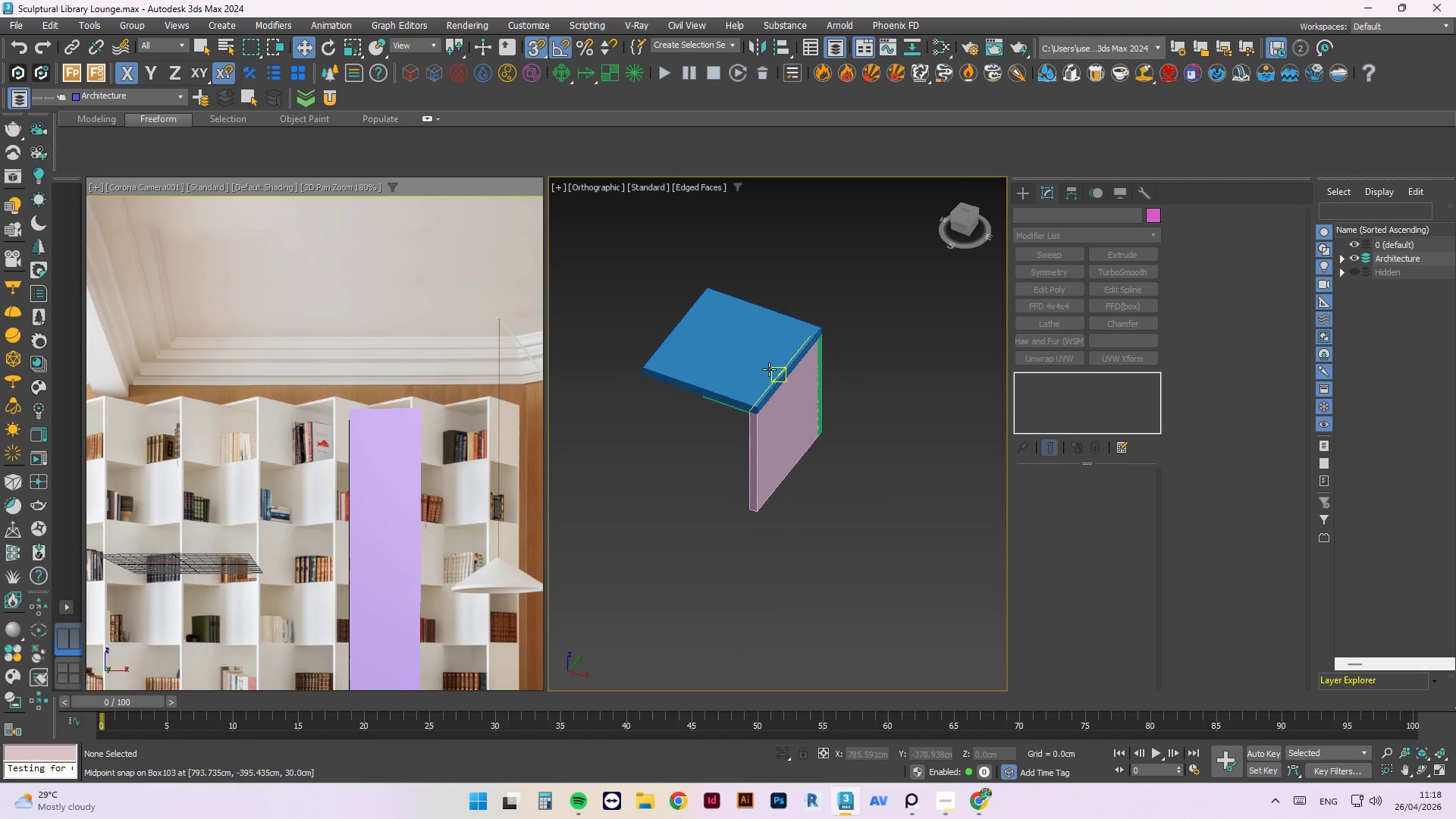 
left_click([822, 298])
 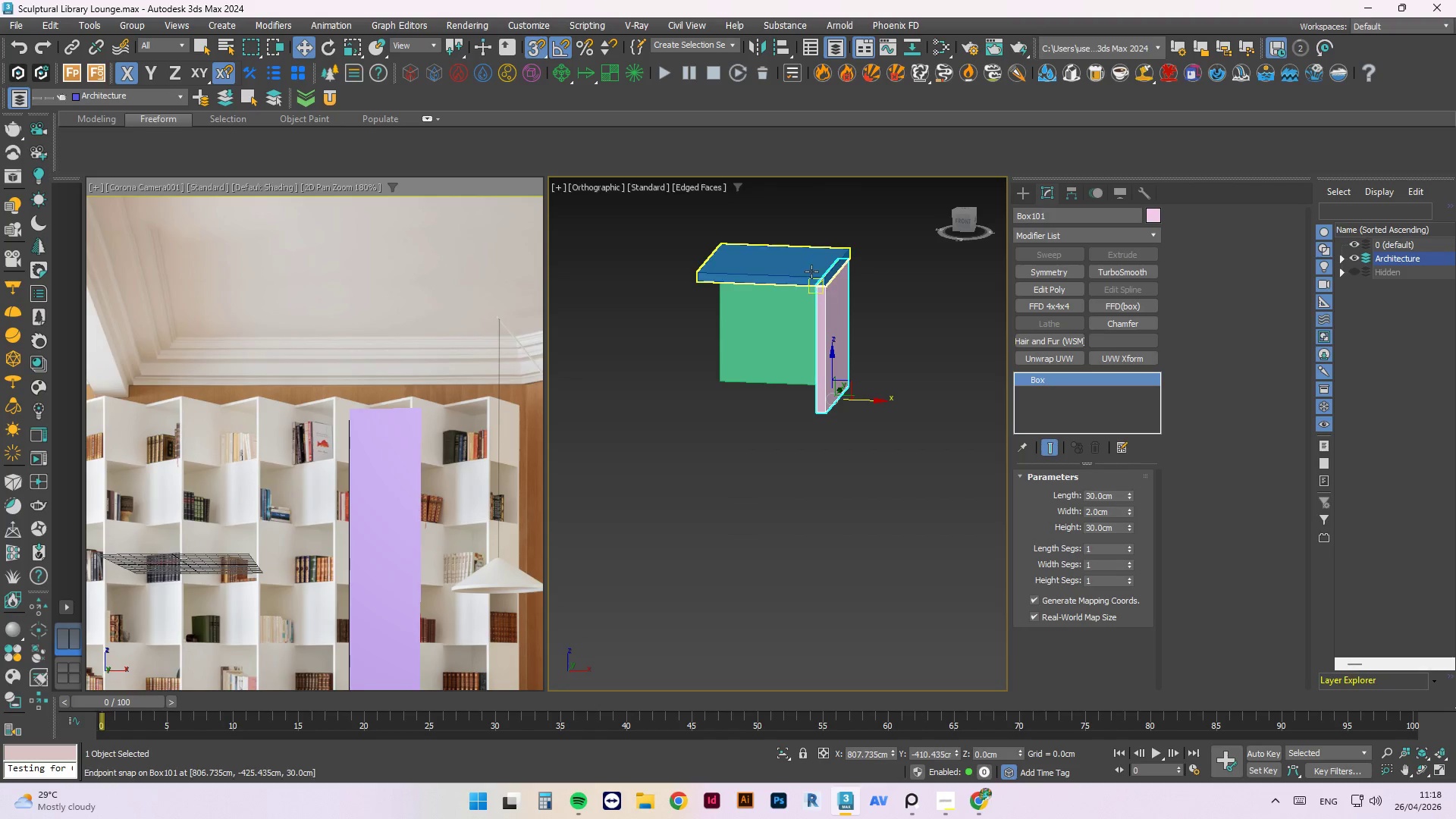 
left_click([805, 262])
 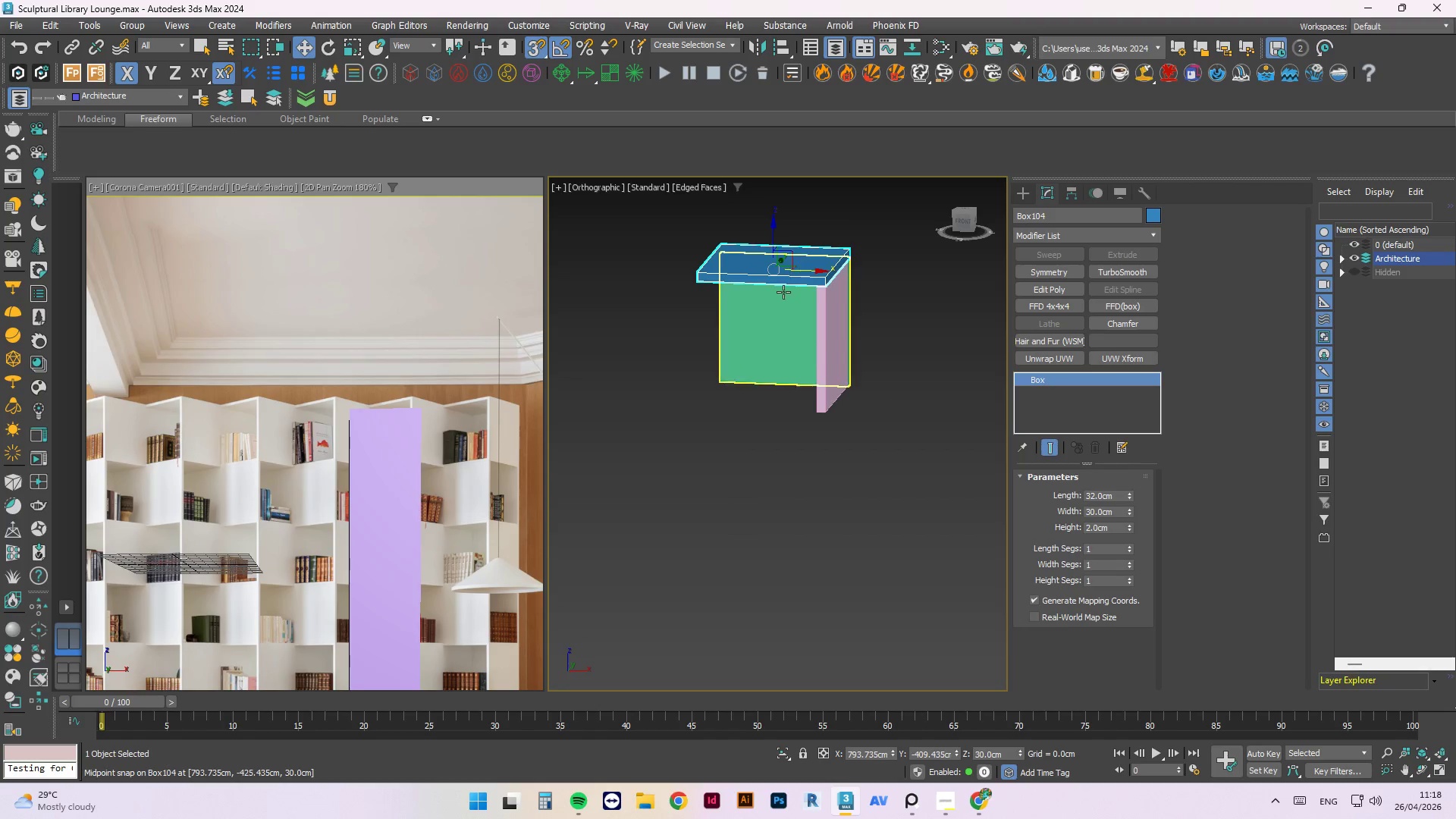 
left_click([774, 305])
 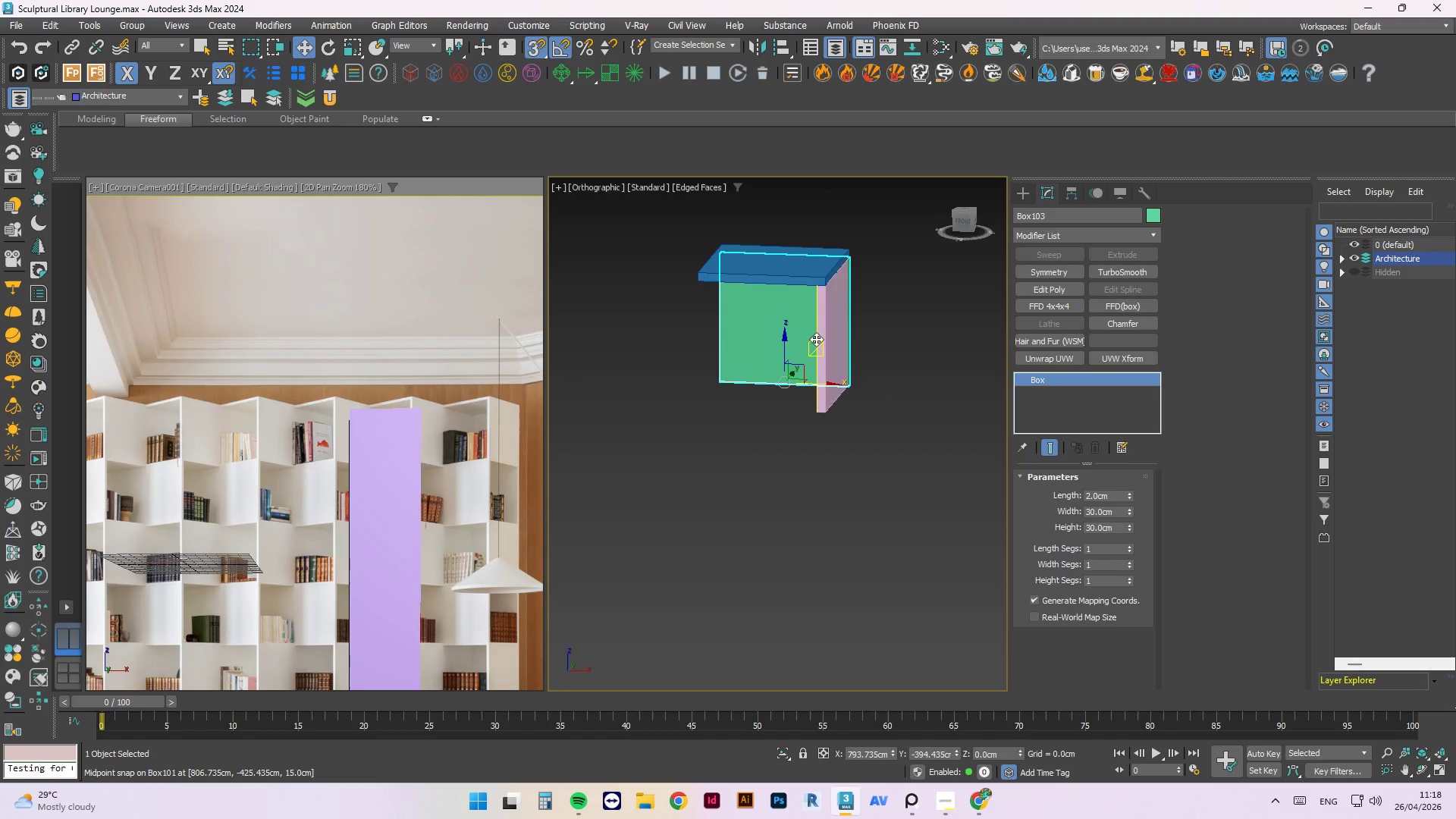 
left_click([826, 331])
 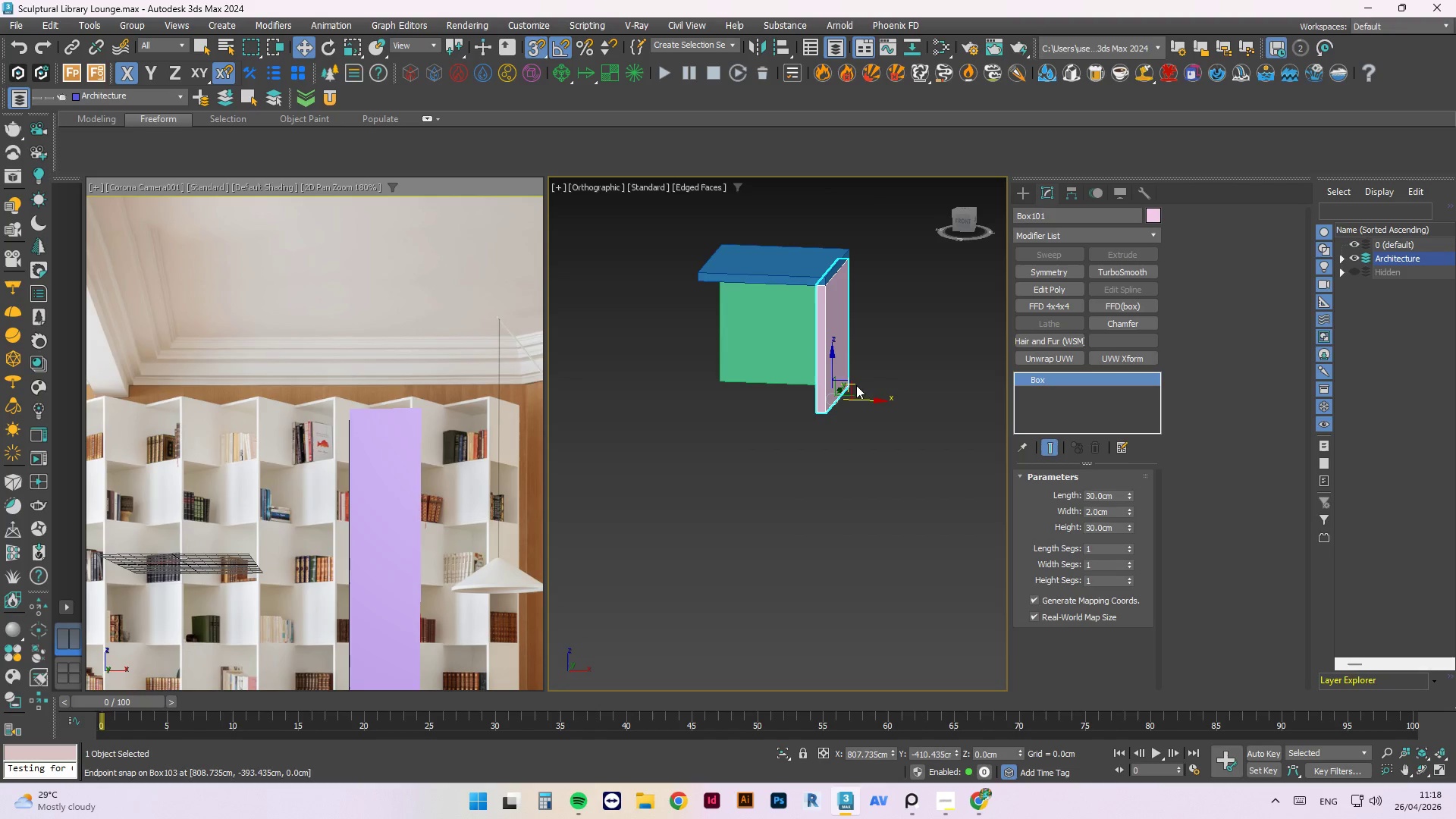 
hold_key(key=ShiftLeft, duration=1.22)
left_click_drag(start_coordinate=[864, 402], to_coordinate=[623, 385])
 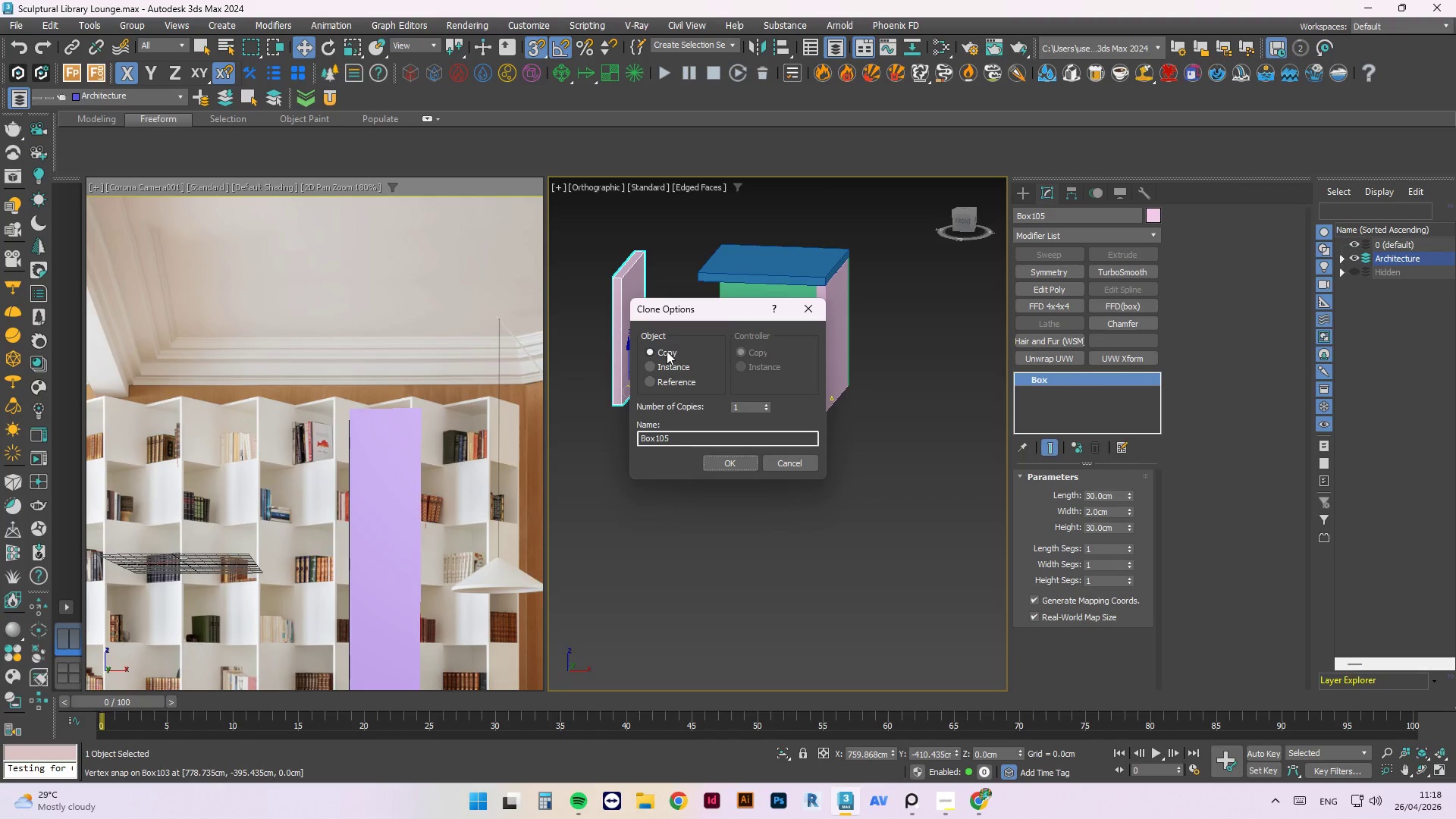 
left_click([747, 469])
 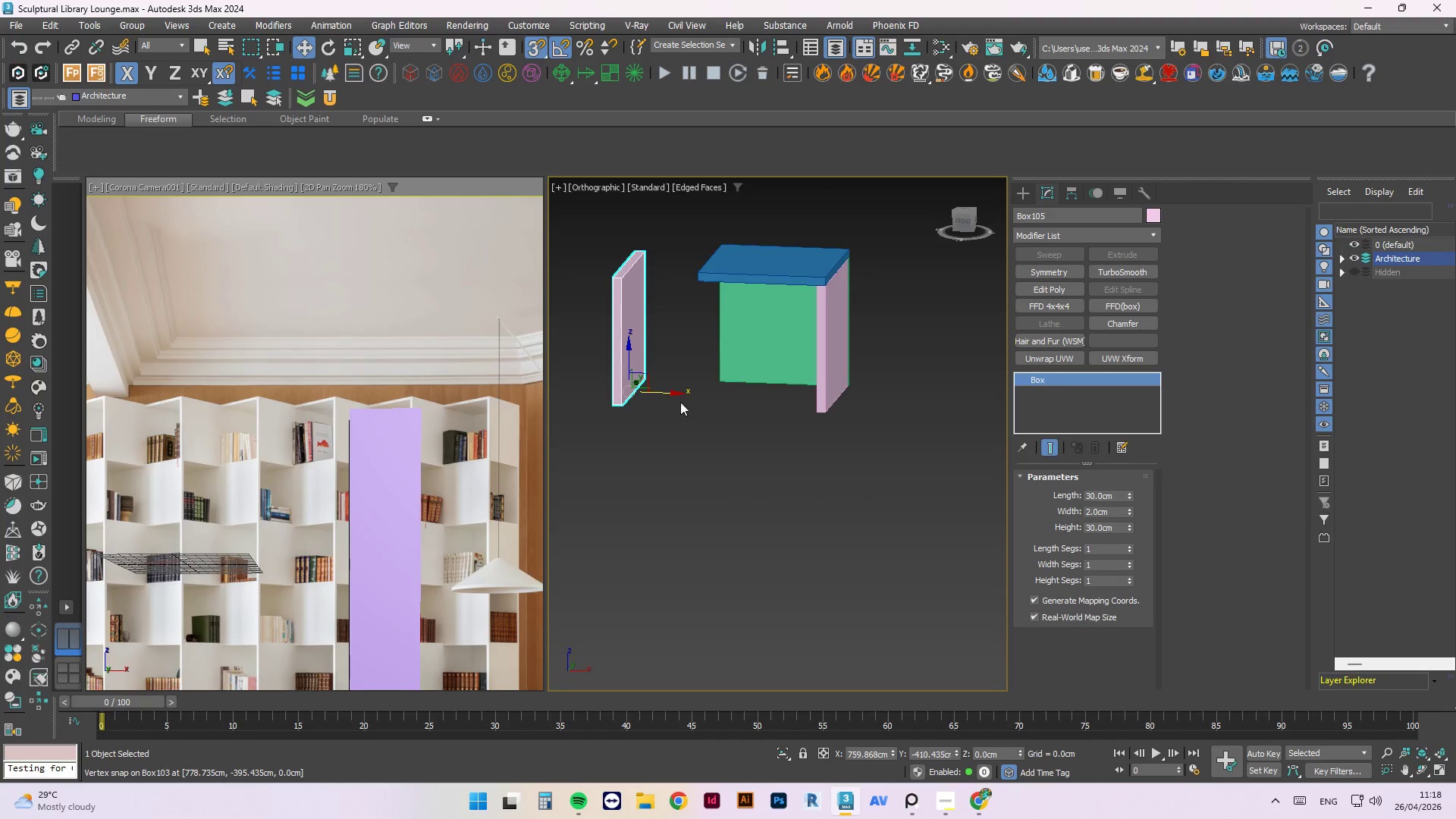 
scroll: coordinate [651, 394], scroll_direction: up, amount: 2.0
 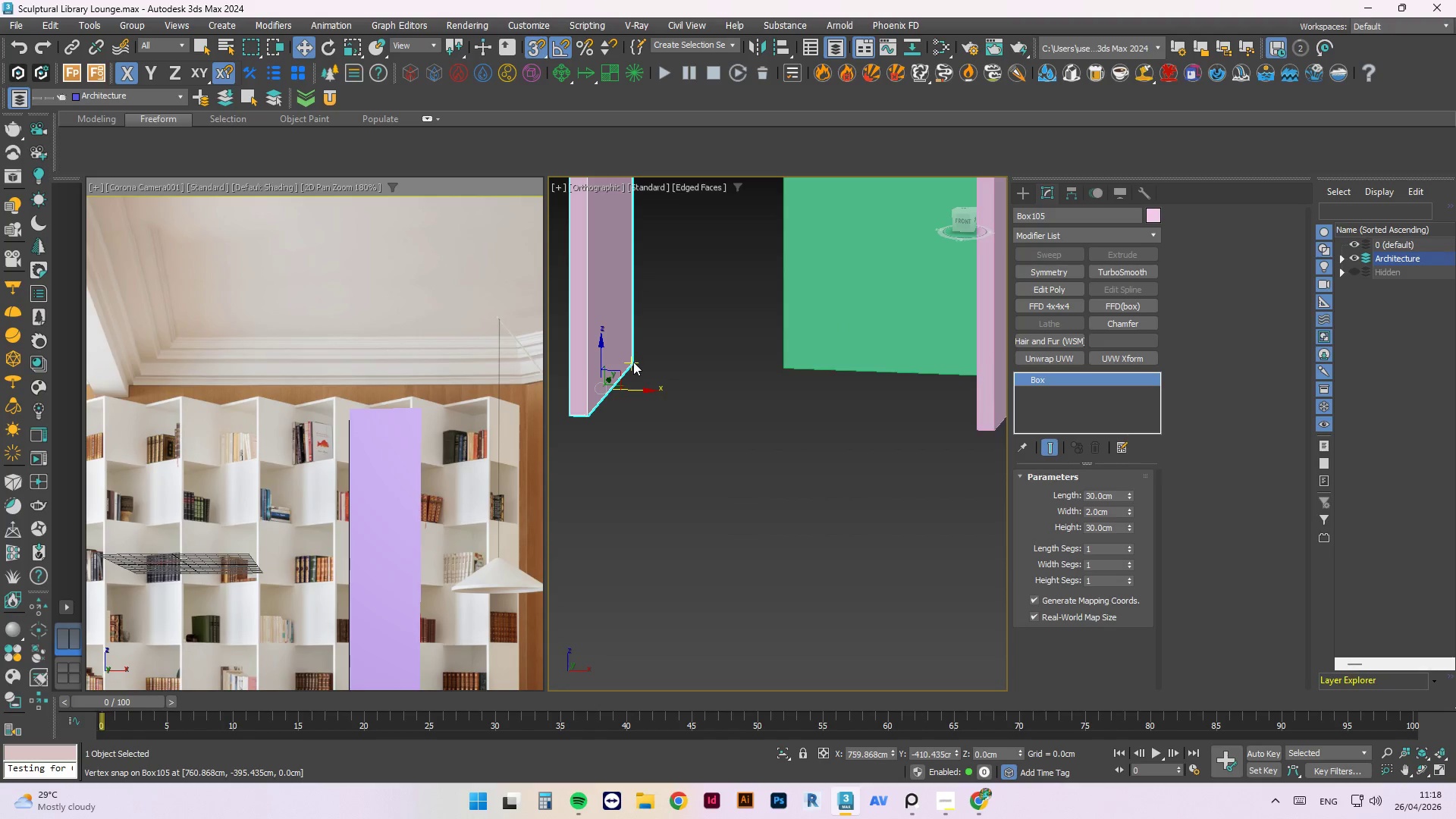 
left_click_drag(start_coordinate=[632, 363], to_coordinate=[784, 365])
 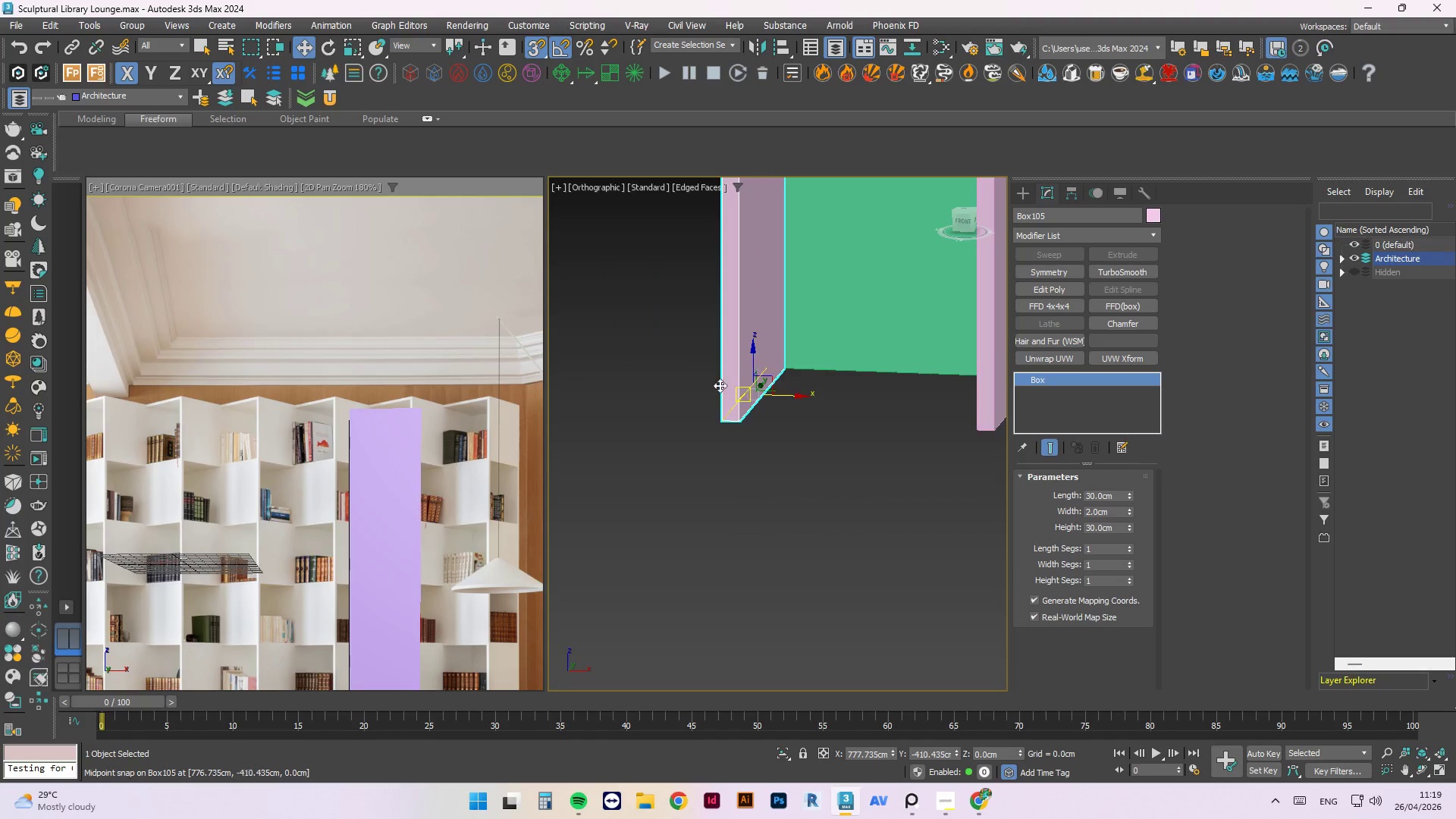 
hold_key(key=AltLeft, duration=1.41)
 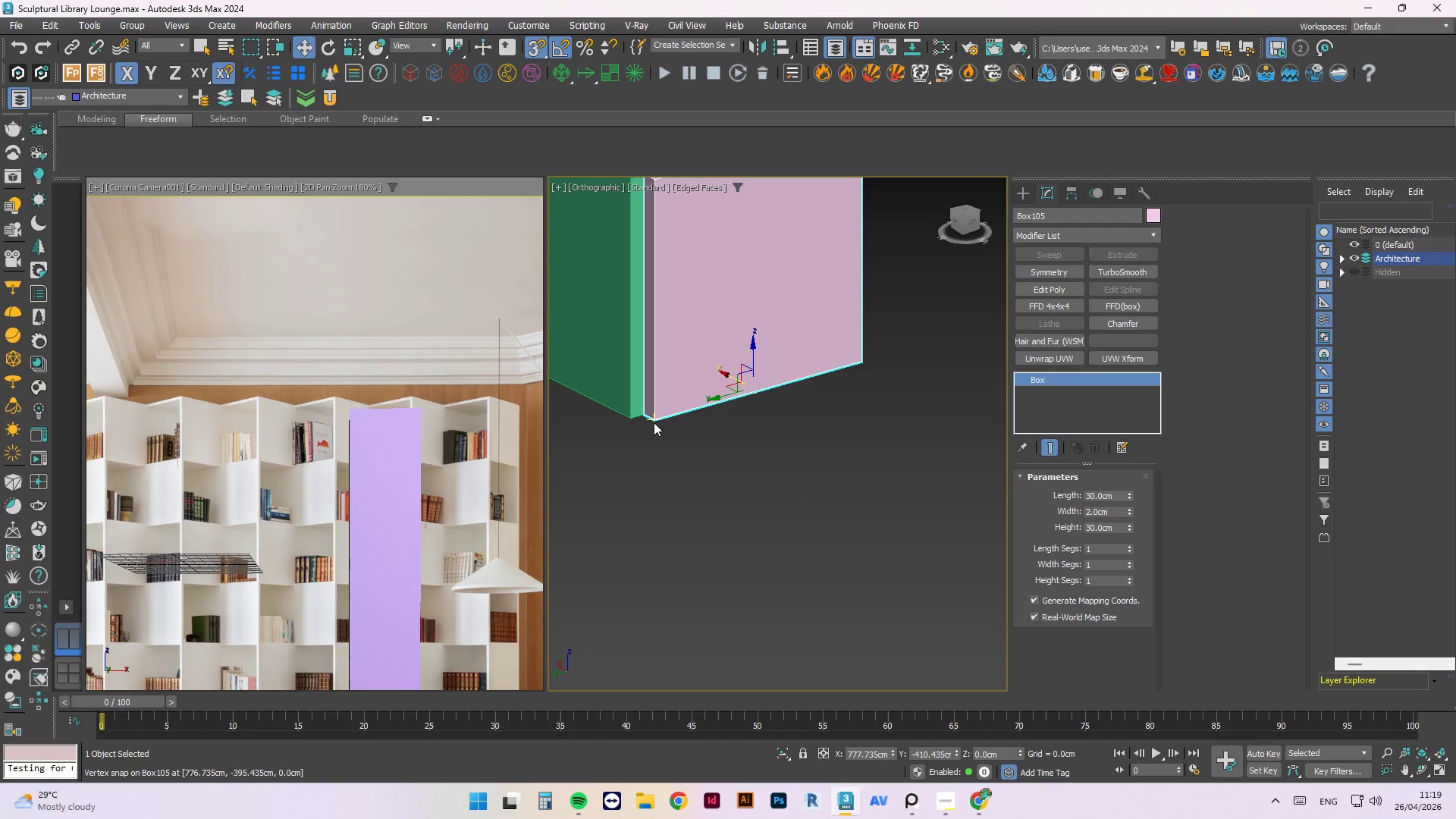 
scroll: coordinate [652, 422], scroll_direction: up, amount: 2.0
 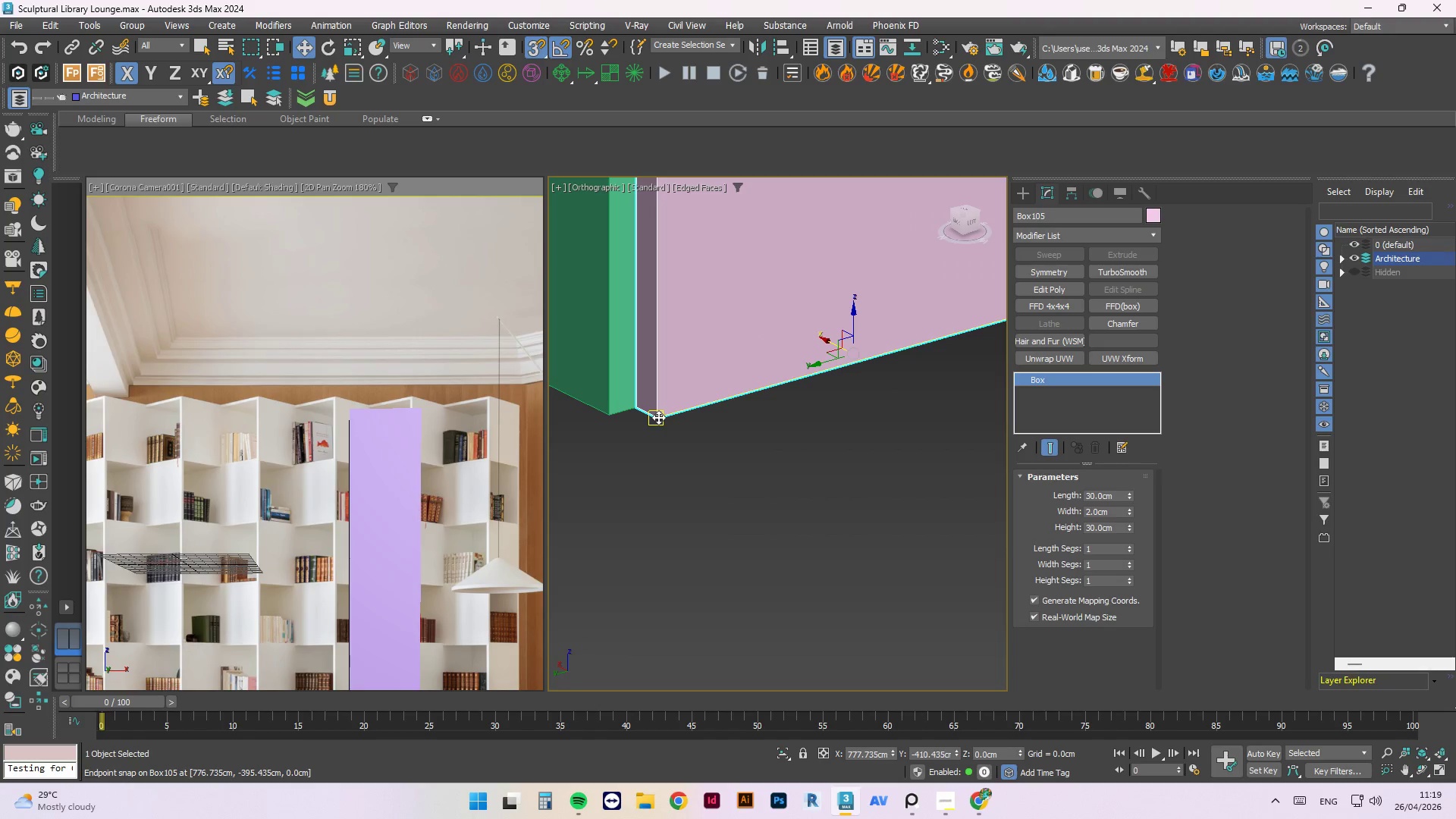 
left_click_drag(start_coordinate=[658, 417], to_coordinate=[629, 405])
 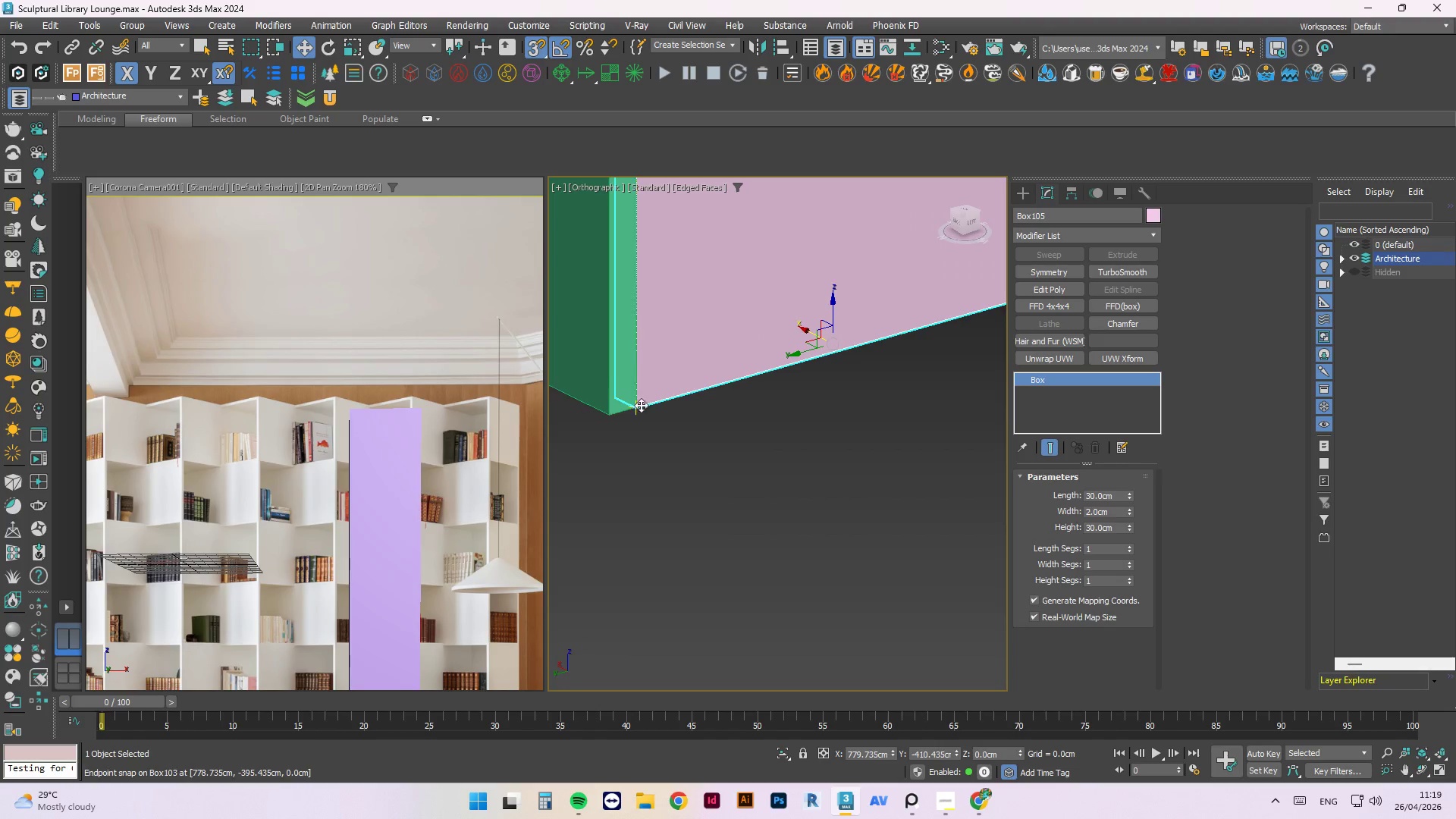 
key(Alt+AltLeft)
 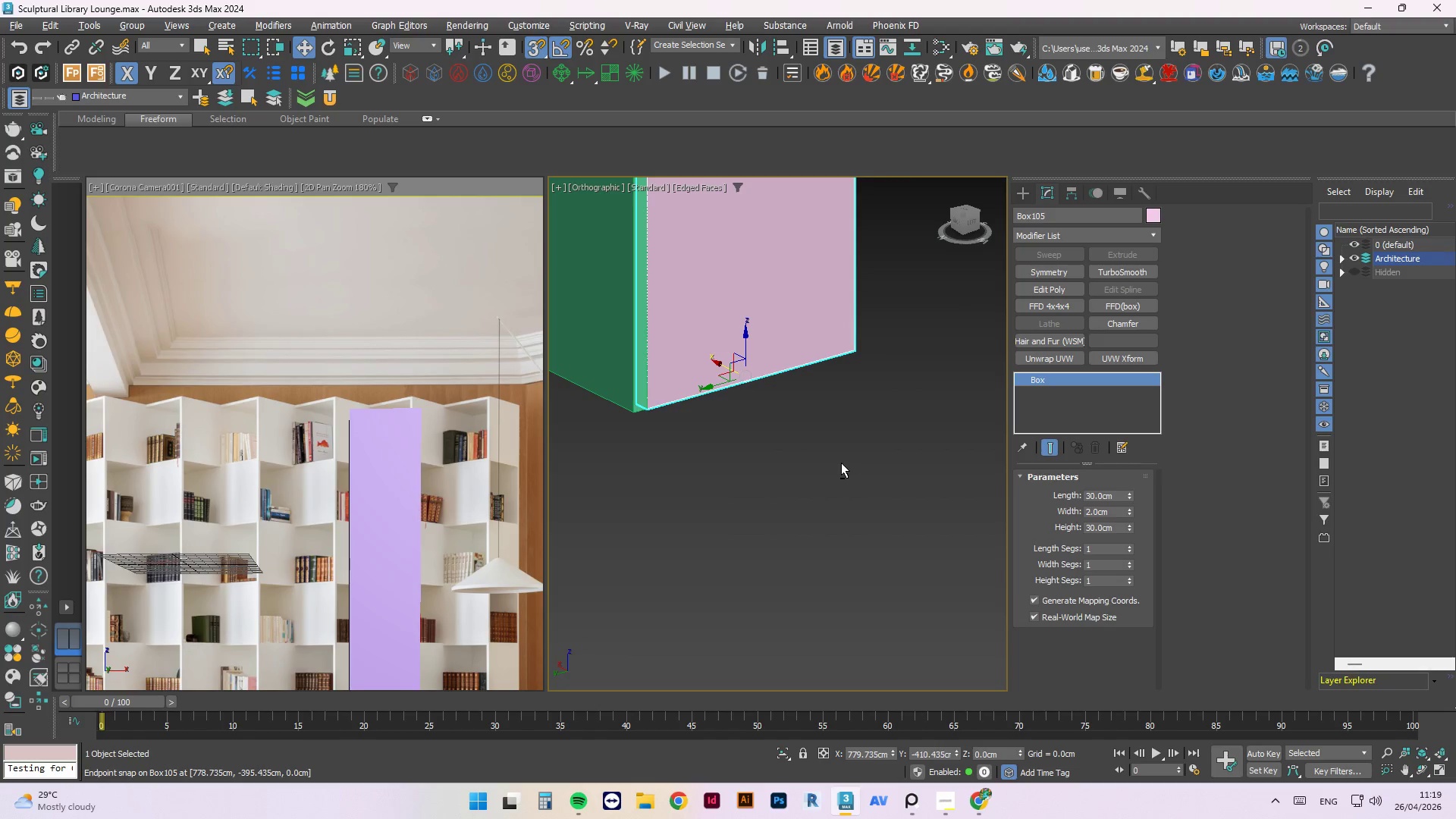 
scroll: coordinate [659, 411], scroll_direction: down, amount: 2.0
 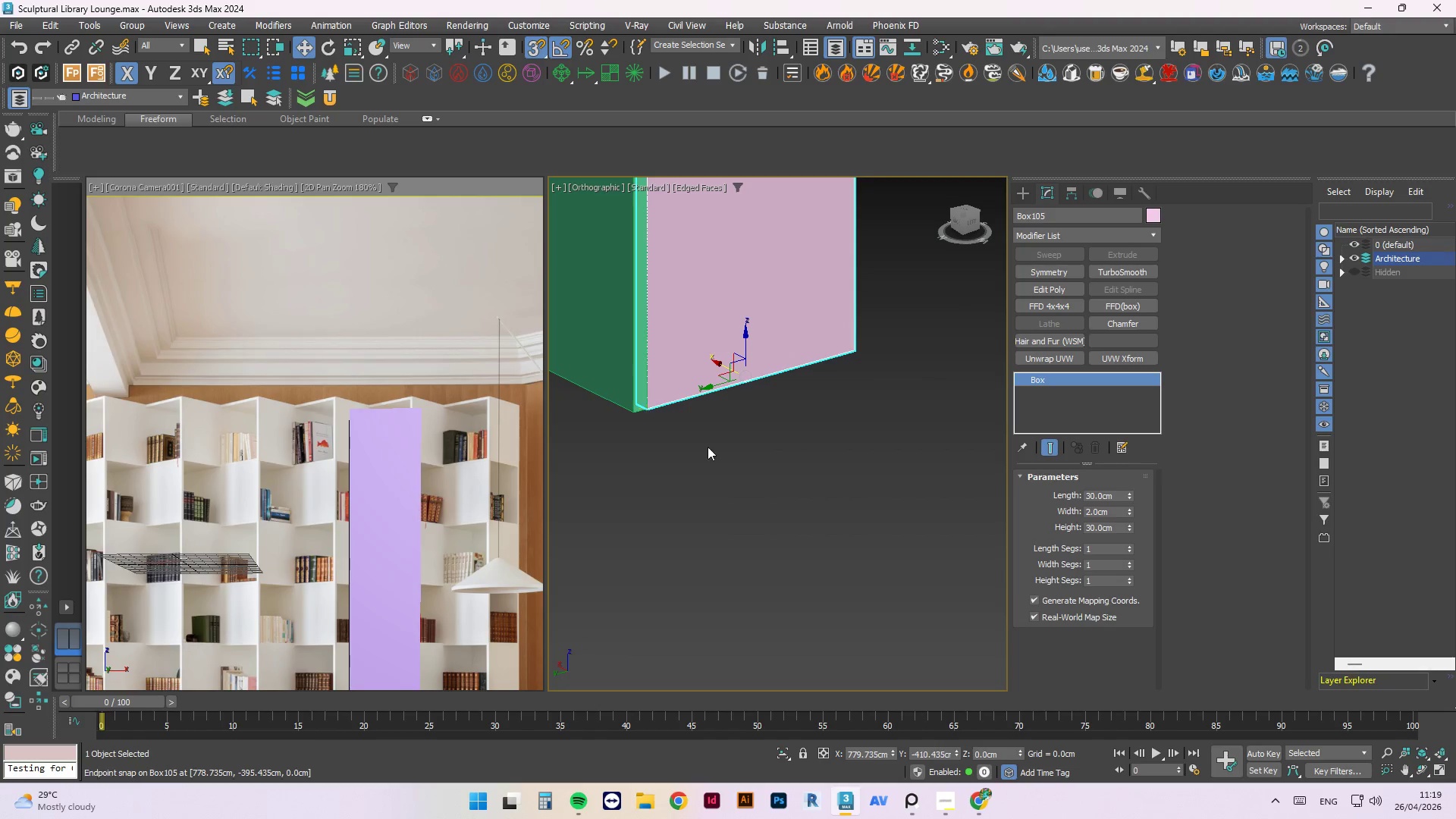 
left_click([830, 459])
 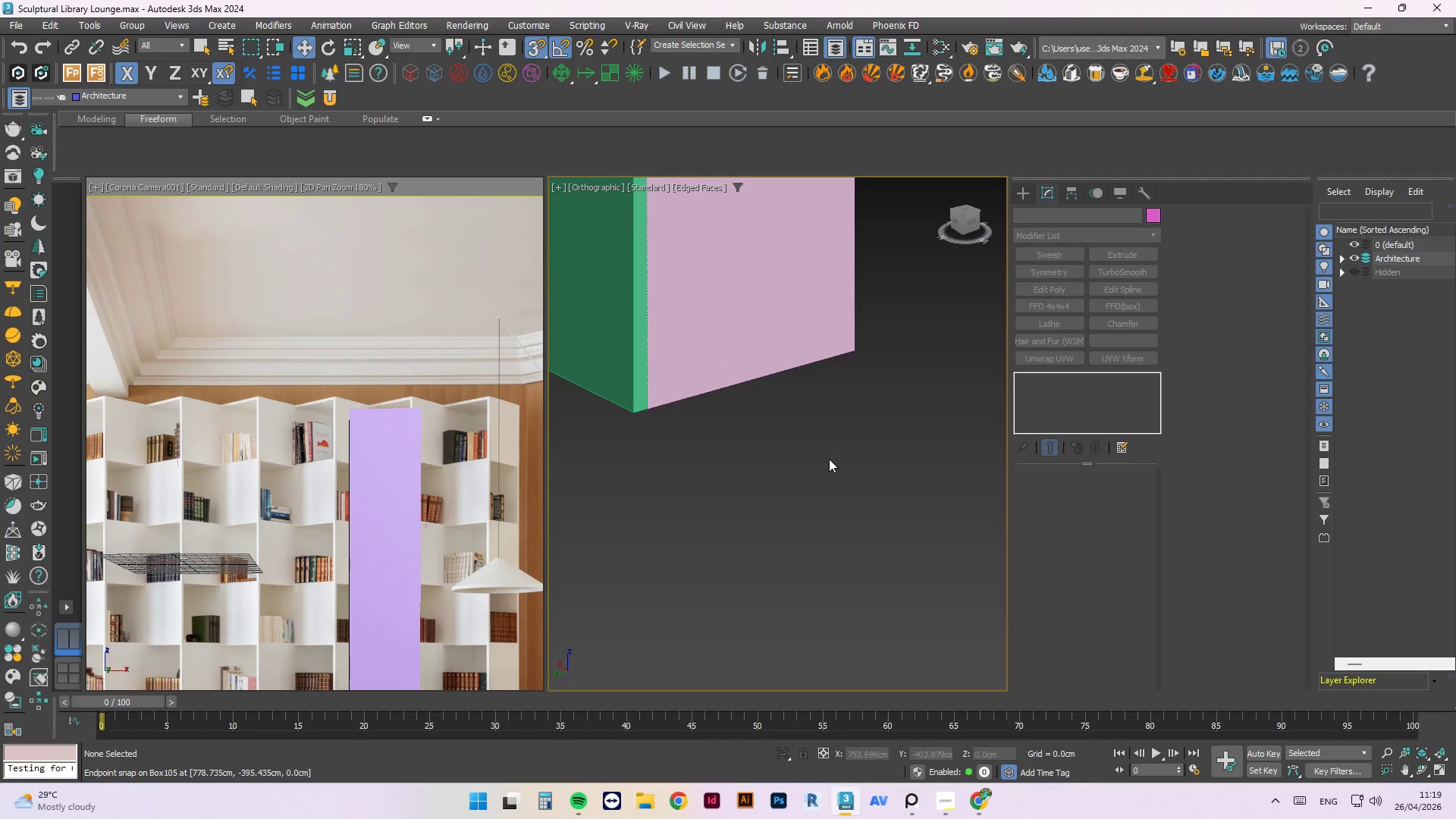 
hold_key(key=AltLeft, duration=0.8)
scroll: coordinate [832, 457], scroll_direction: down, amount: 2.0
 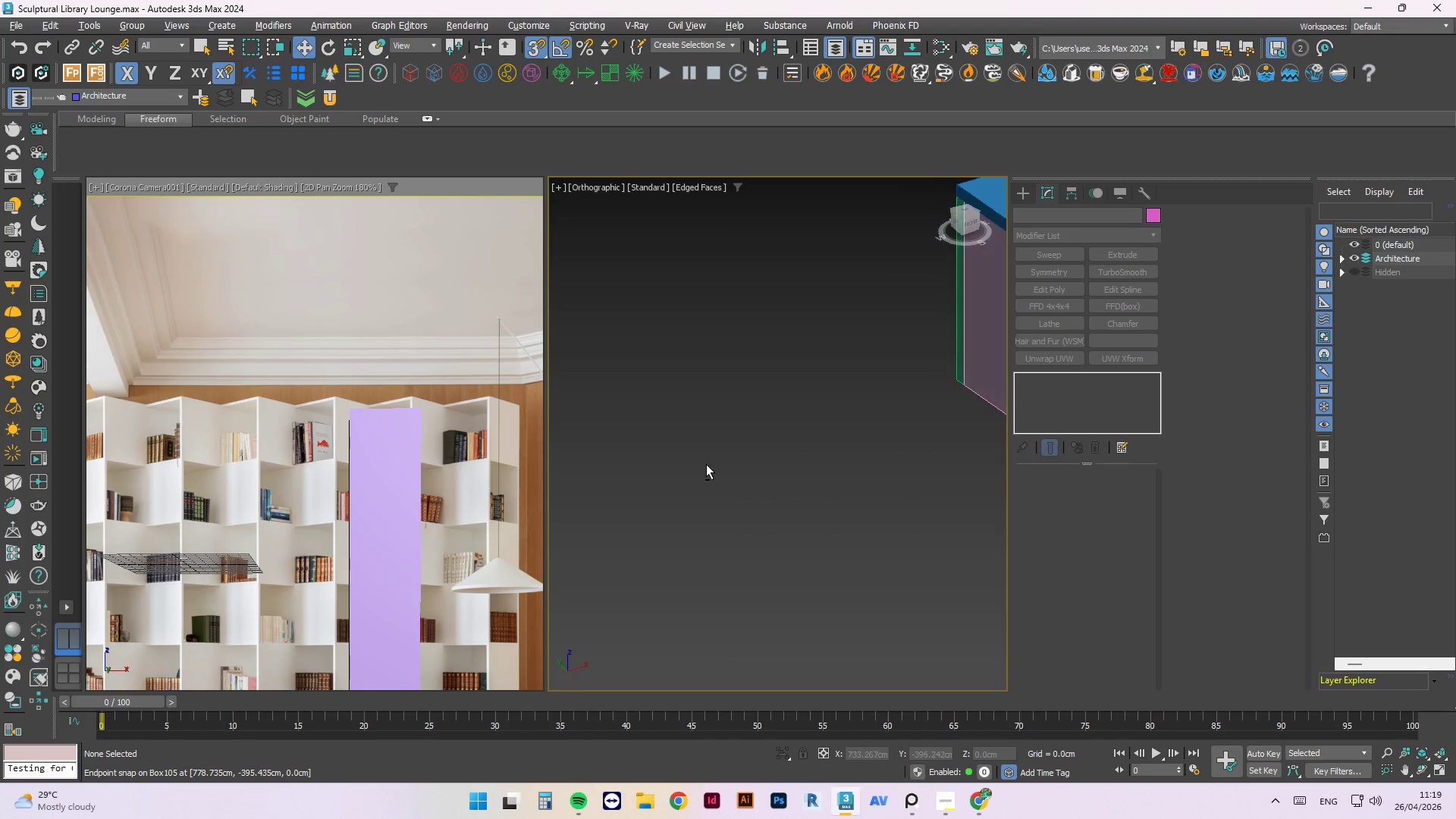 
hold_key(key=AltLeft, duration=1.67)
 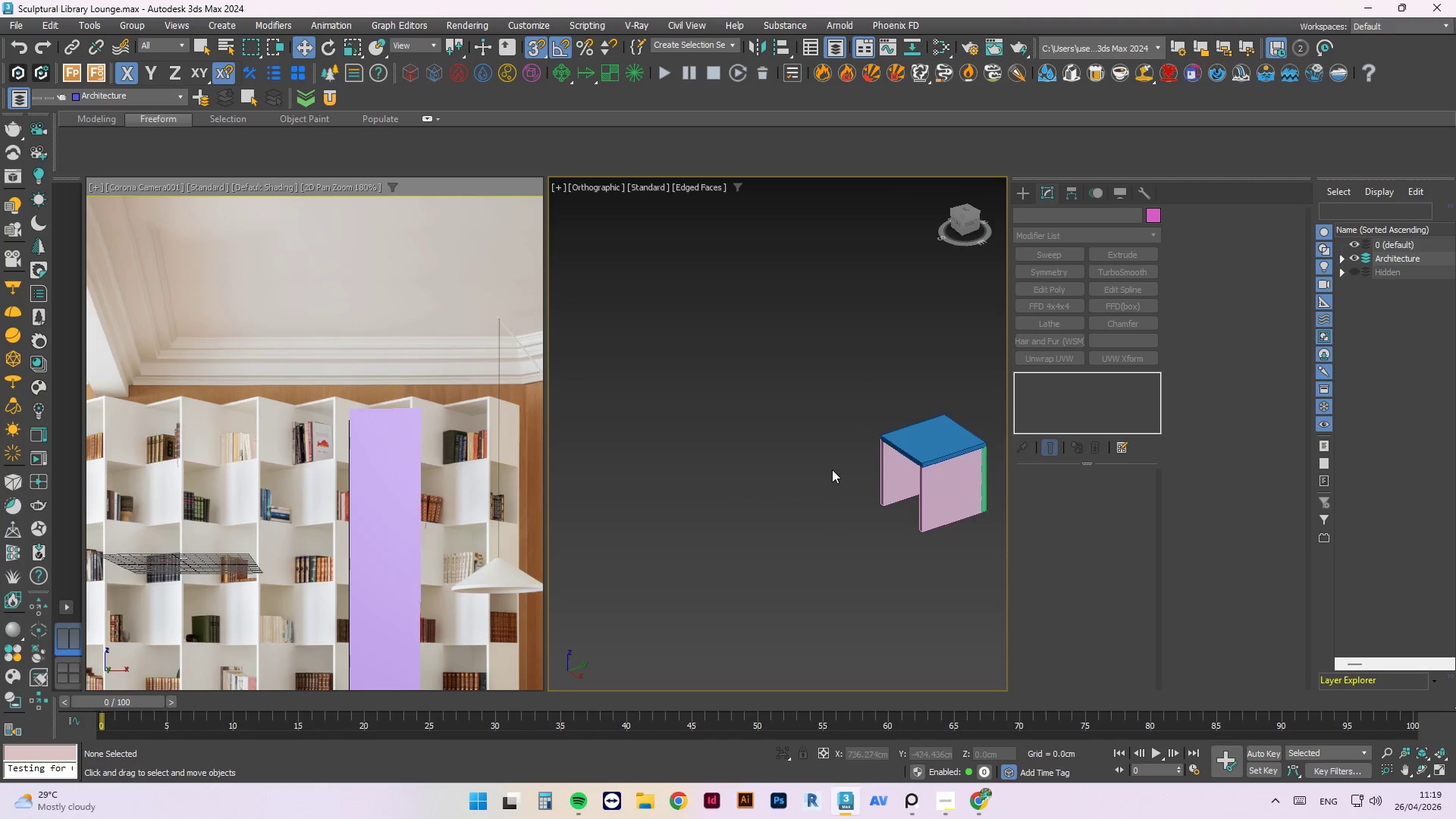 
scroll: coordinate [635, 457], scroll_direction: down, amount: 3.0
 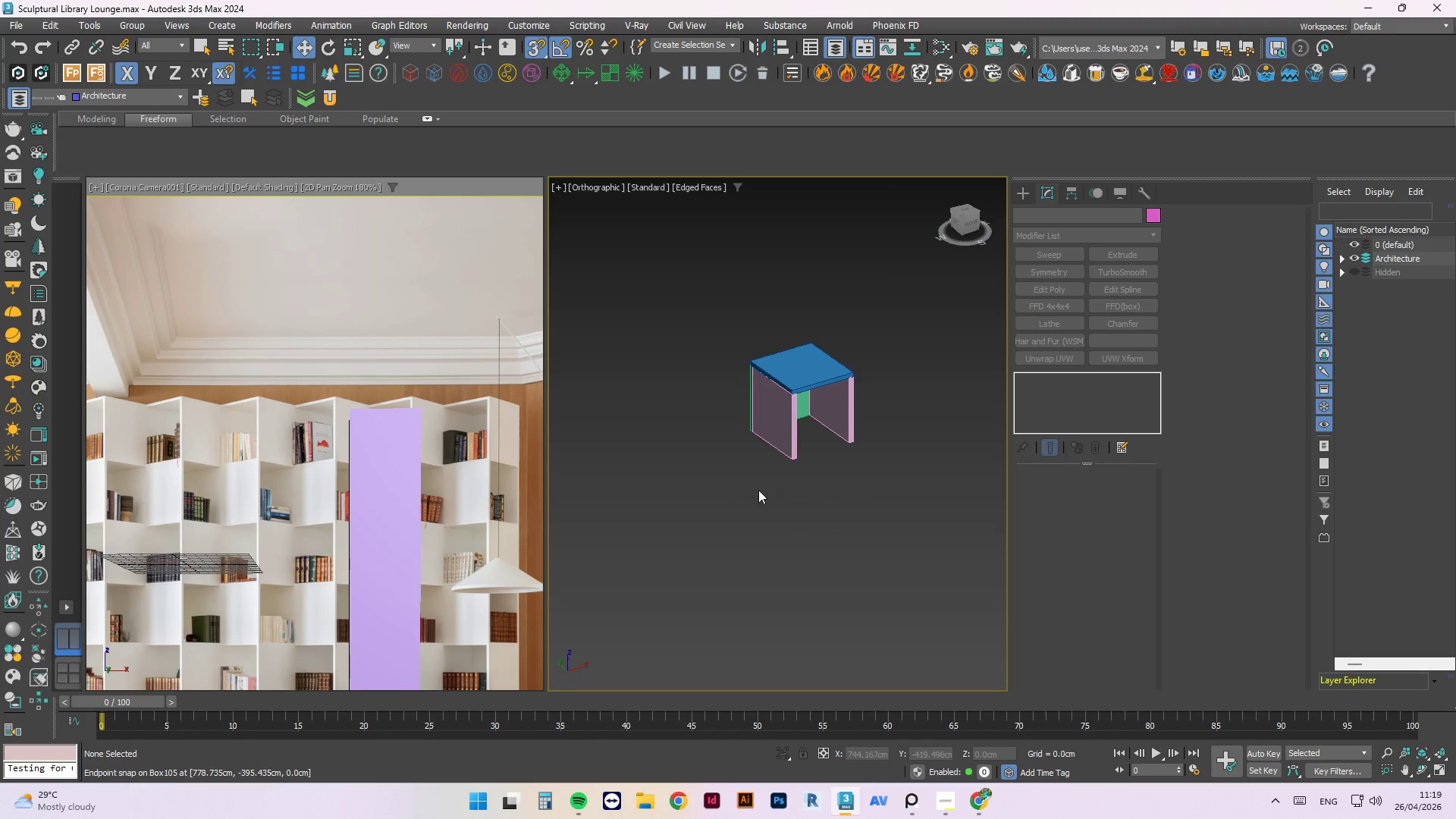 
scroll: coordinate [497, 431], scroll_direction: none, amount: 0.0
 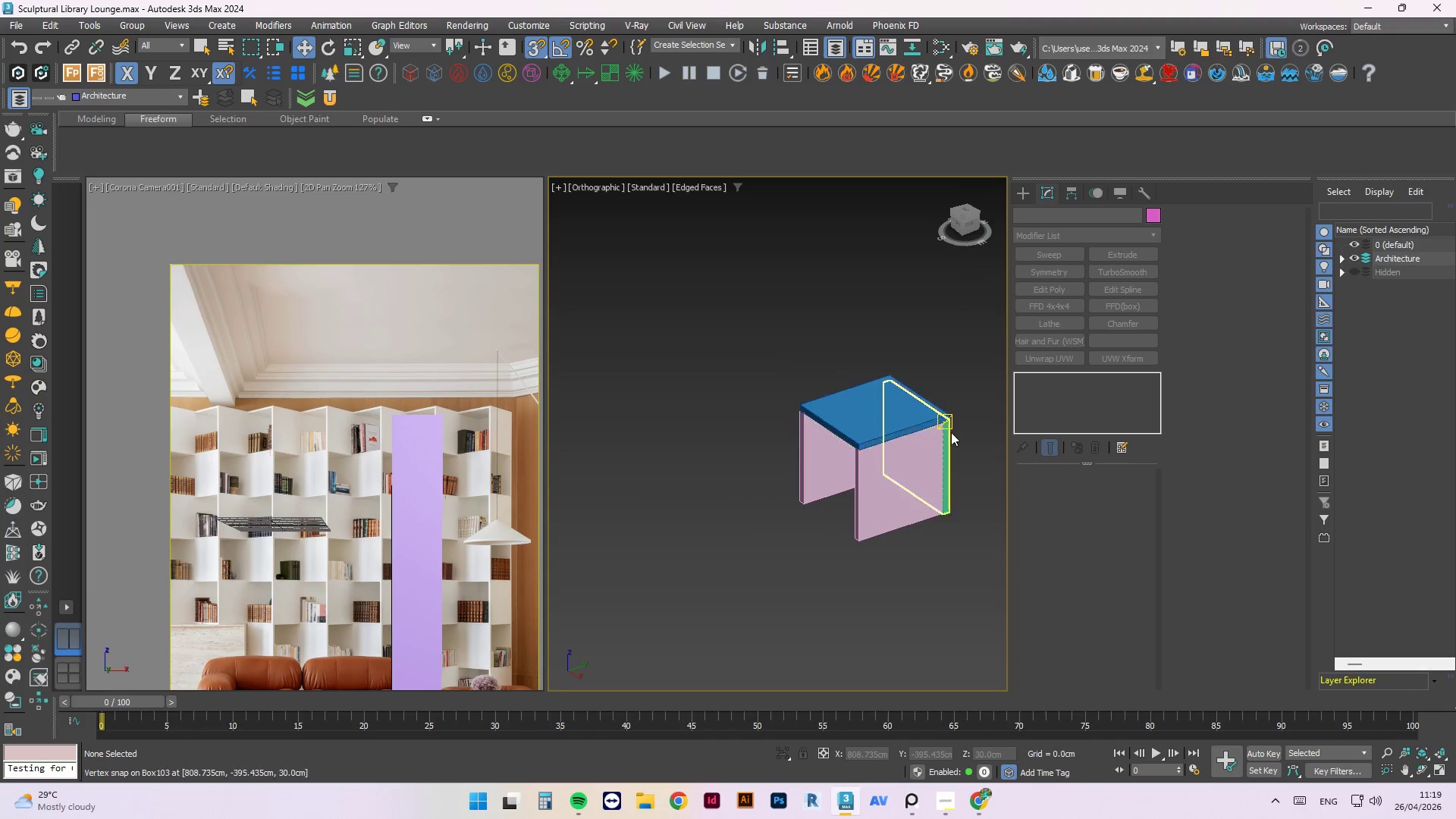 
scroll: coordinate [929, 431], scroll_direction: up, amount: 2.0
 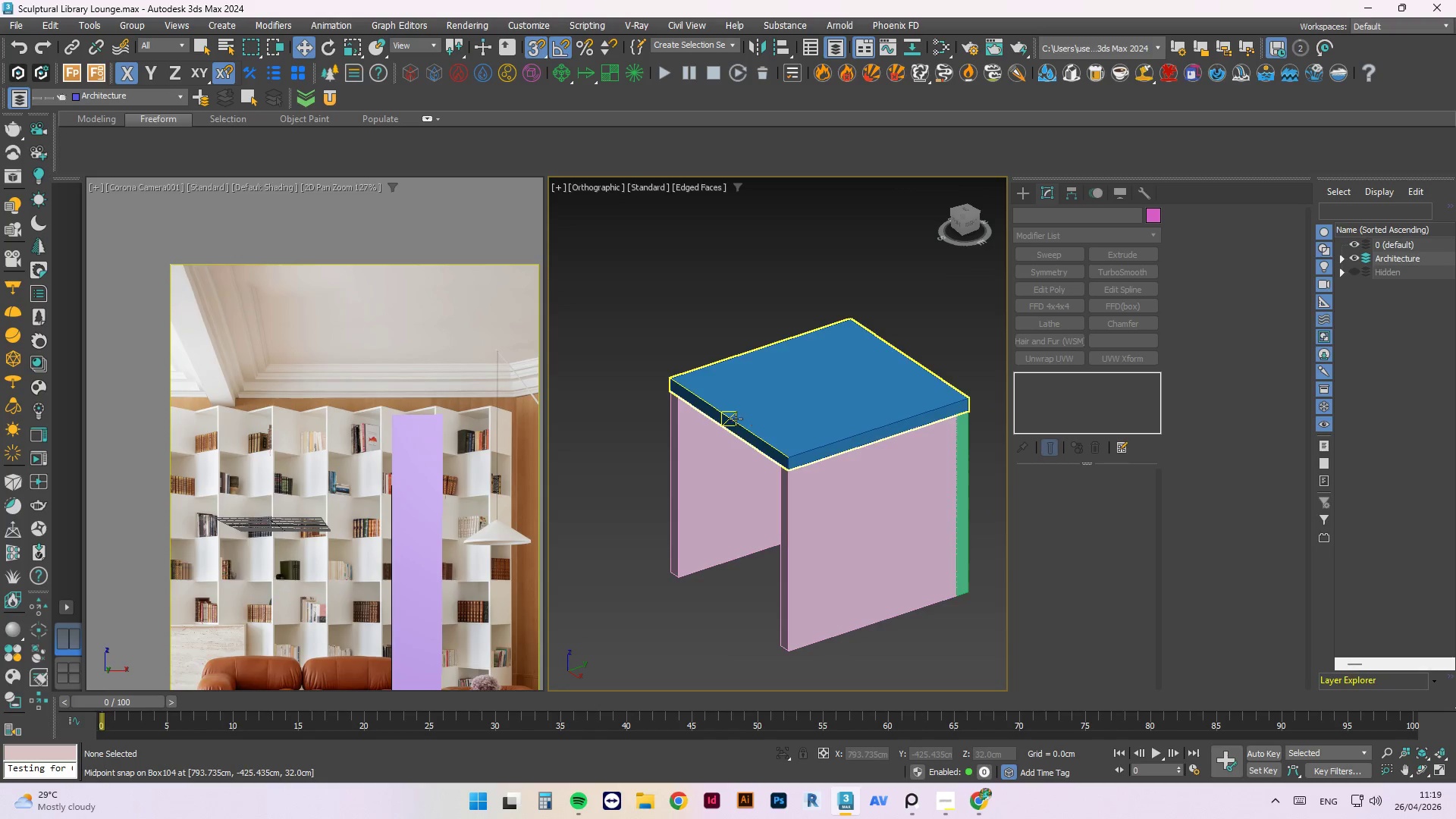 
left_click([739, 411])
 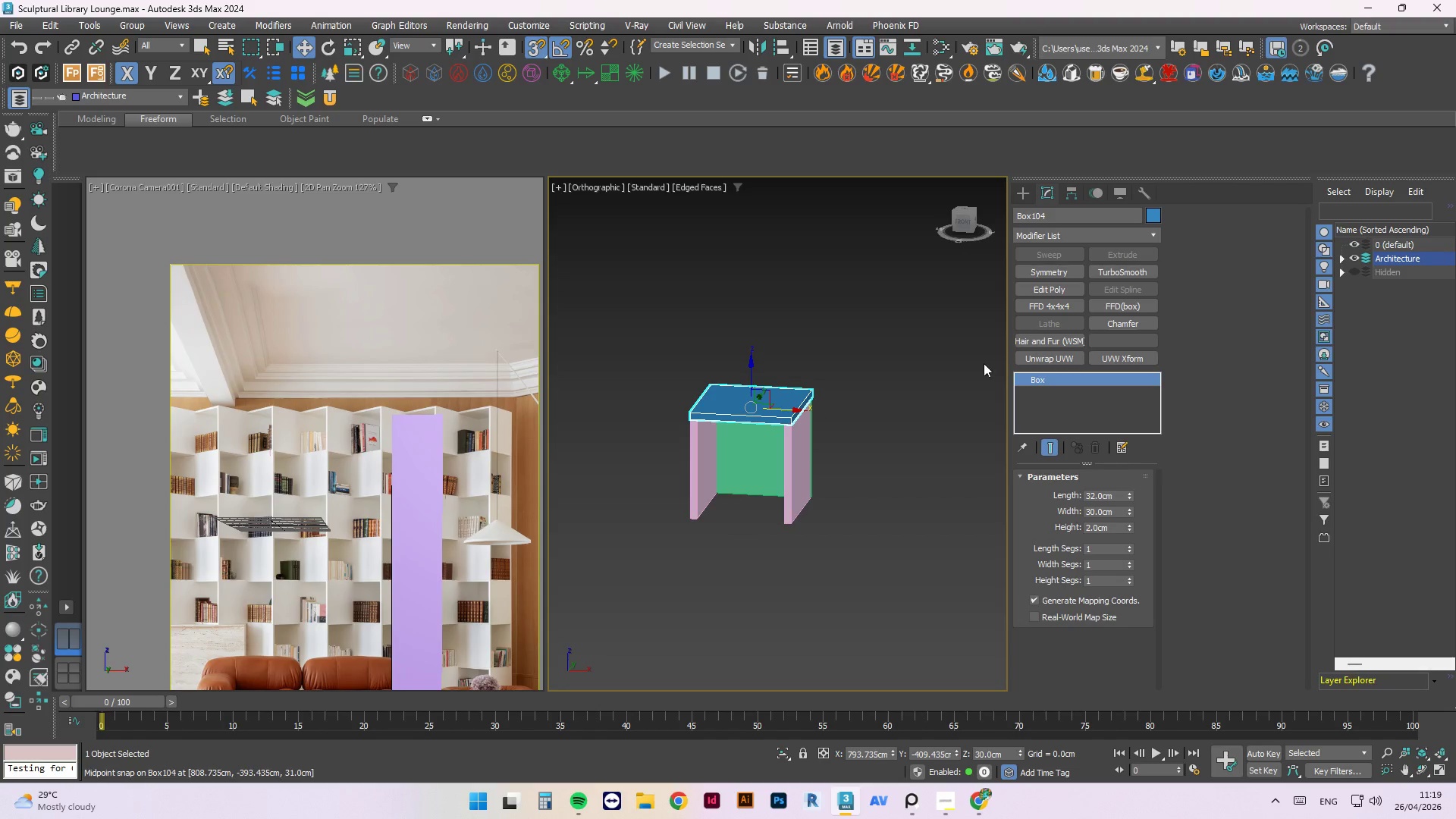 
scroll: coordinate [682, 415], scroll_direction: down, amount: 2.0
 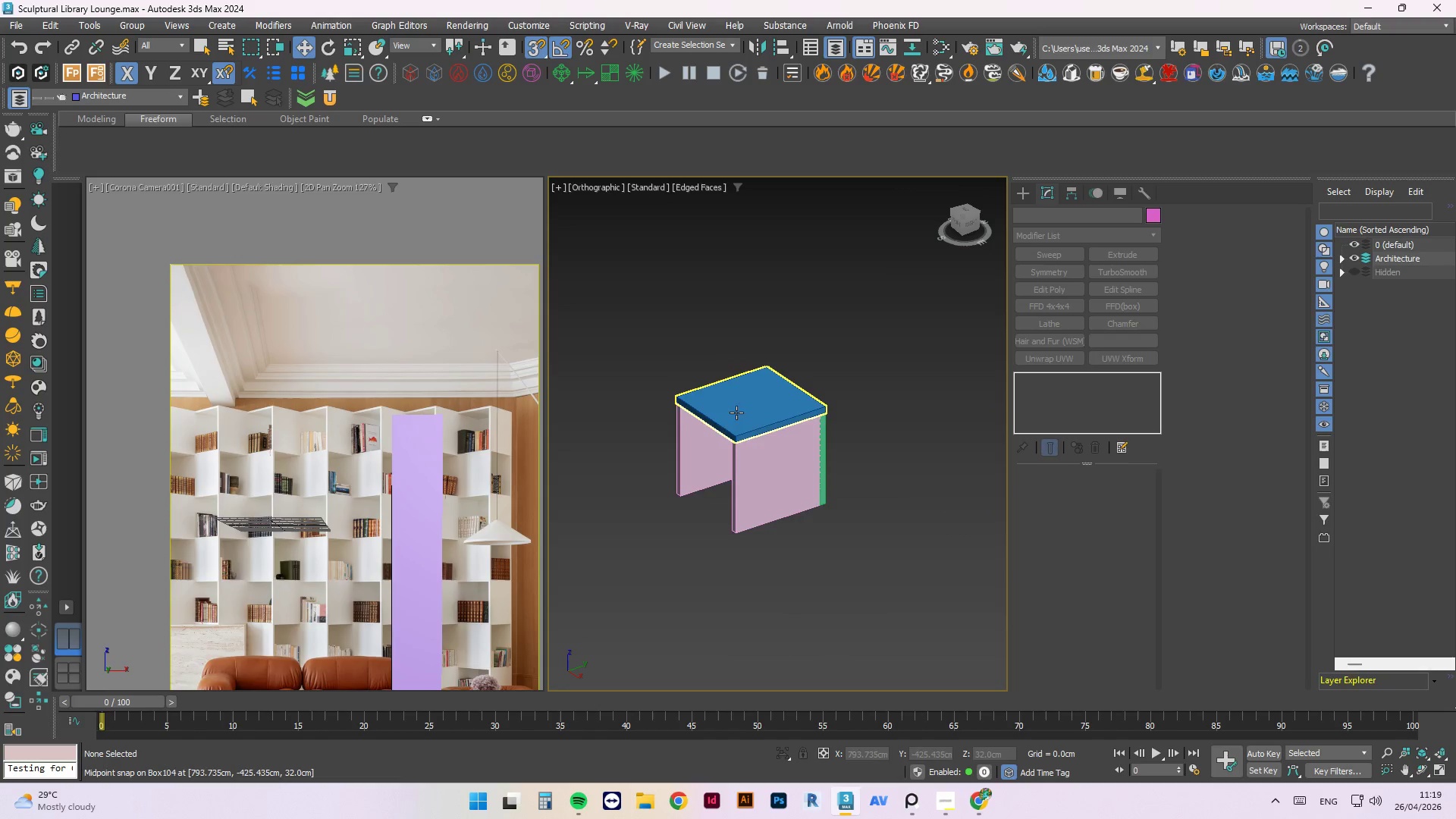 
wait(5.41)
 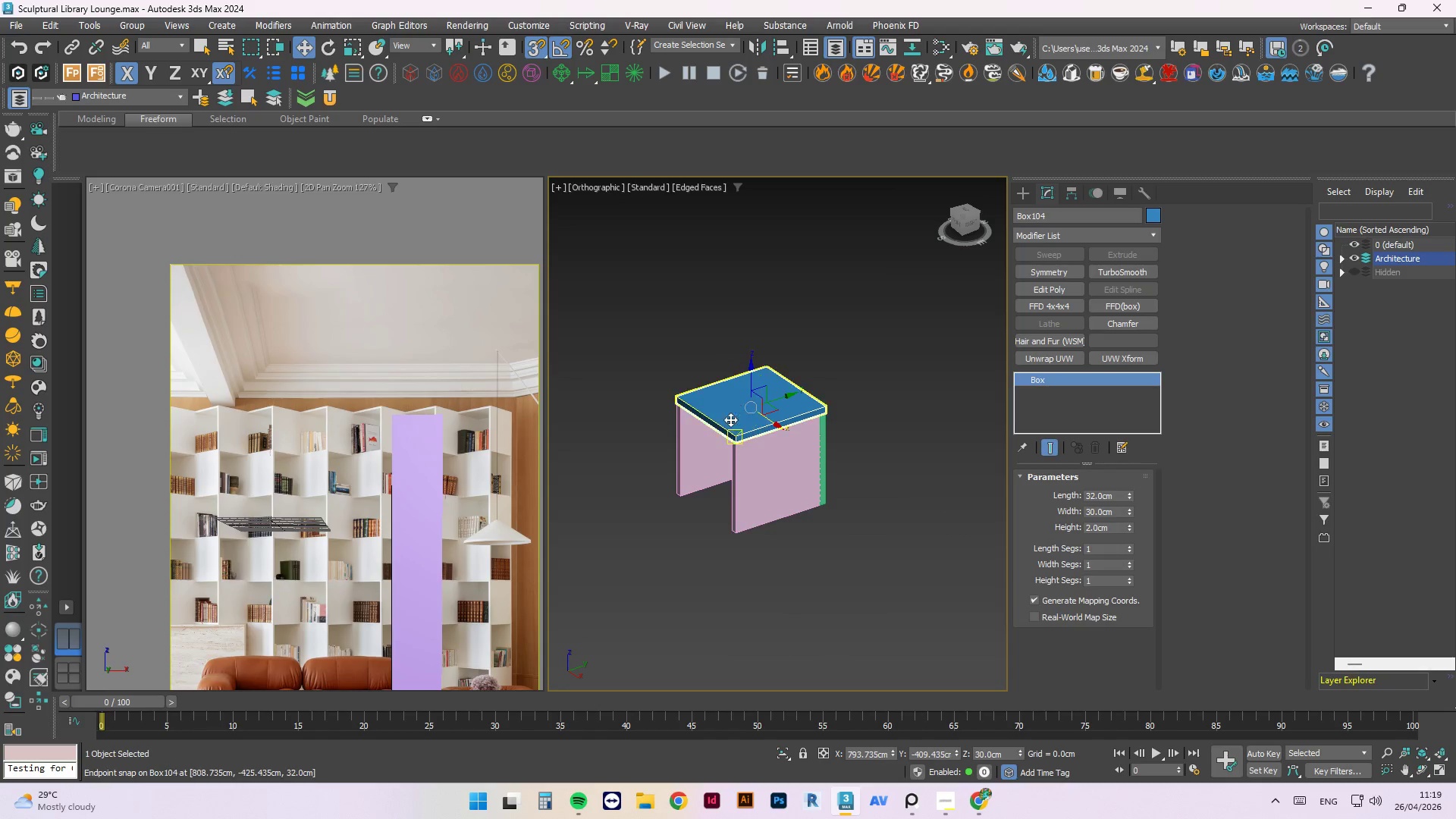 
double_click([1098, 527])
 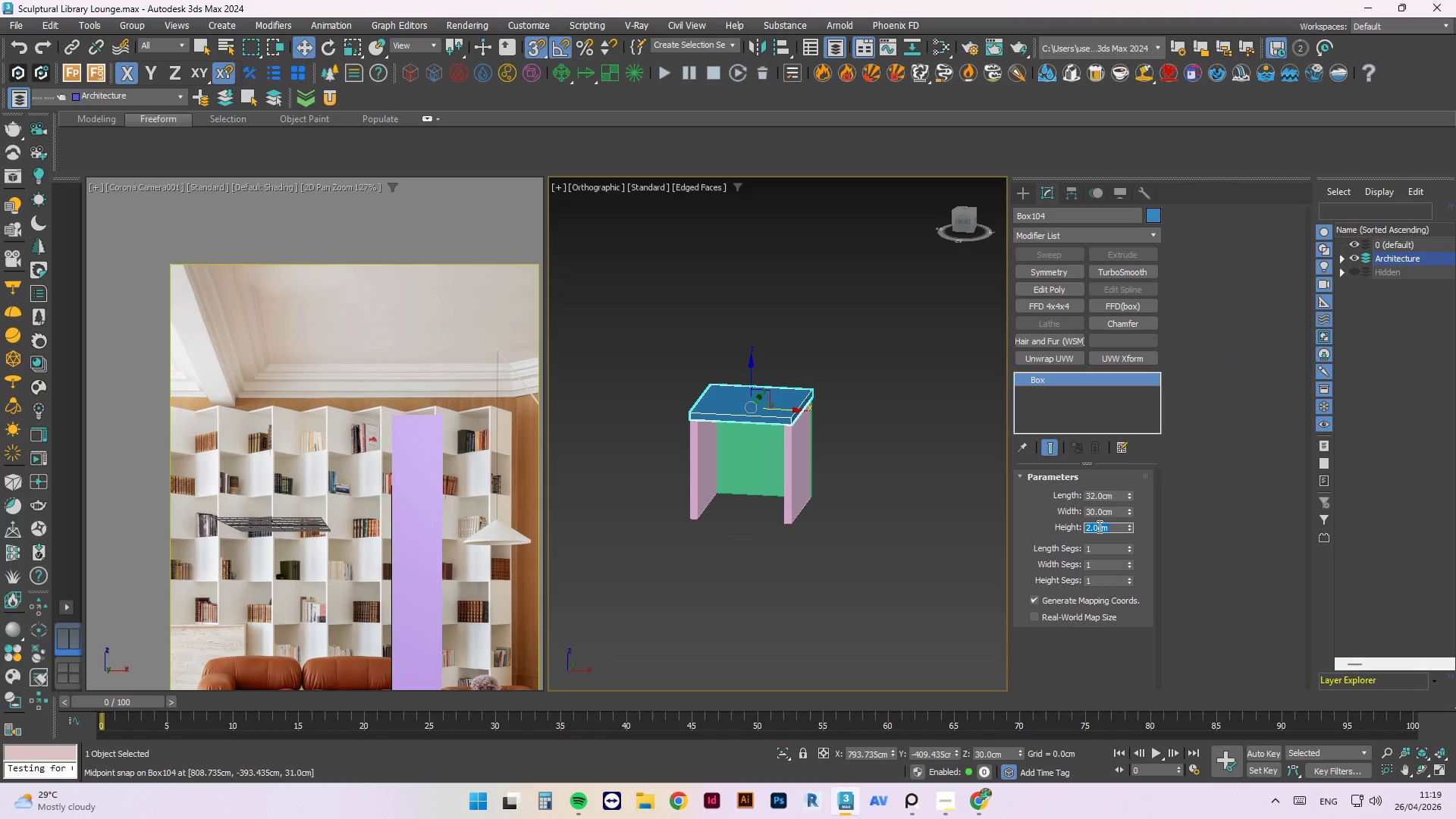 
key(Numpad1)
 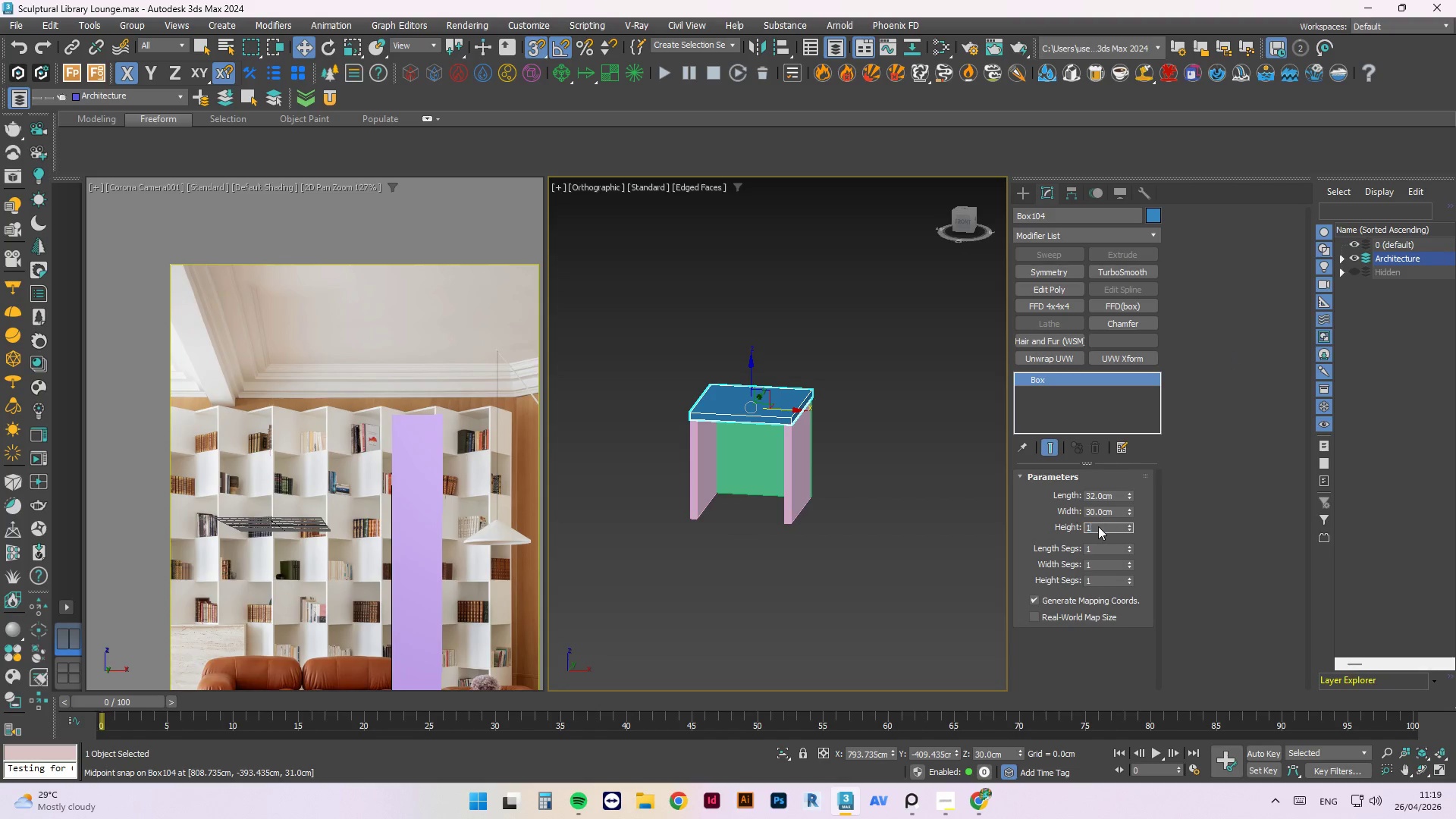 
key(NumpadDecimal)
 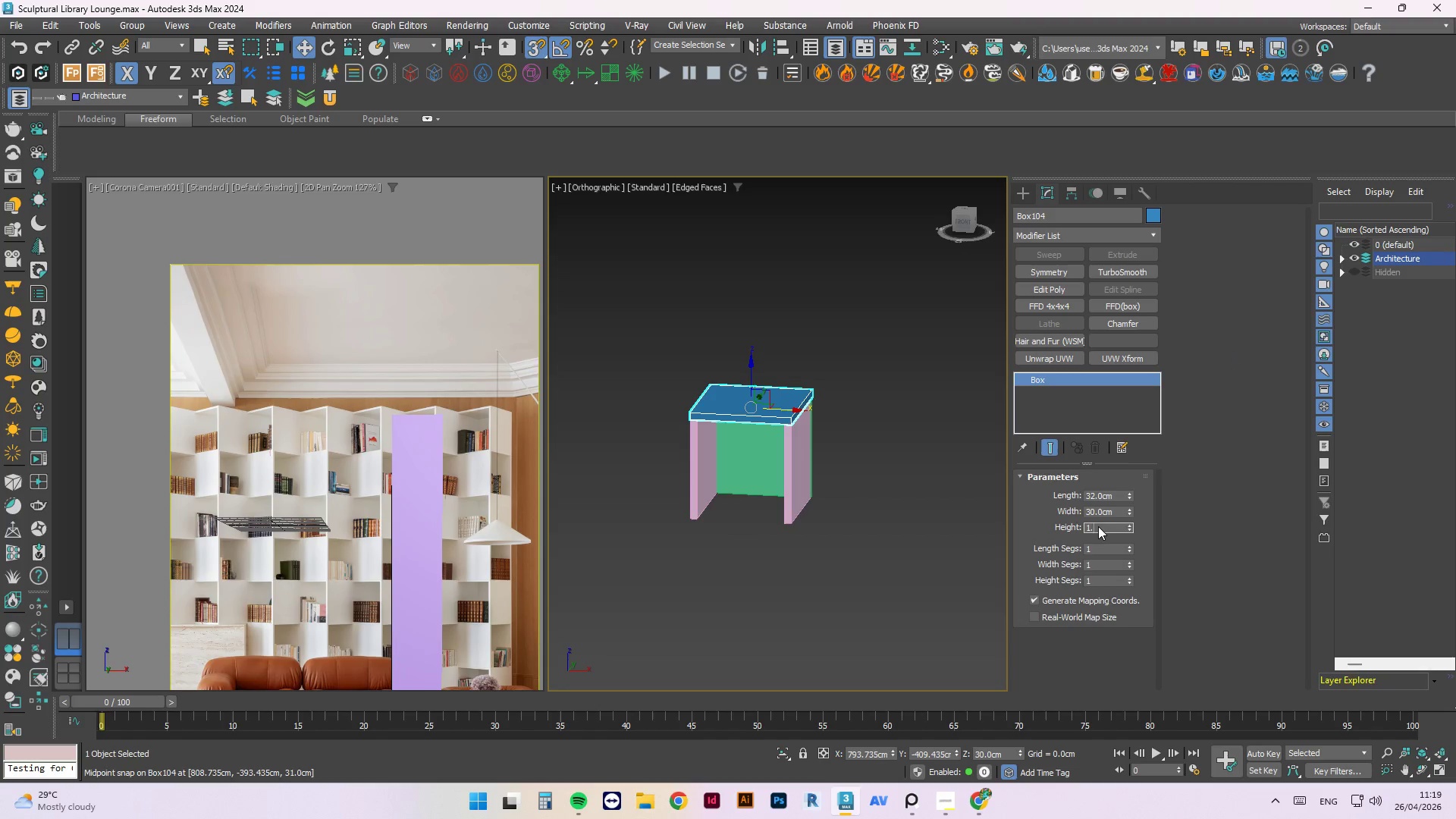 
key(Numpad5)
 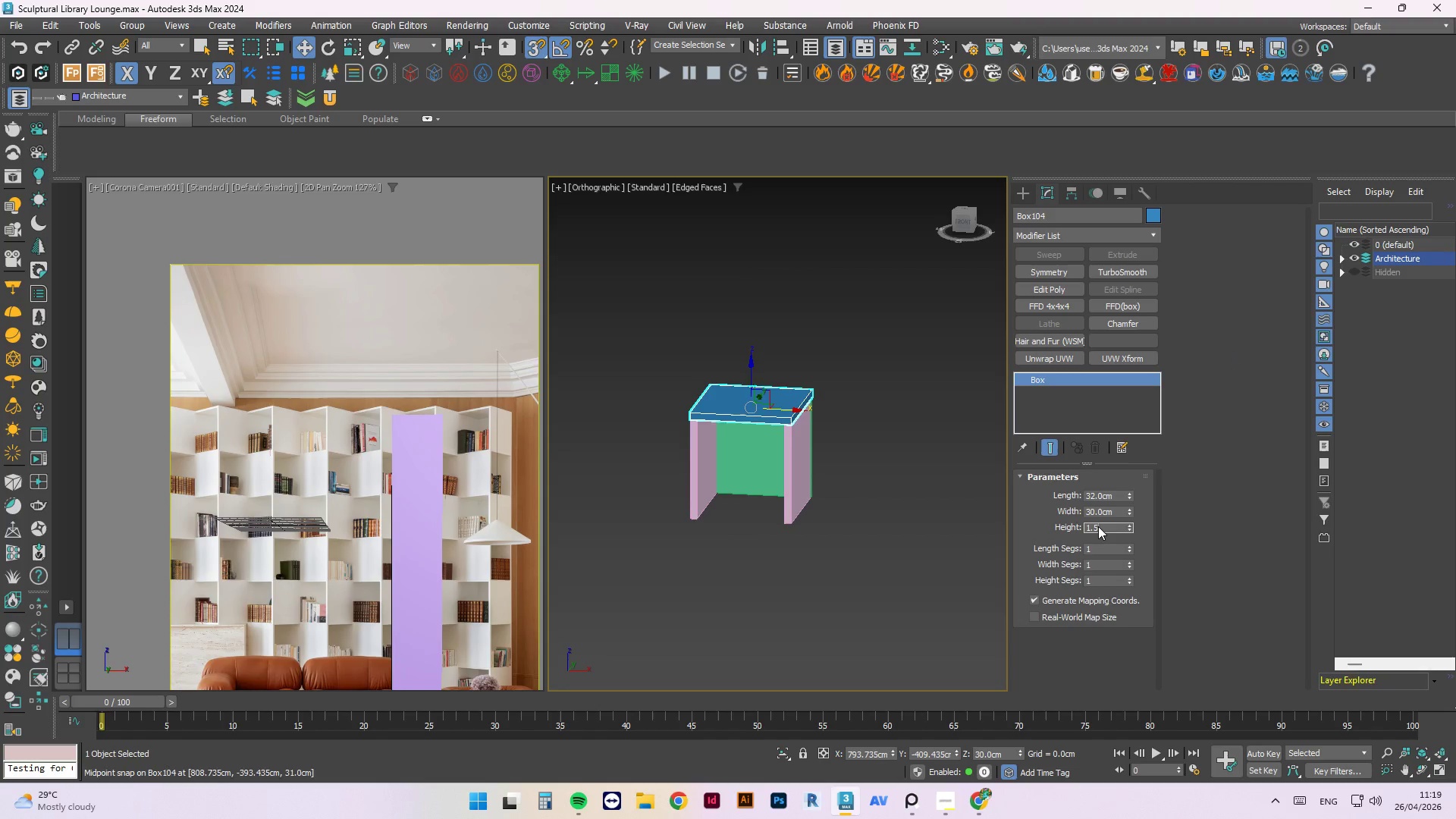 
key(NumpadEnter)
 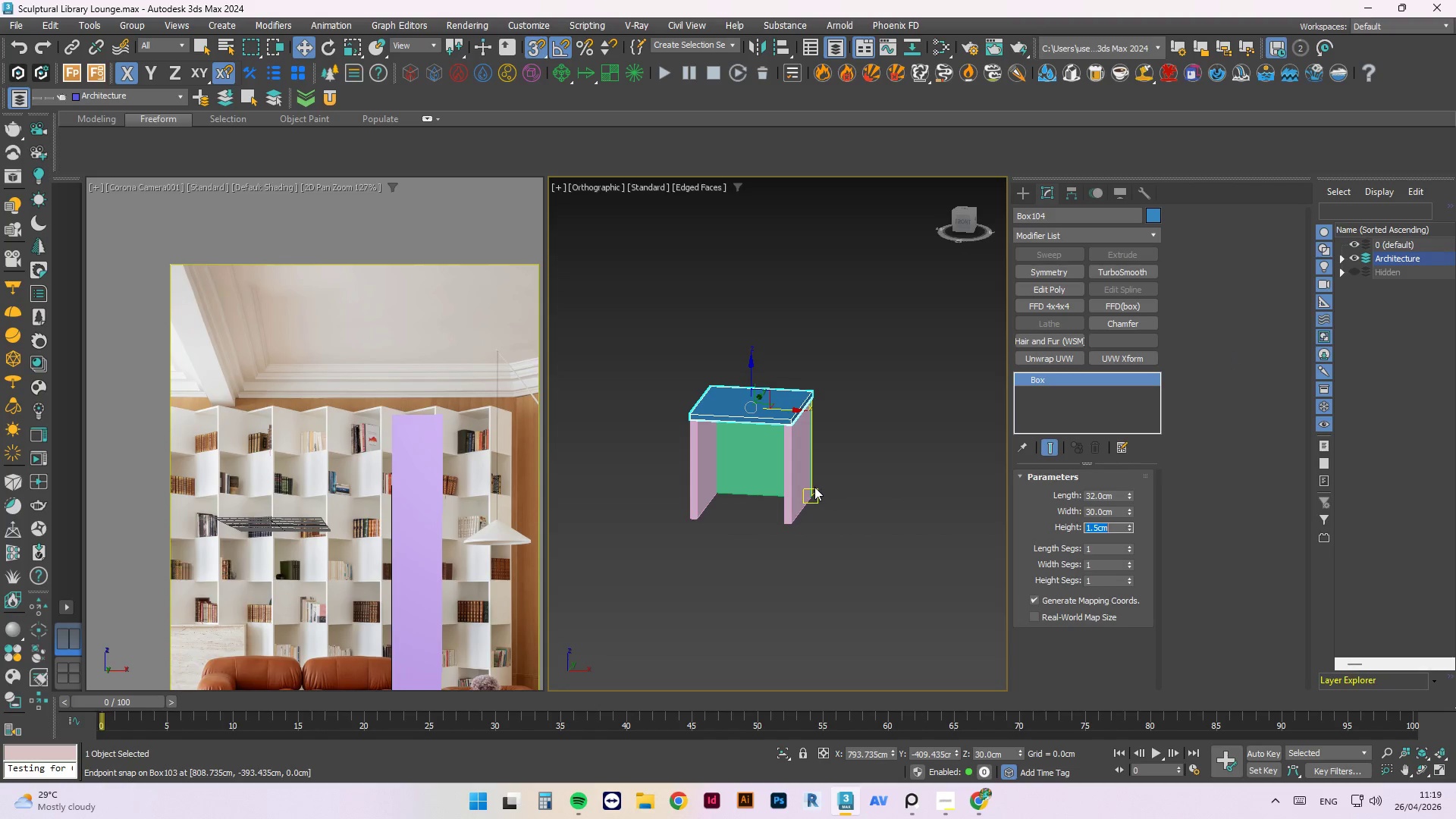 
double_click([797, 485])
 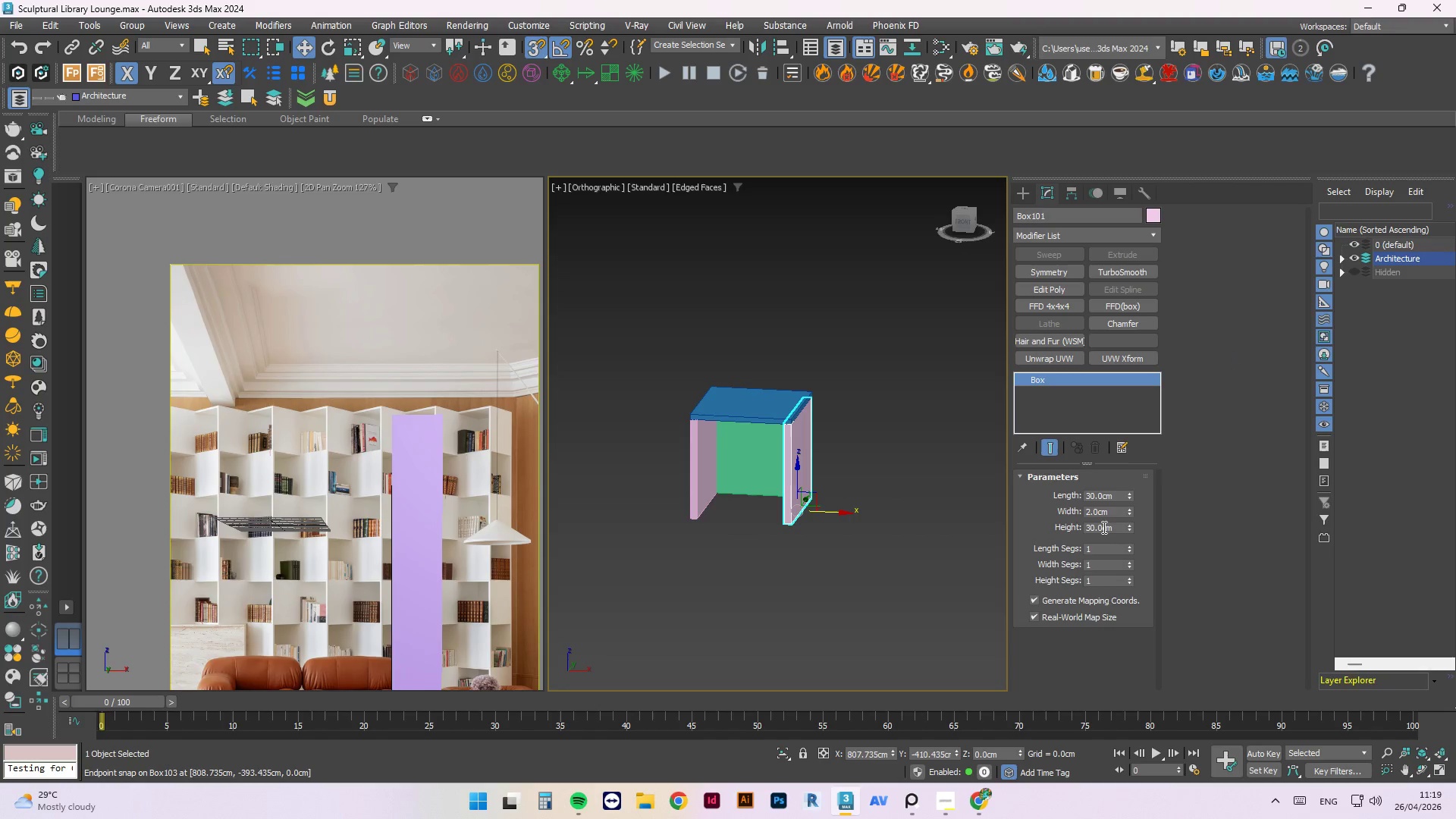 
double_click([1097, 528])
 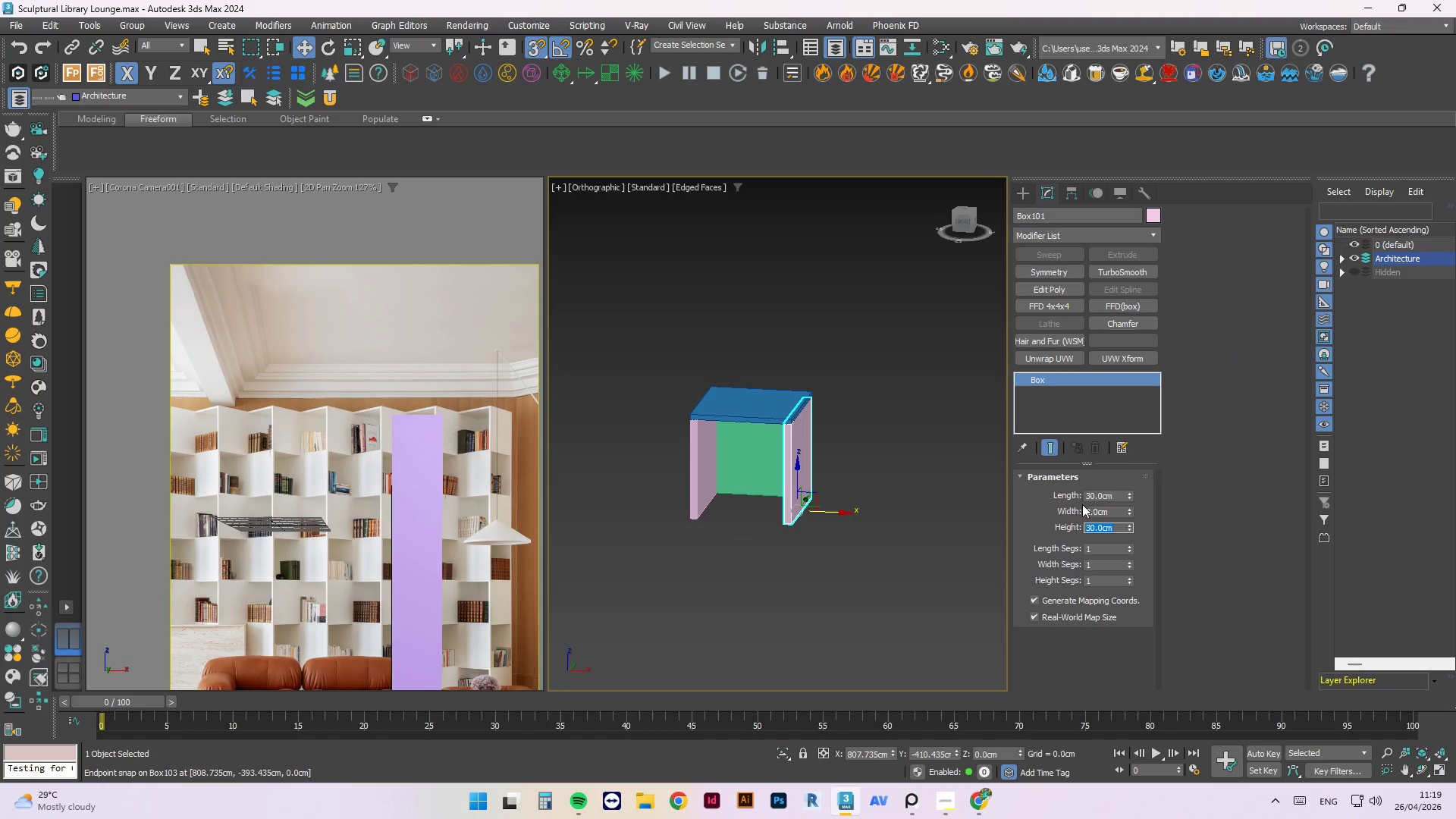 
double_click([1100, 515])
 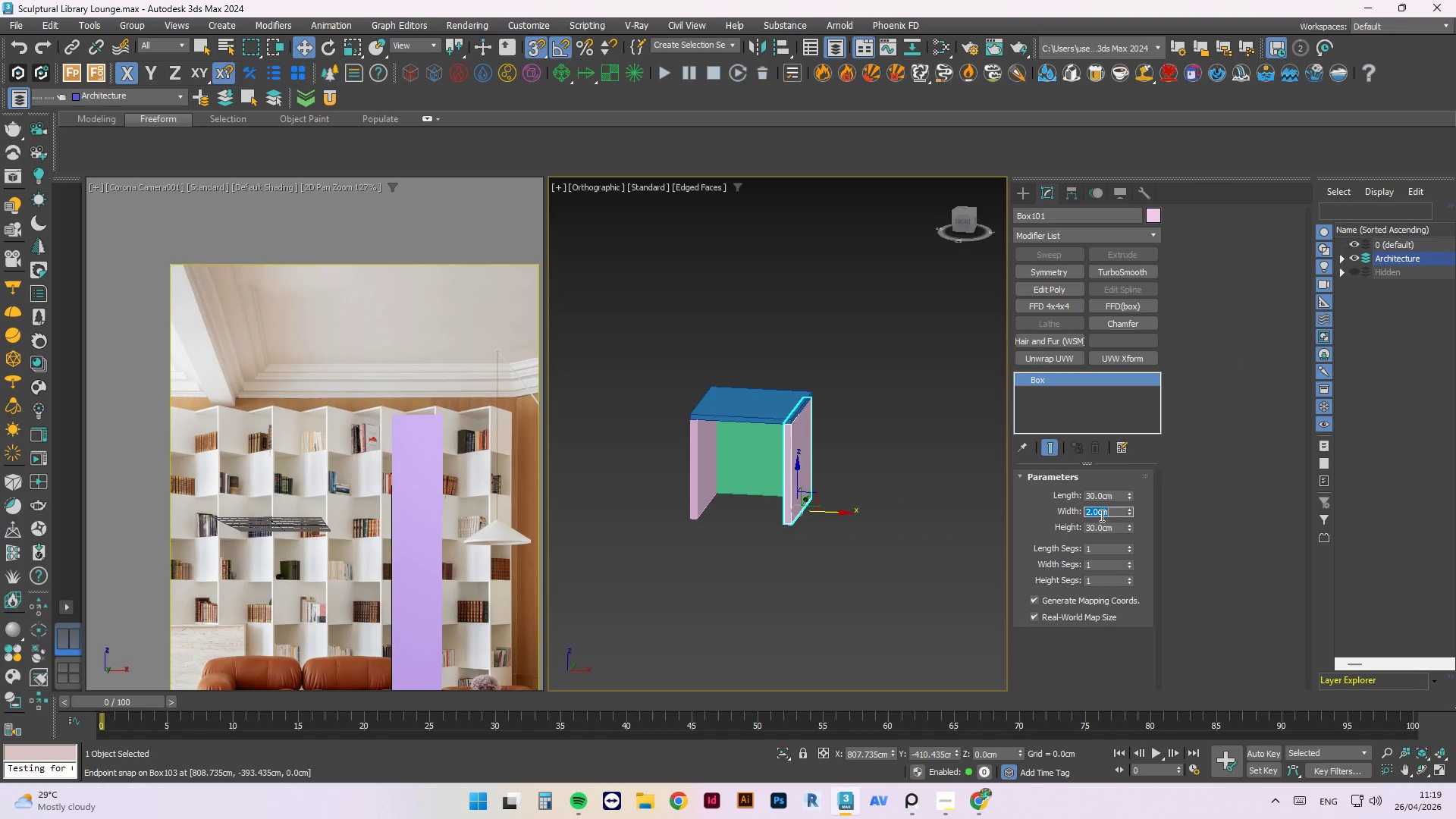 
key(Numpad1)
 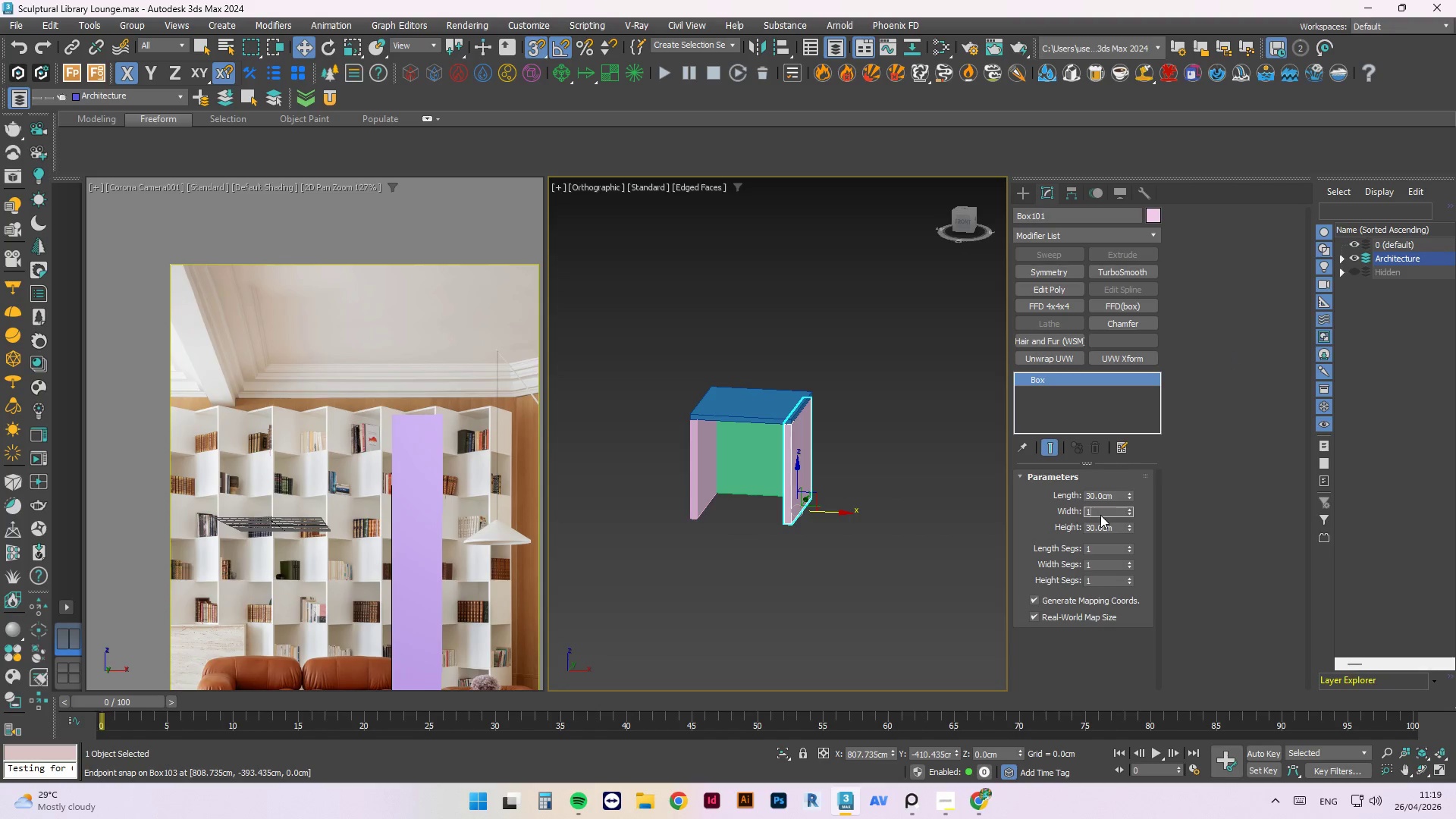 
key(NumpadDecimal)
 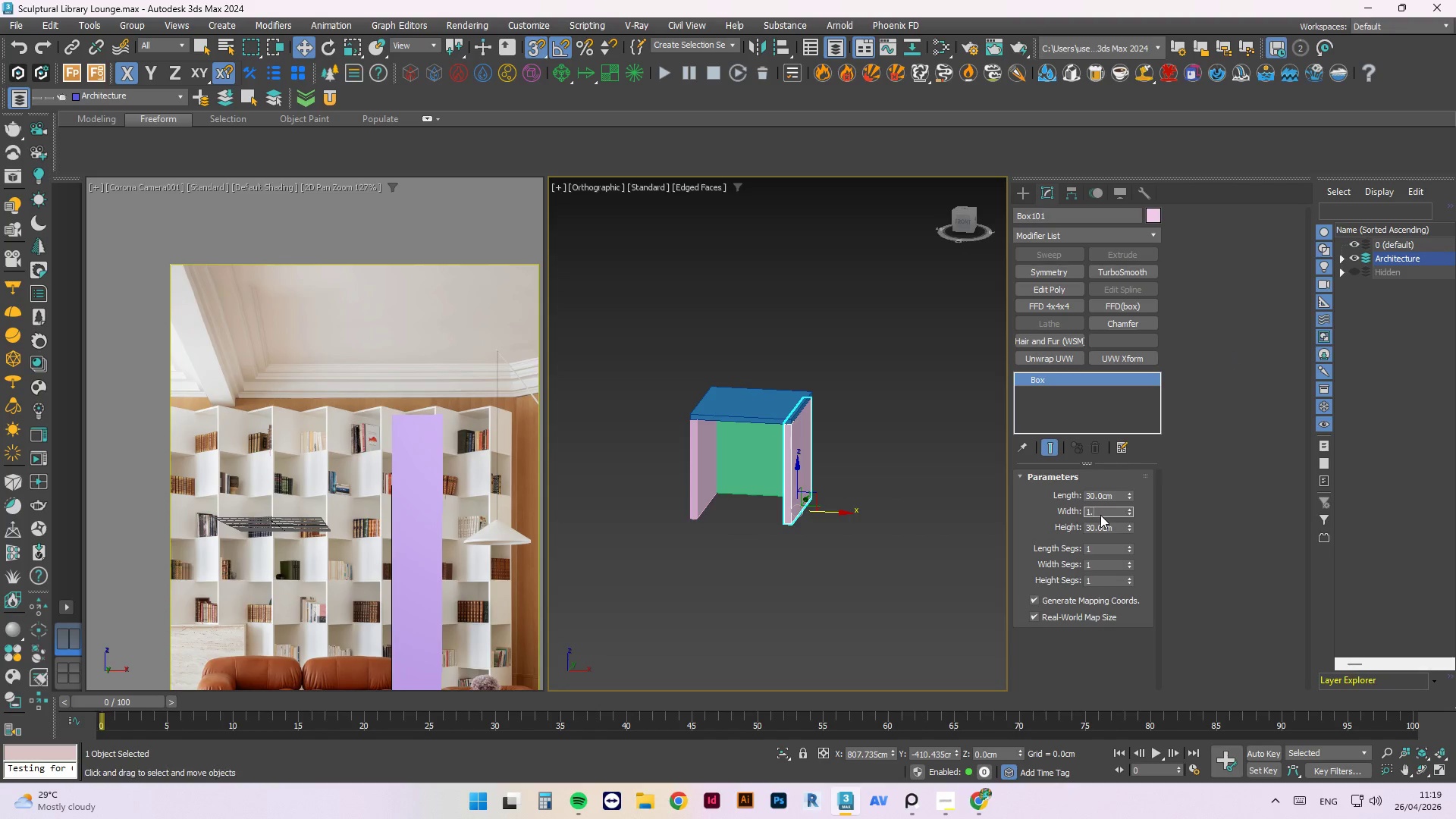 
key(Numpad5)
 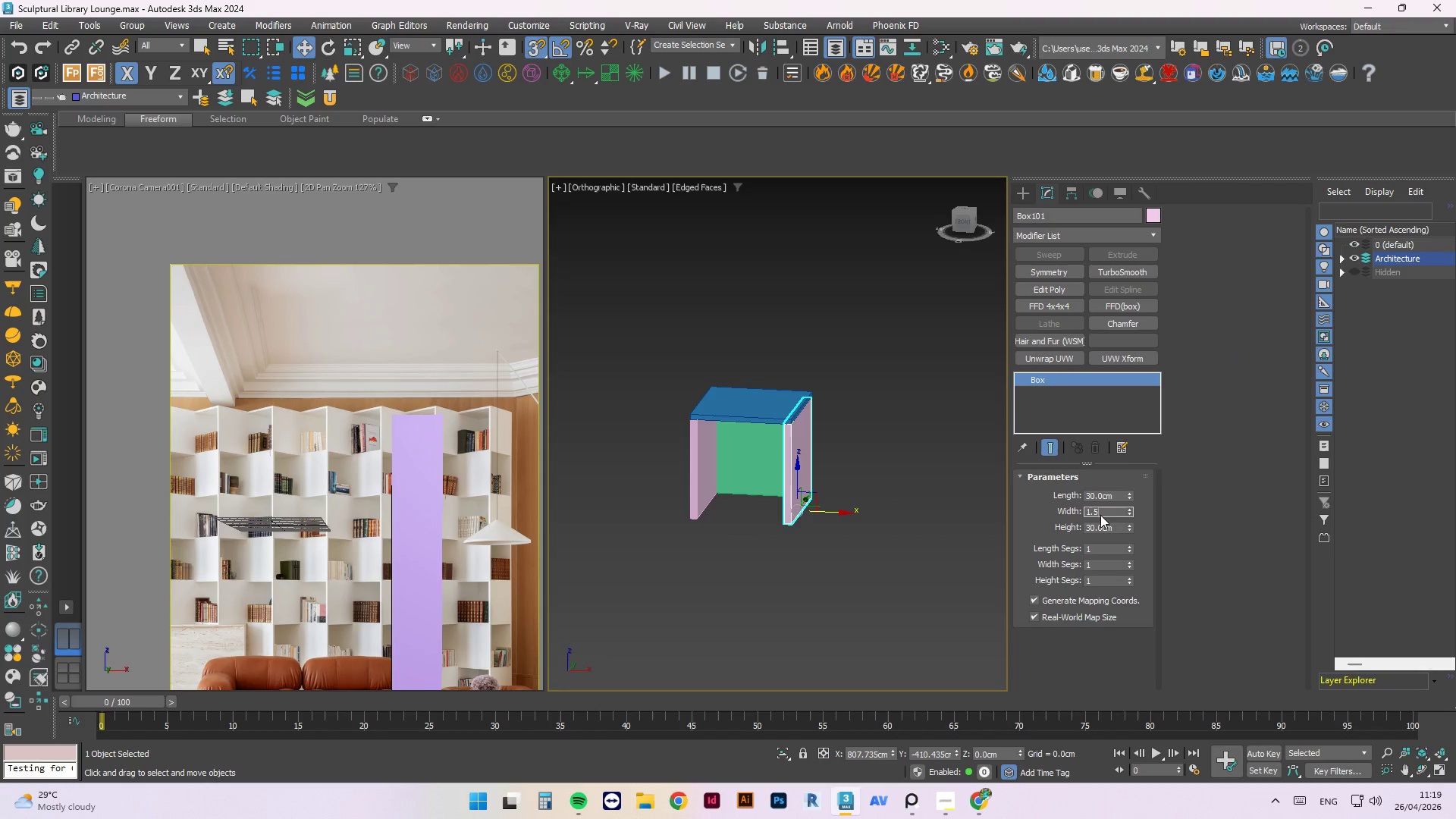 
key(NumpadEnter)
 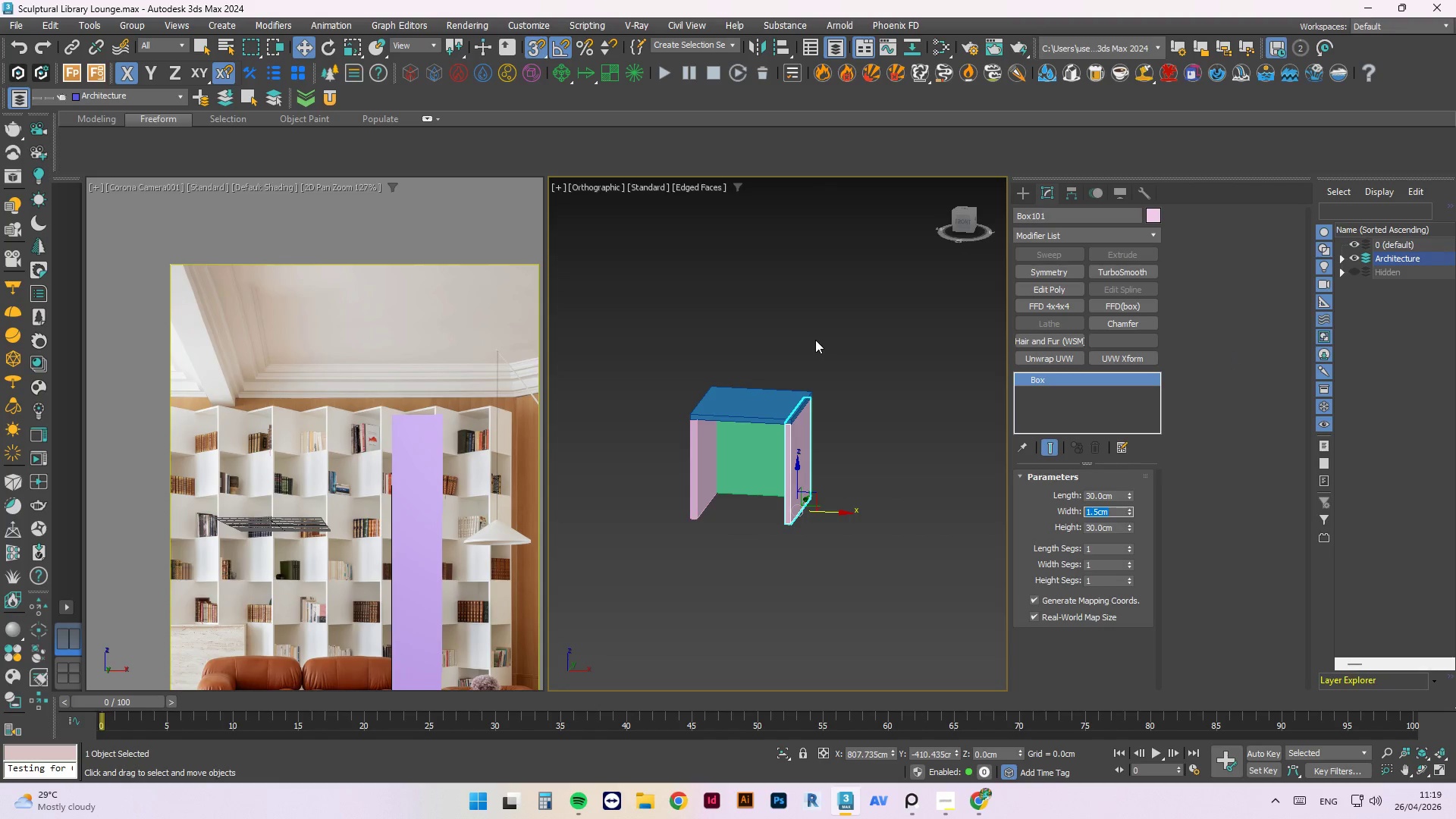 
left_click([678, 463])
 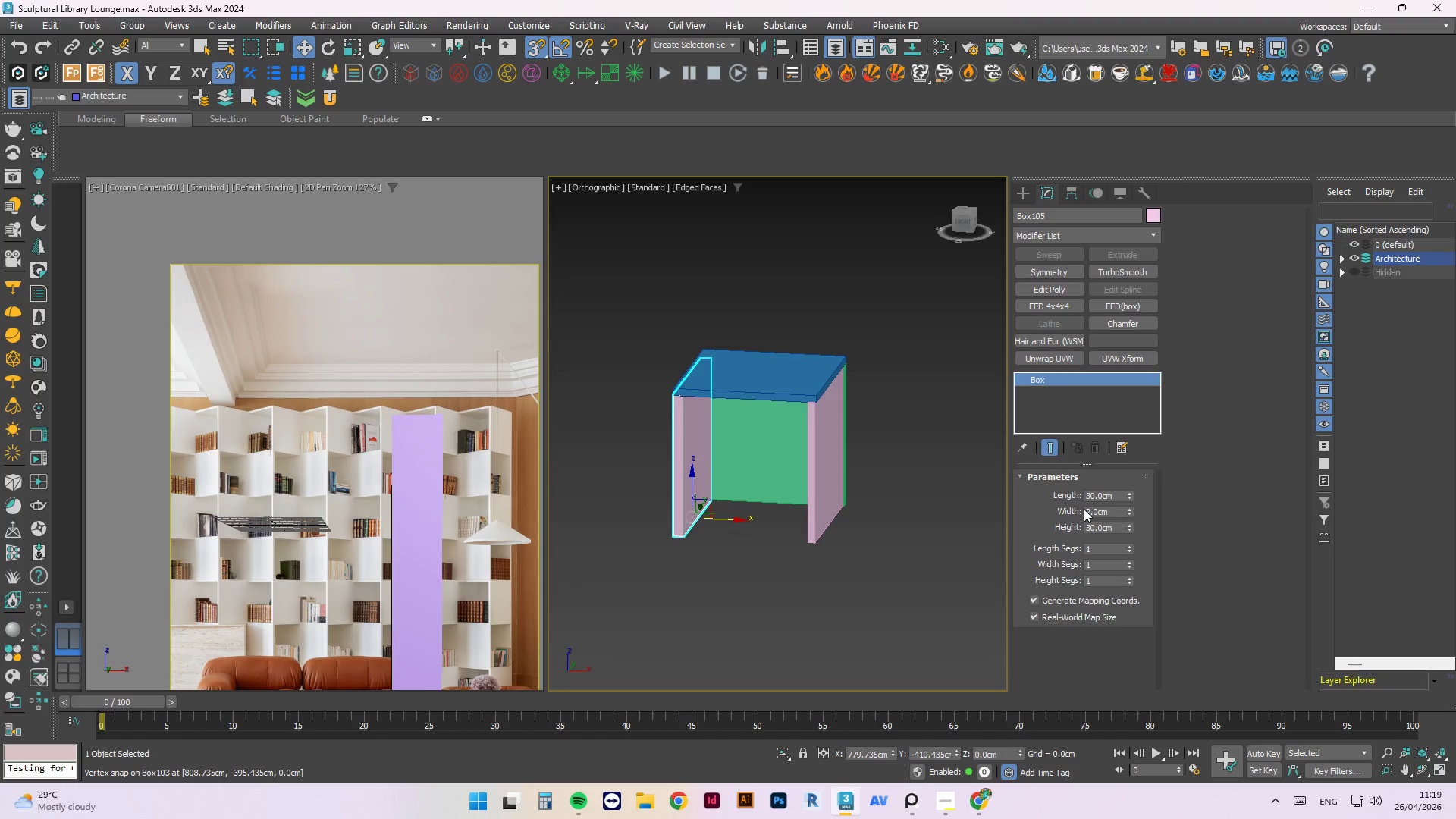 
scroll: coordinate [730, 477], scroll_direction: up, amount: 1.0
 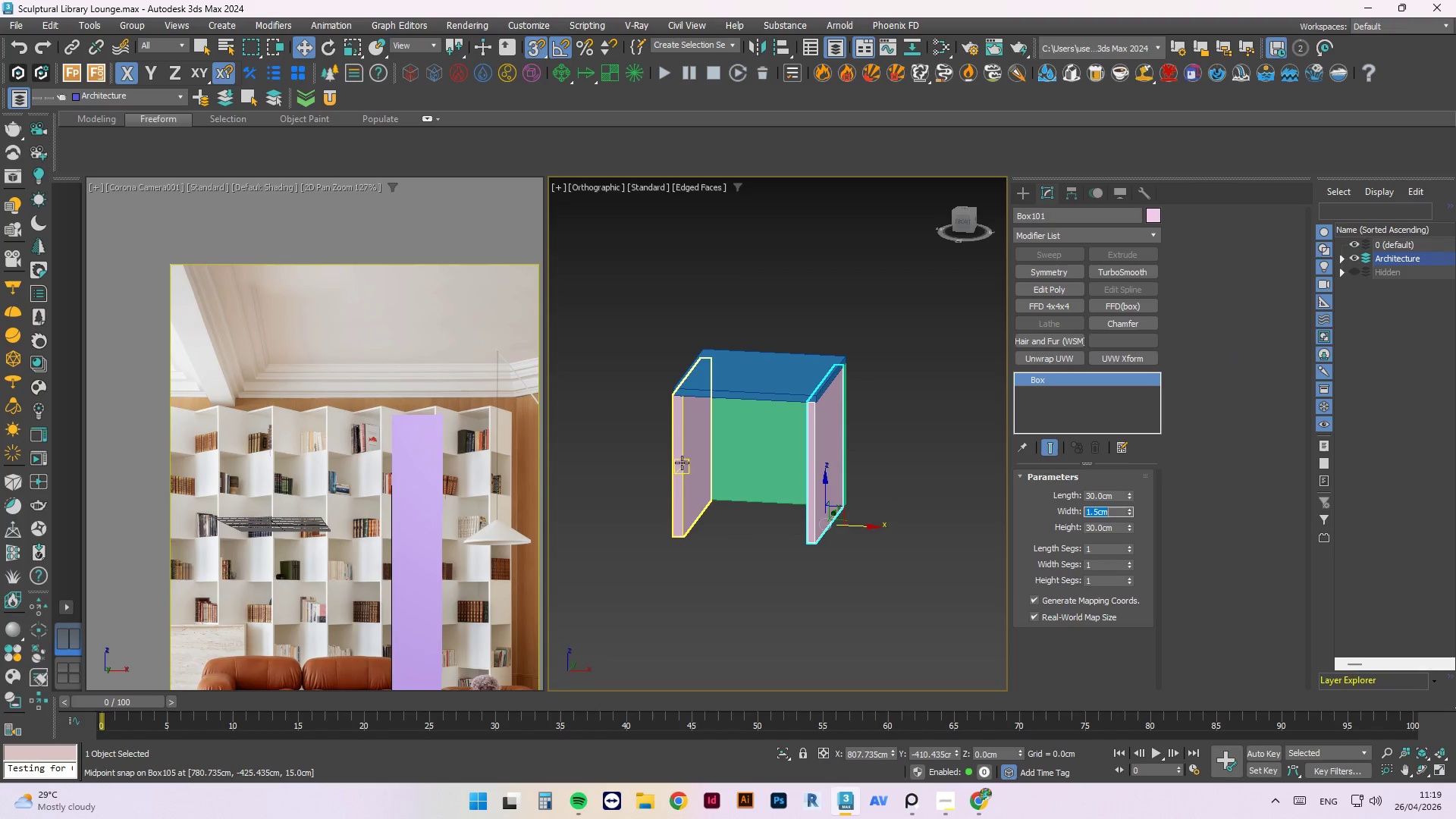 
double_click([1094, 512])
 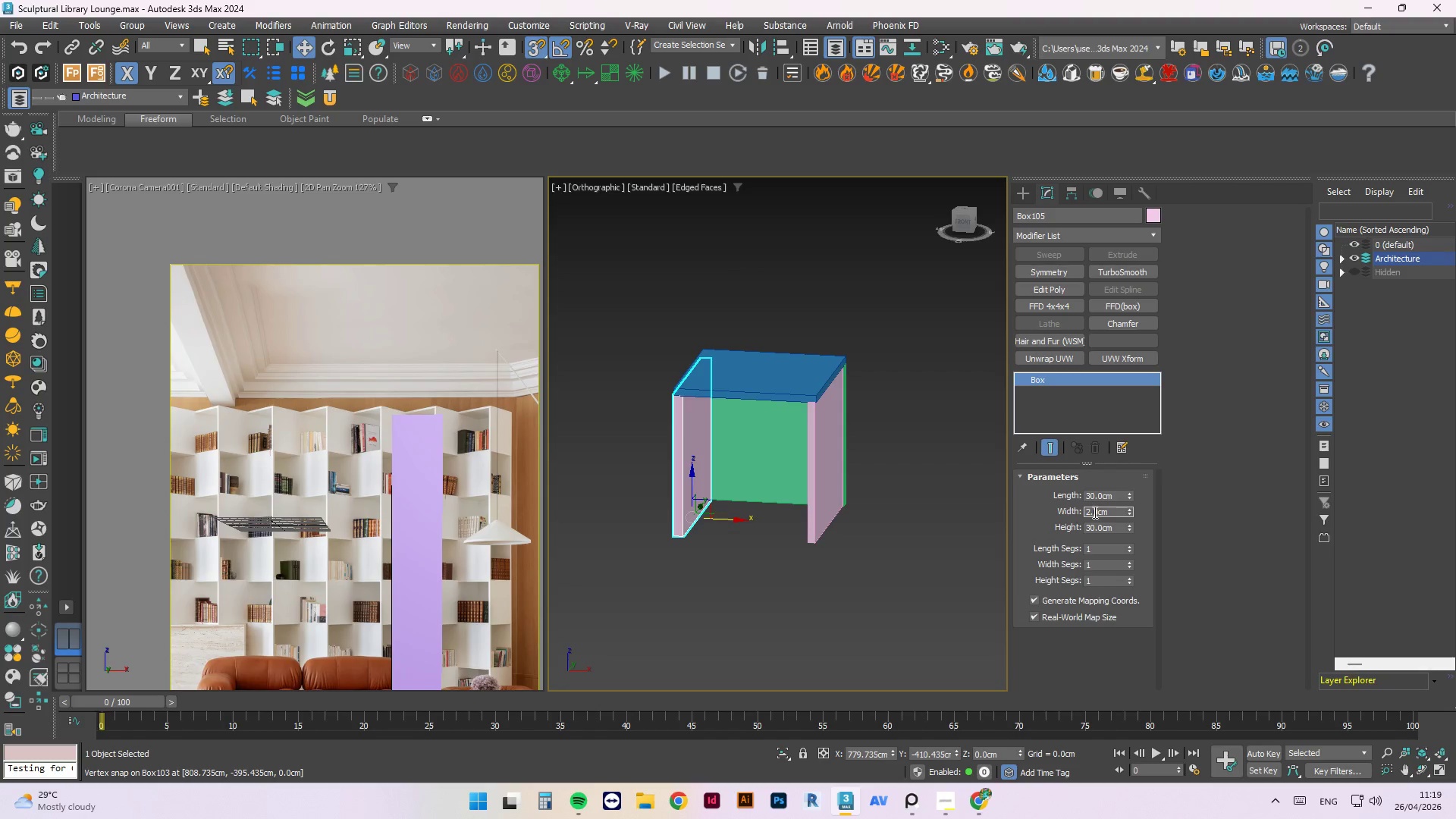 
triple_click([1094, 512])
 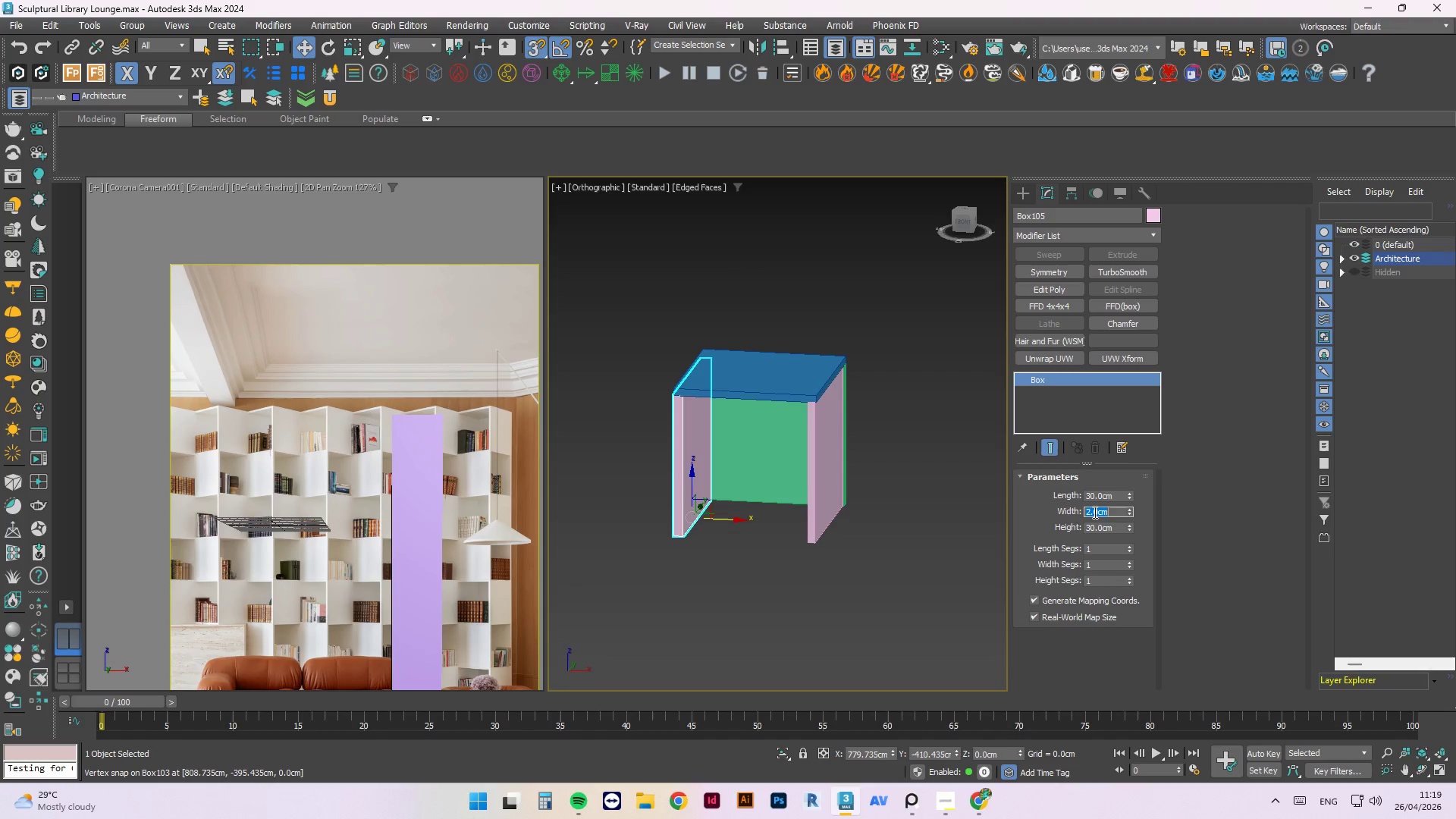 
key(Numpad1)
 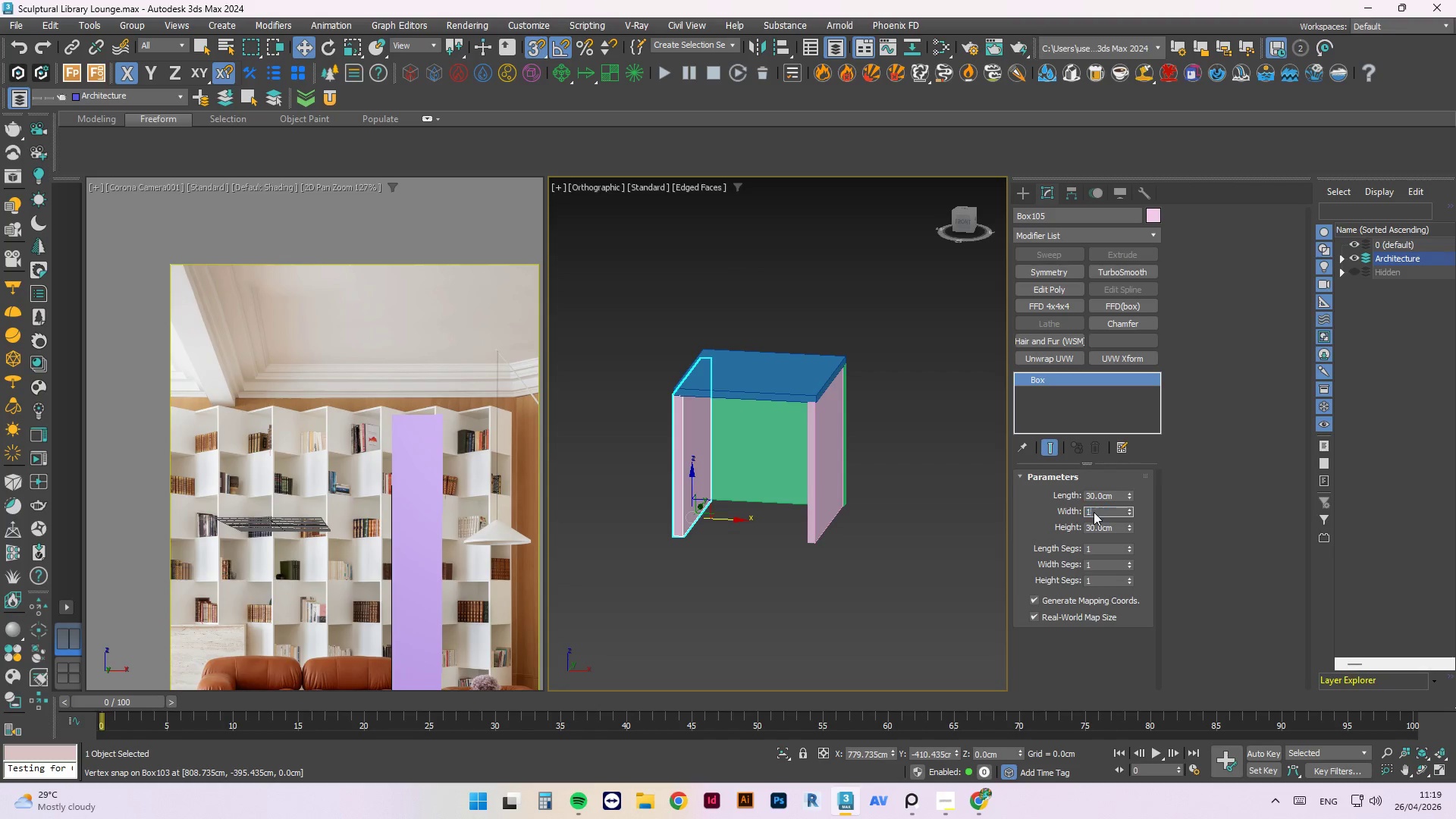 
key(NumpadDecimal)
 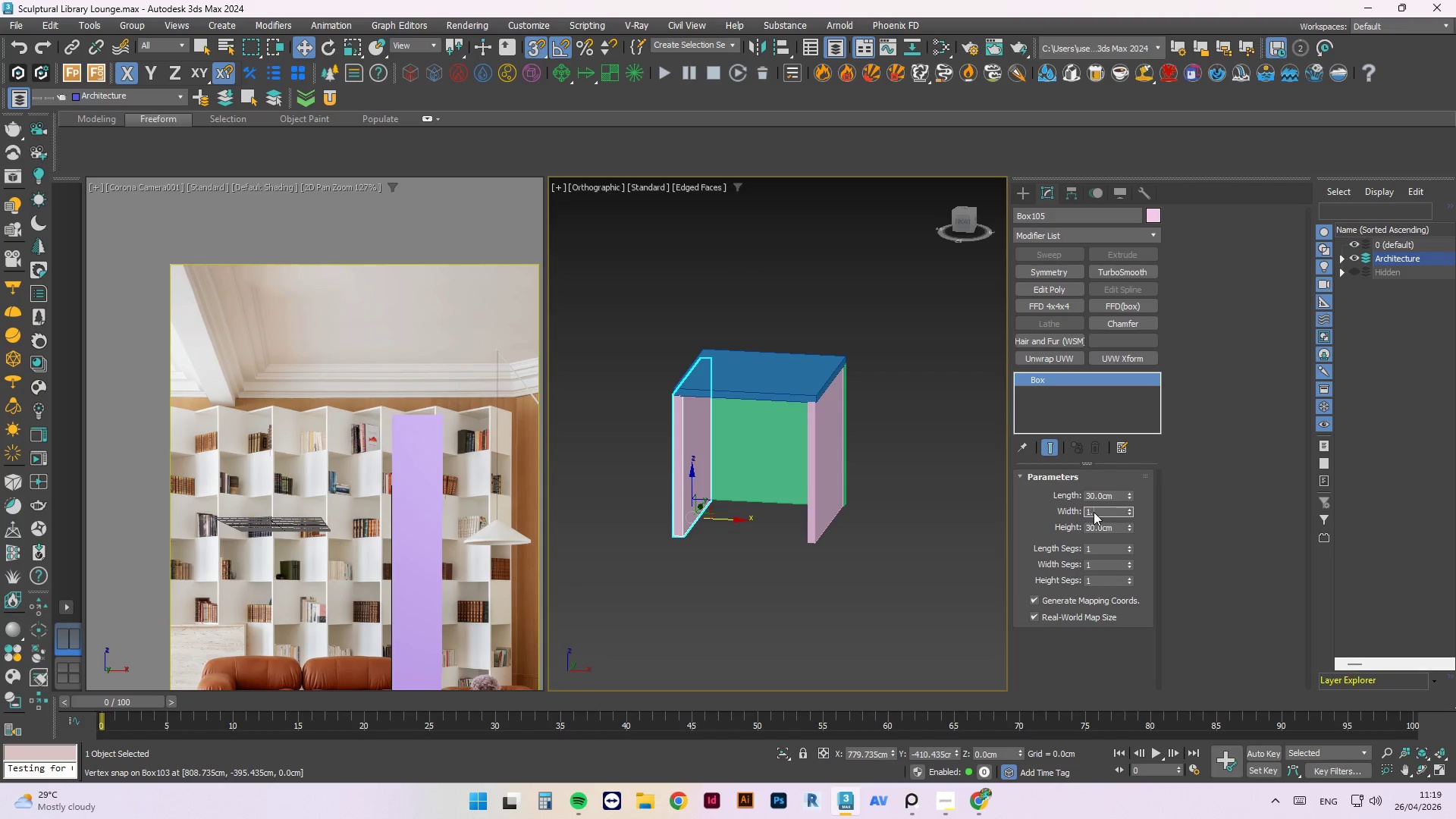 
key(Numpad5)
 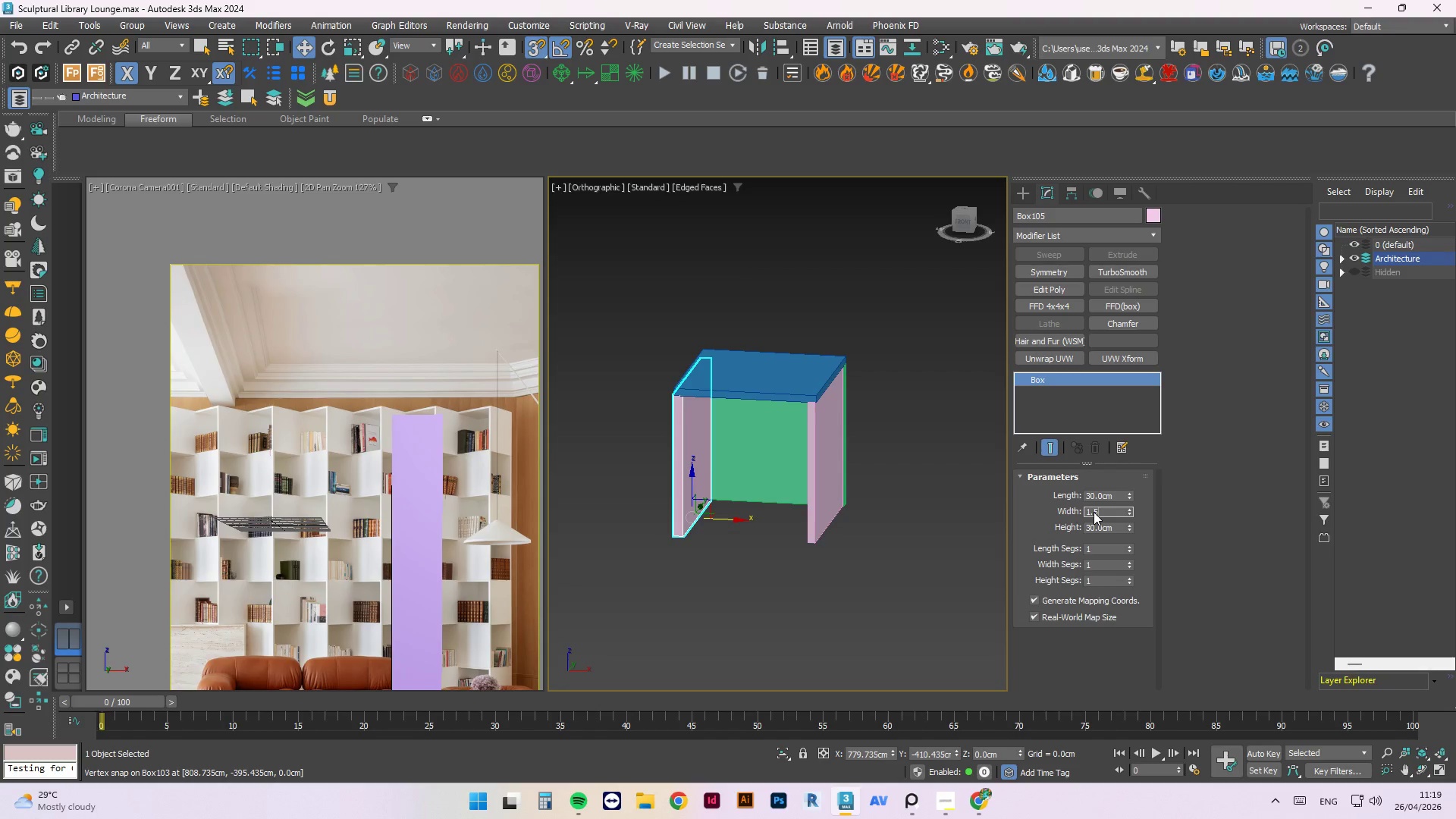 
key(NumpadEnter)
 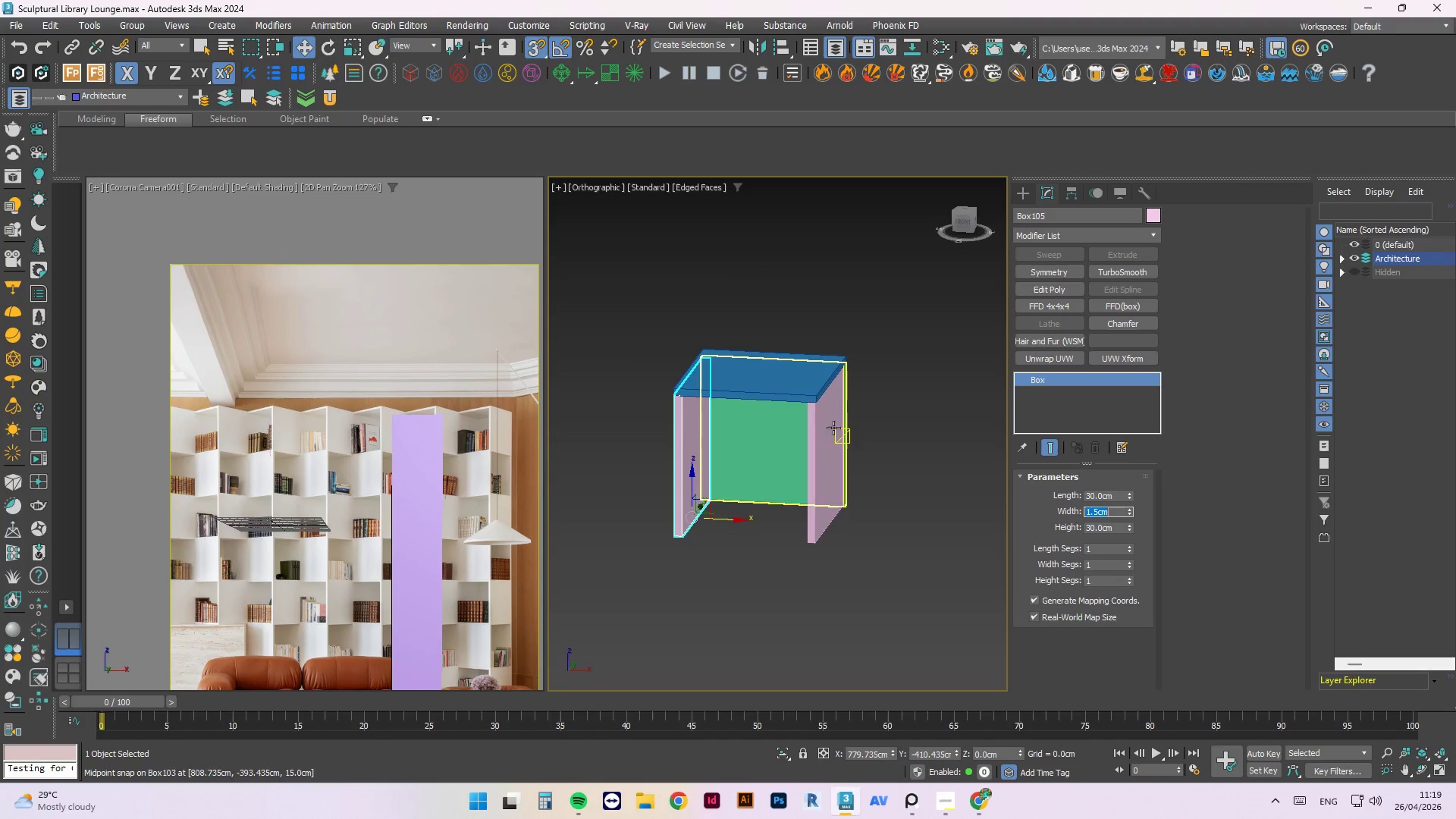 
left_click([789, 438])
 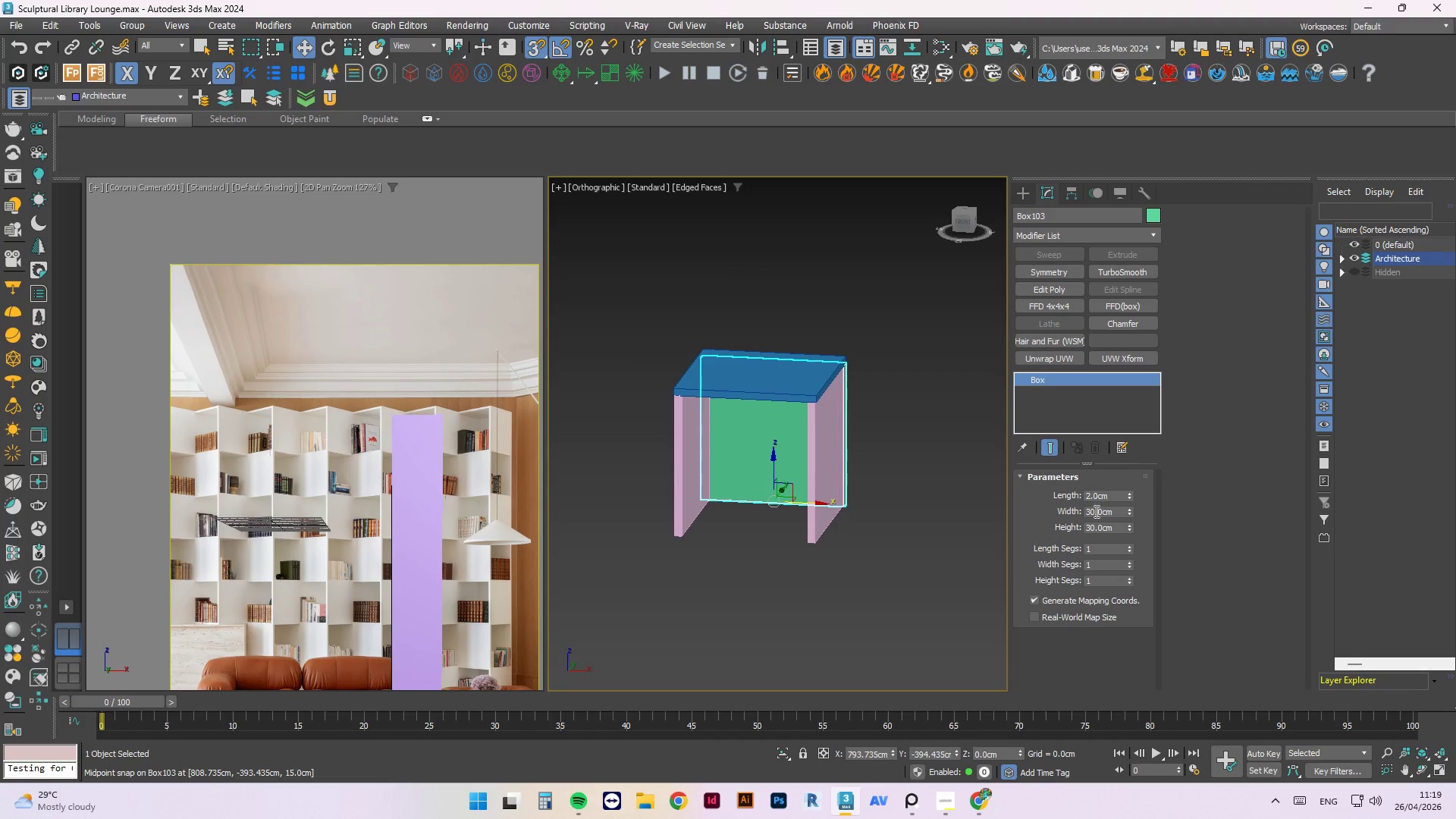 
double_click([1087, 494])
 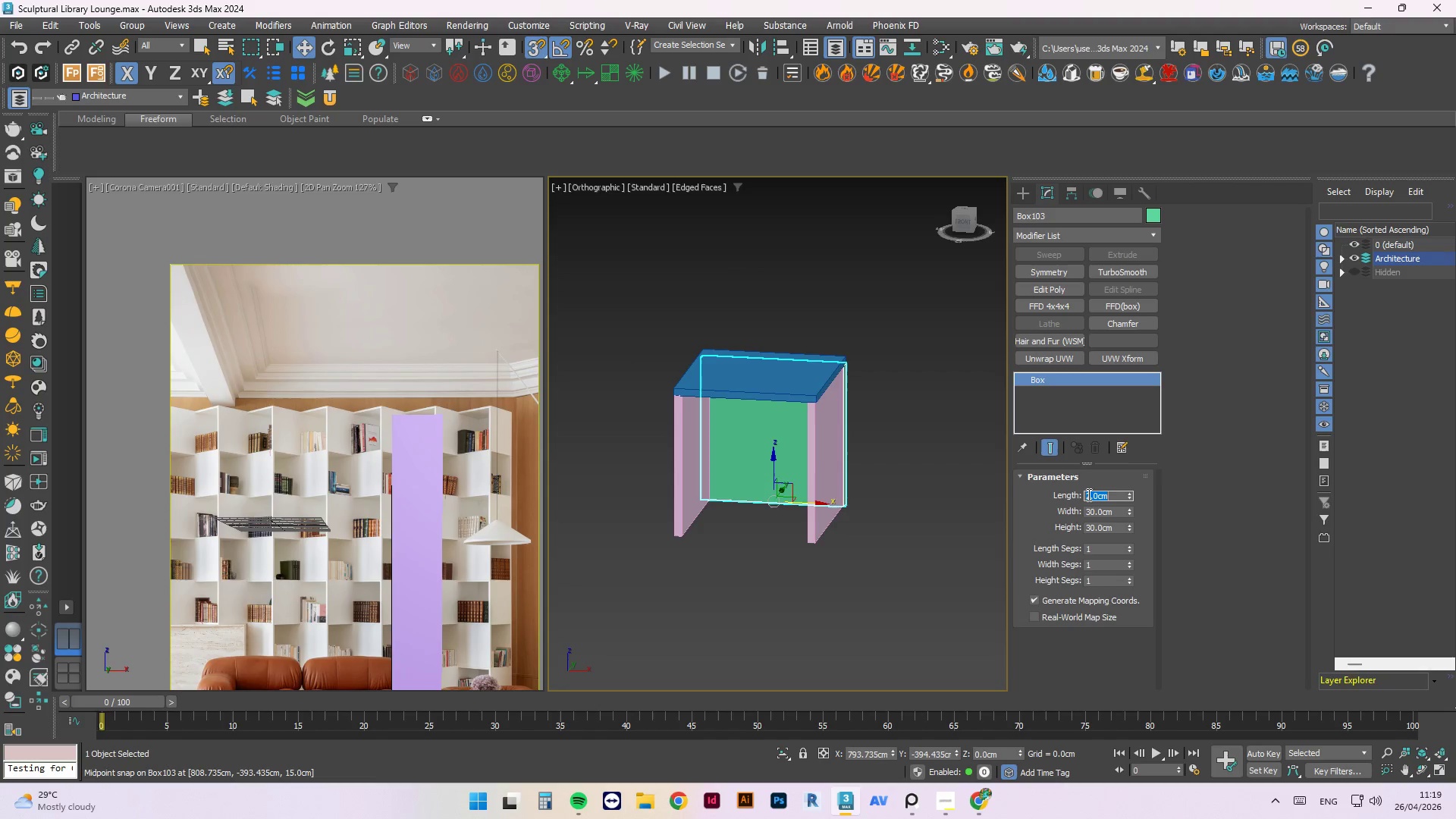 
key(Numpad1)
 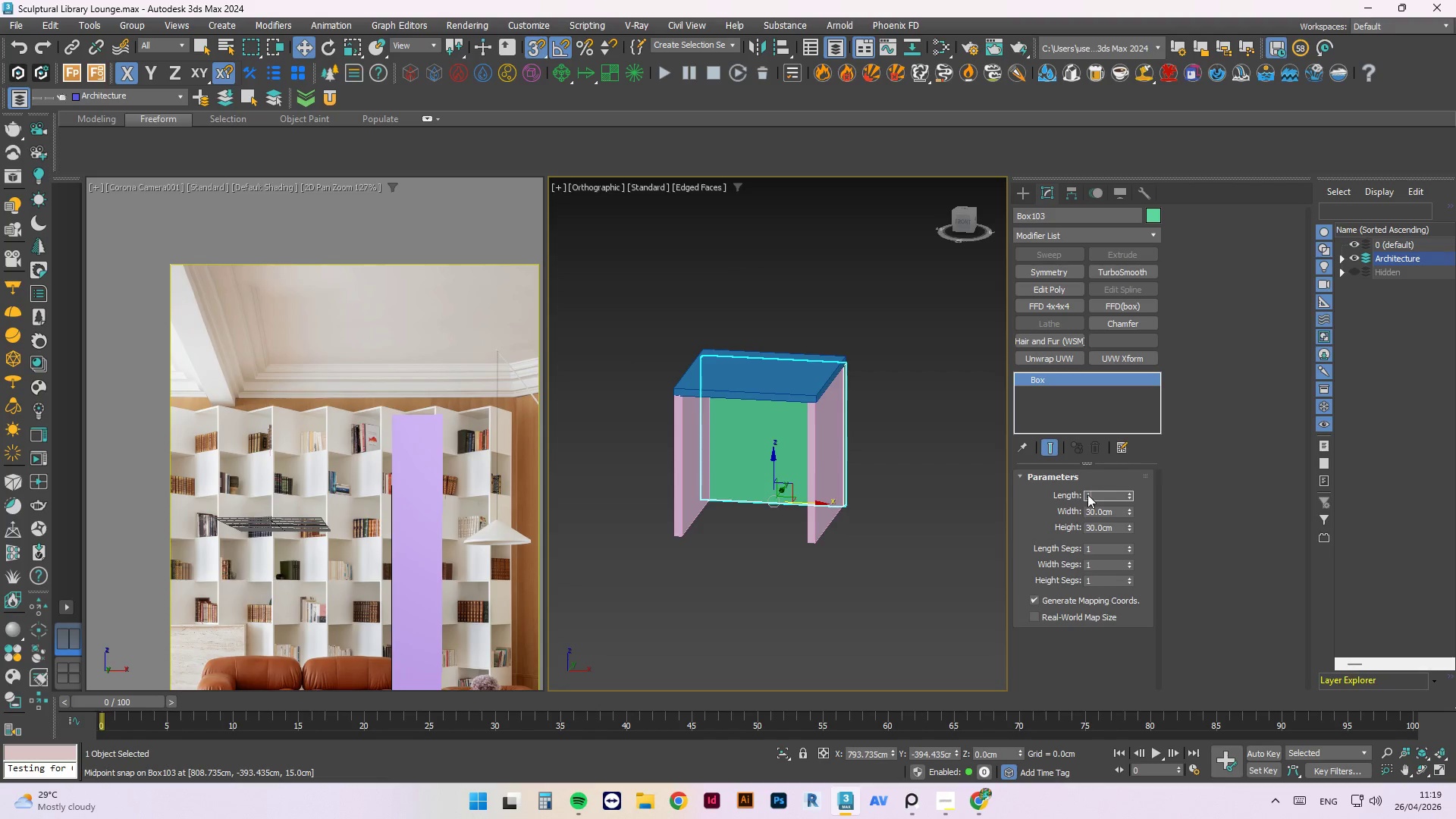 
key(NumpadDecimal)
 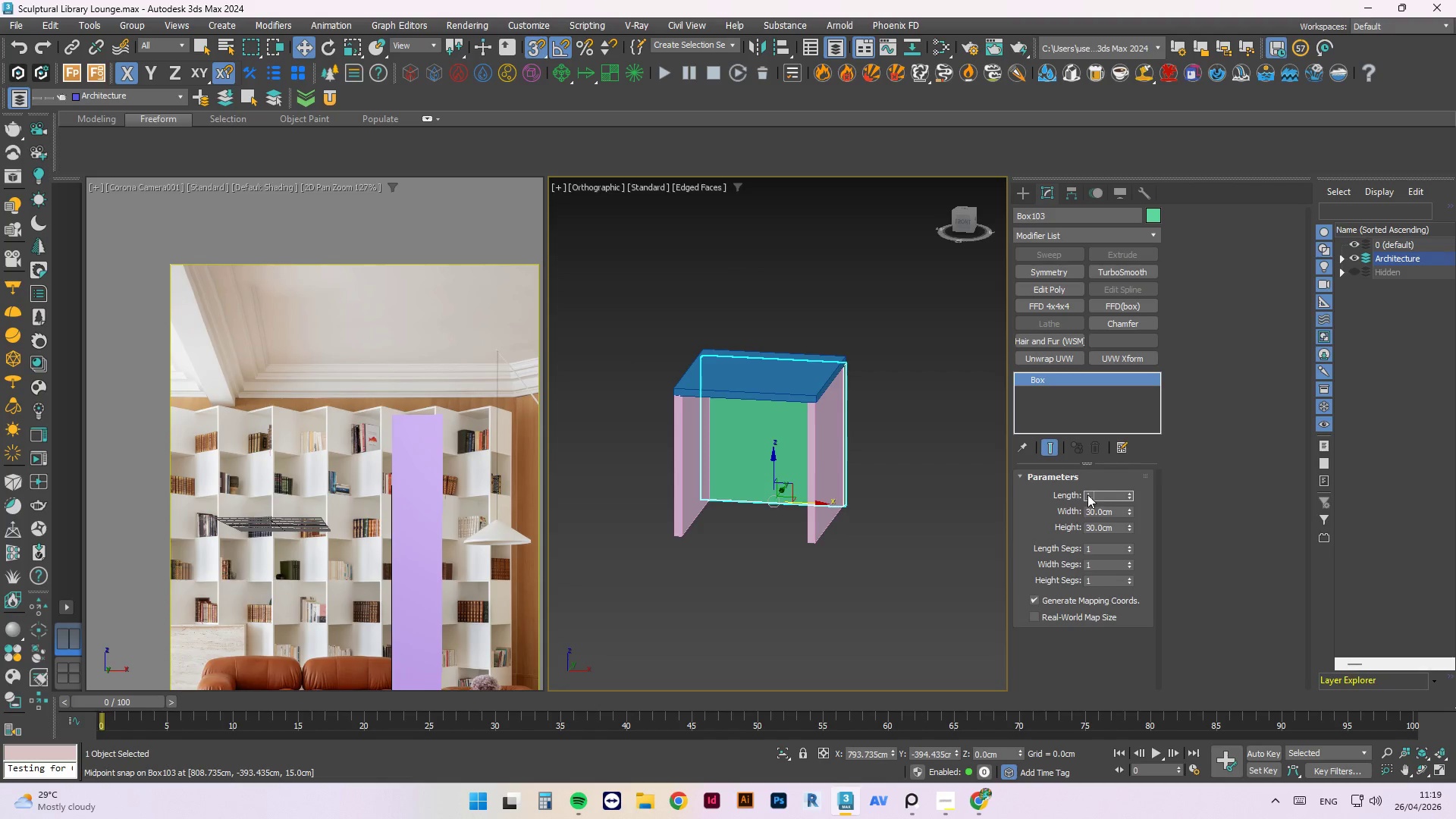 
key(Numpad5)
 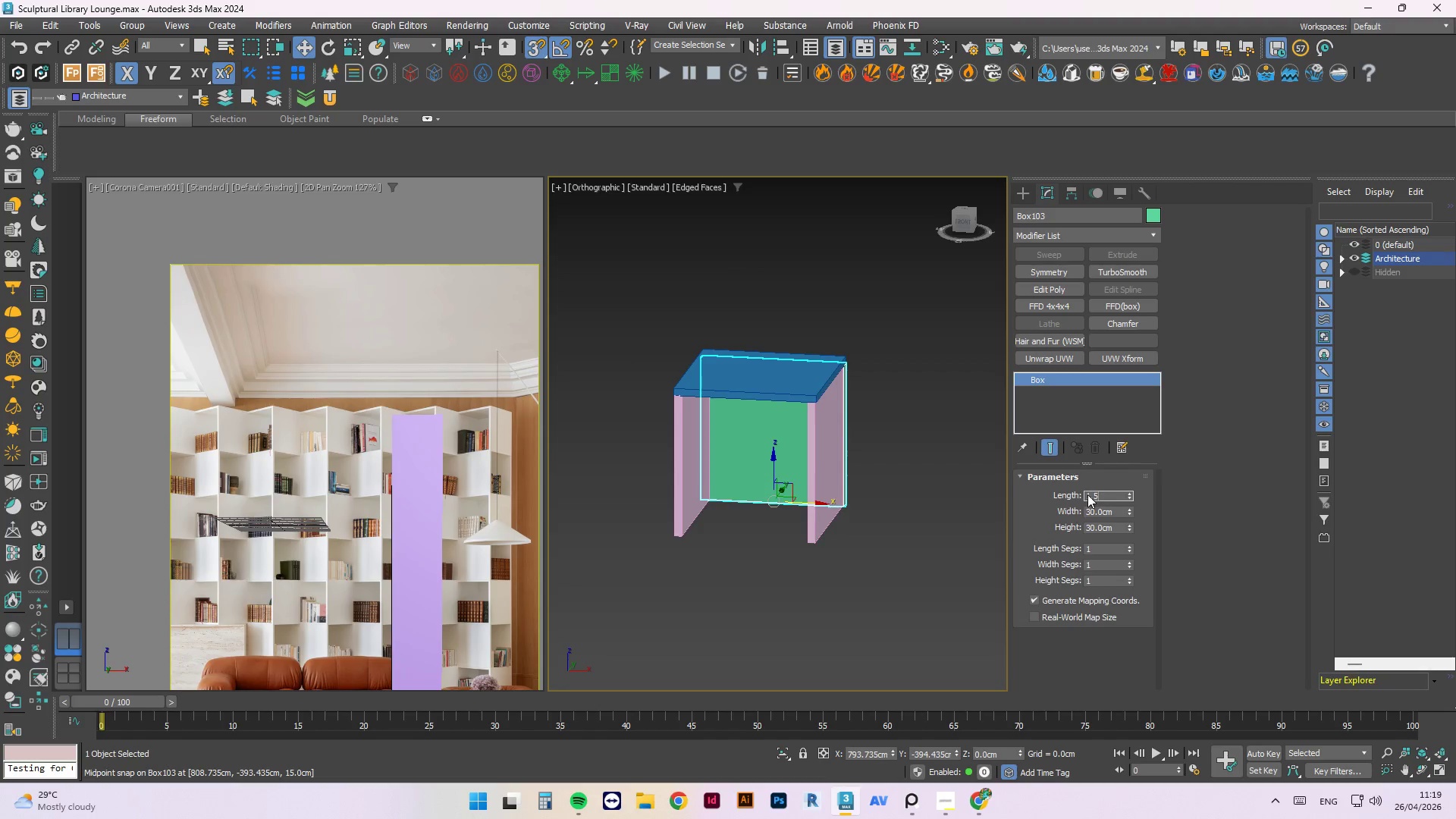 
key(NumpadEnter)
 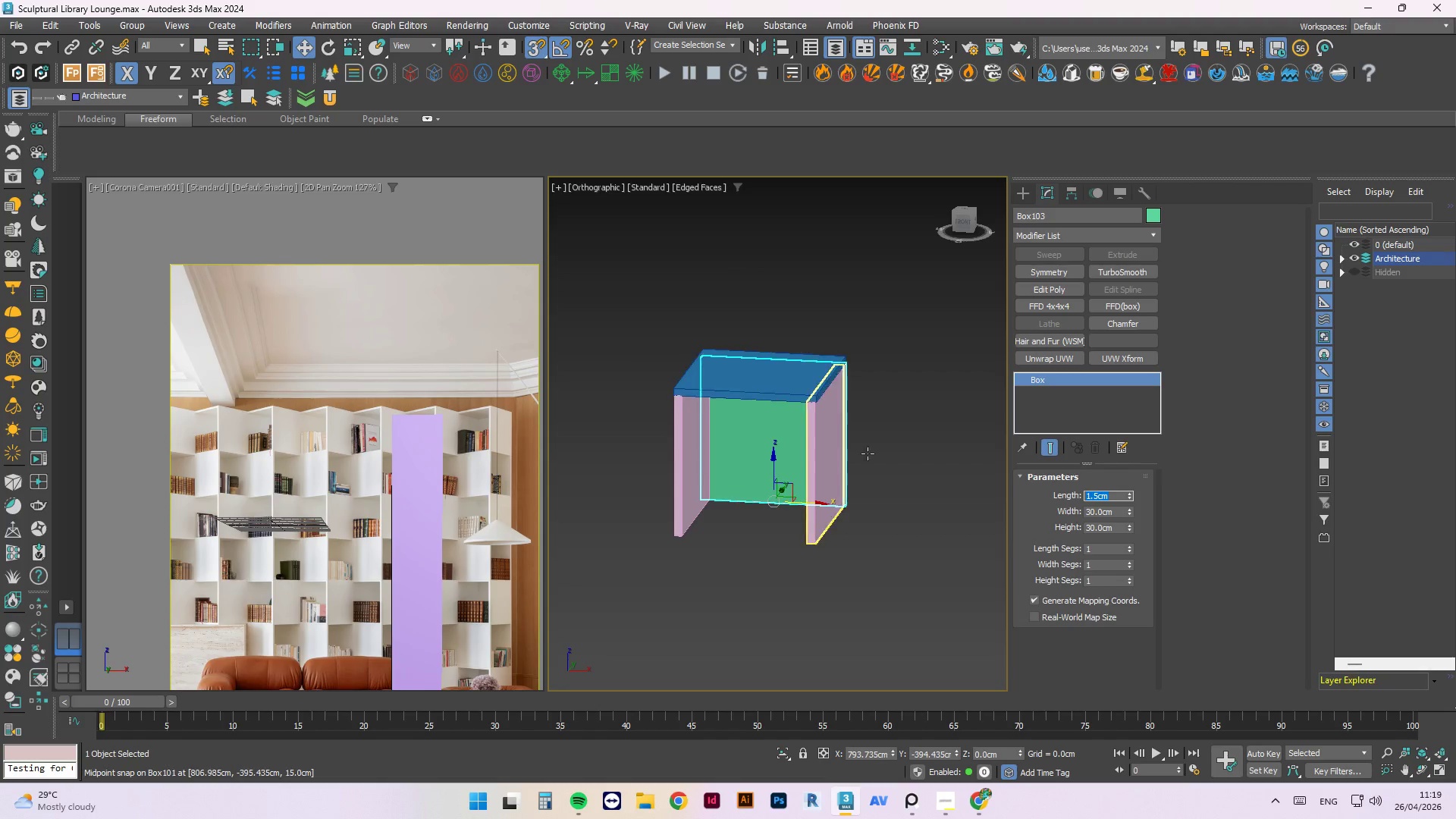 
left_click([963, 497])
 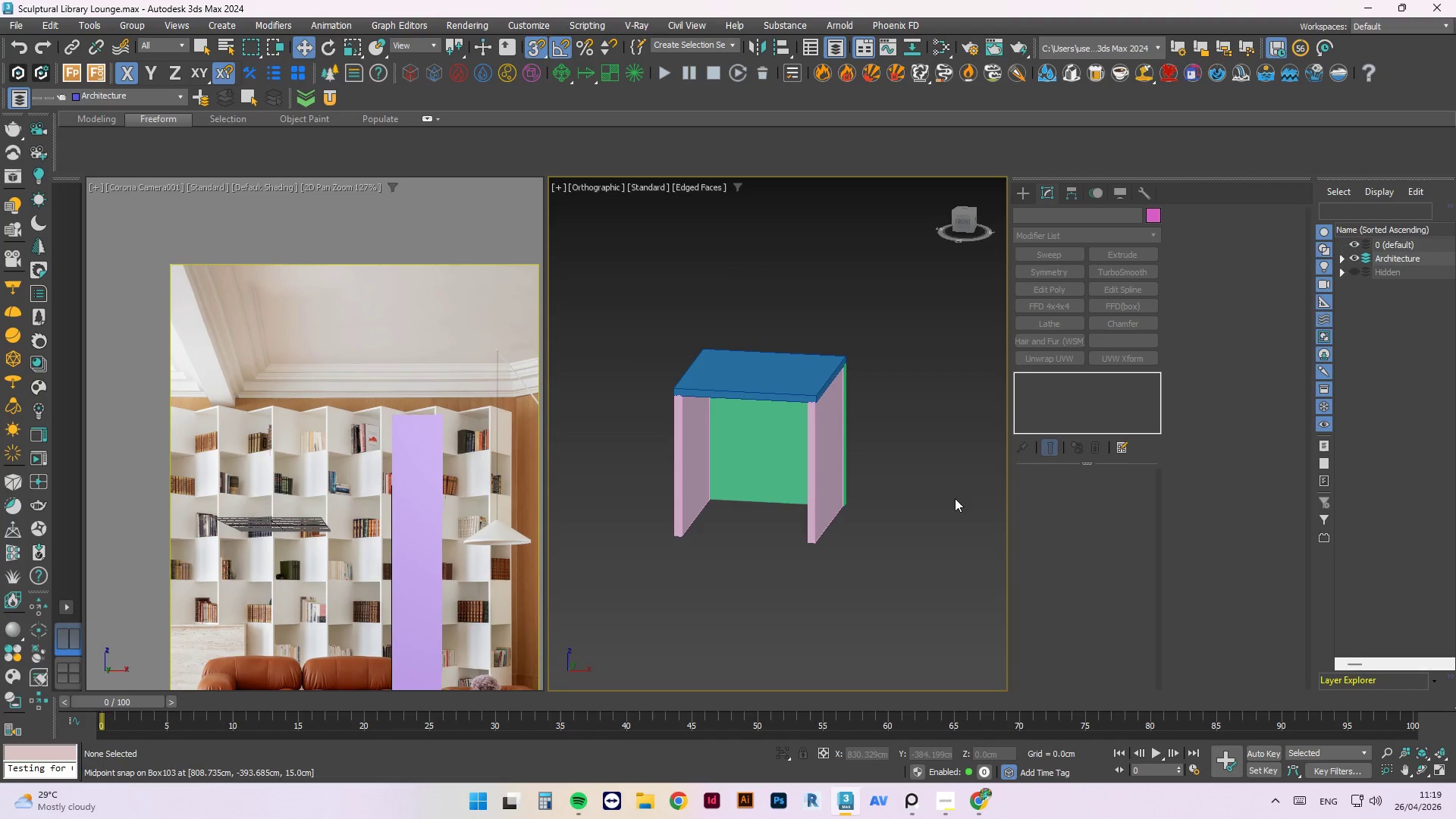 
hold_key(key=AltLeft, duration=1.42)
 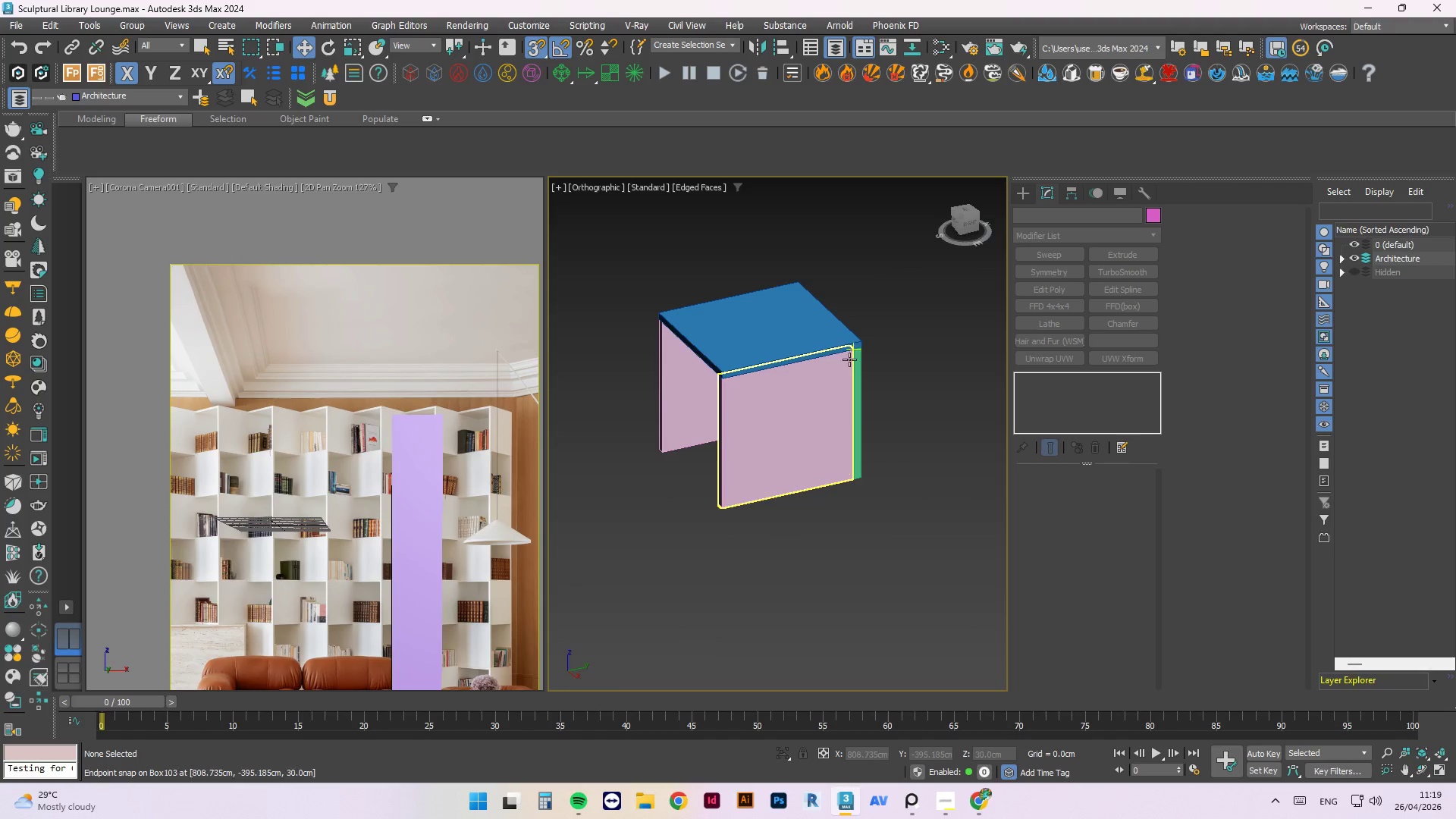 
scroll: coordinate [850, 355], scroll_direction: up, amount: 3.0
 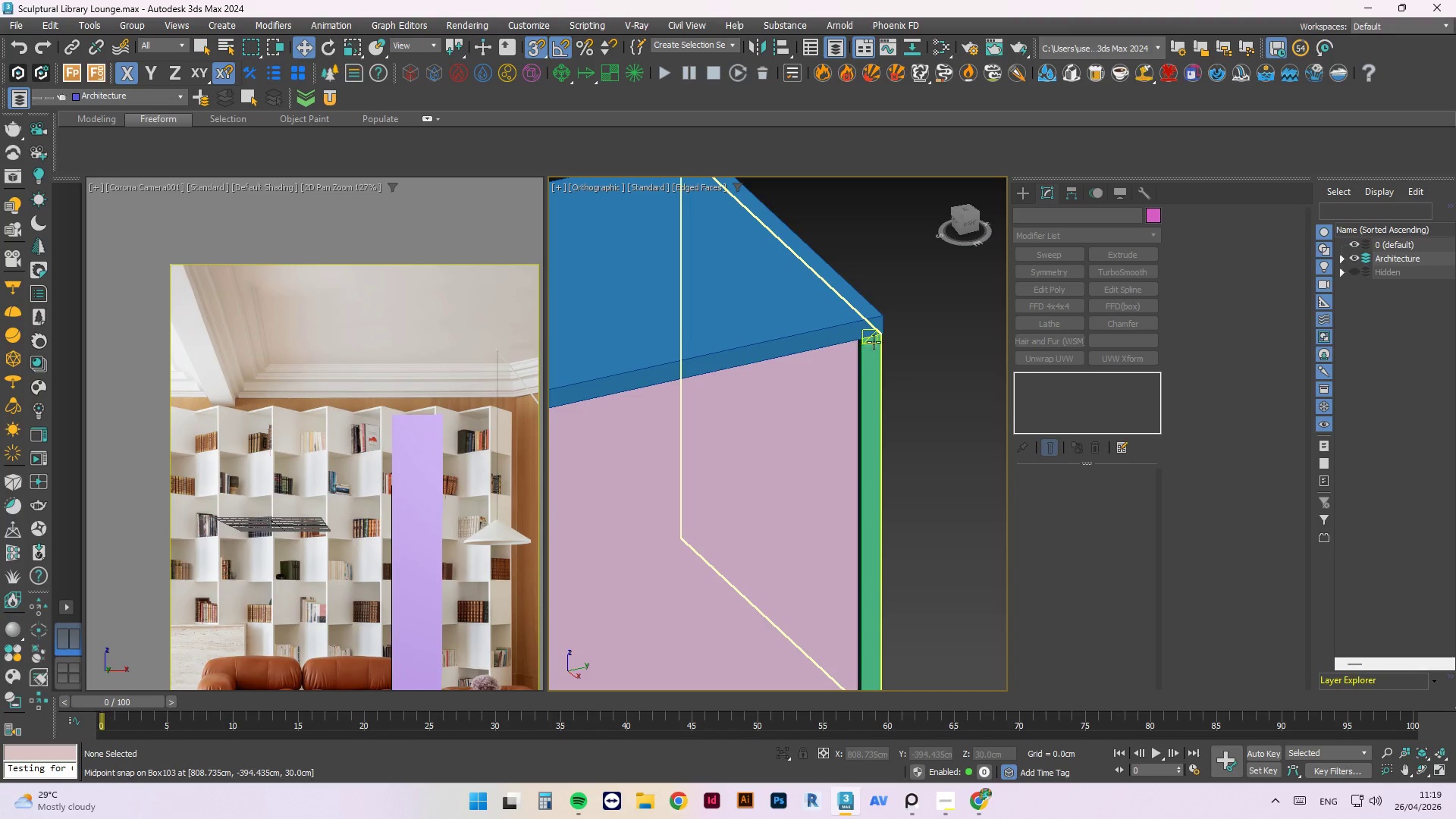 
left_click([862, 321])
 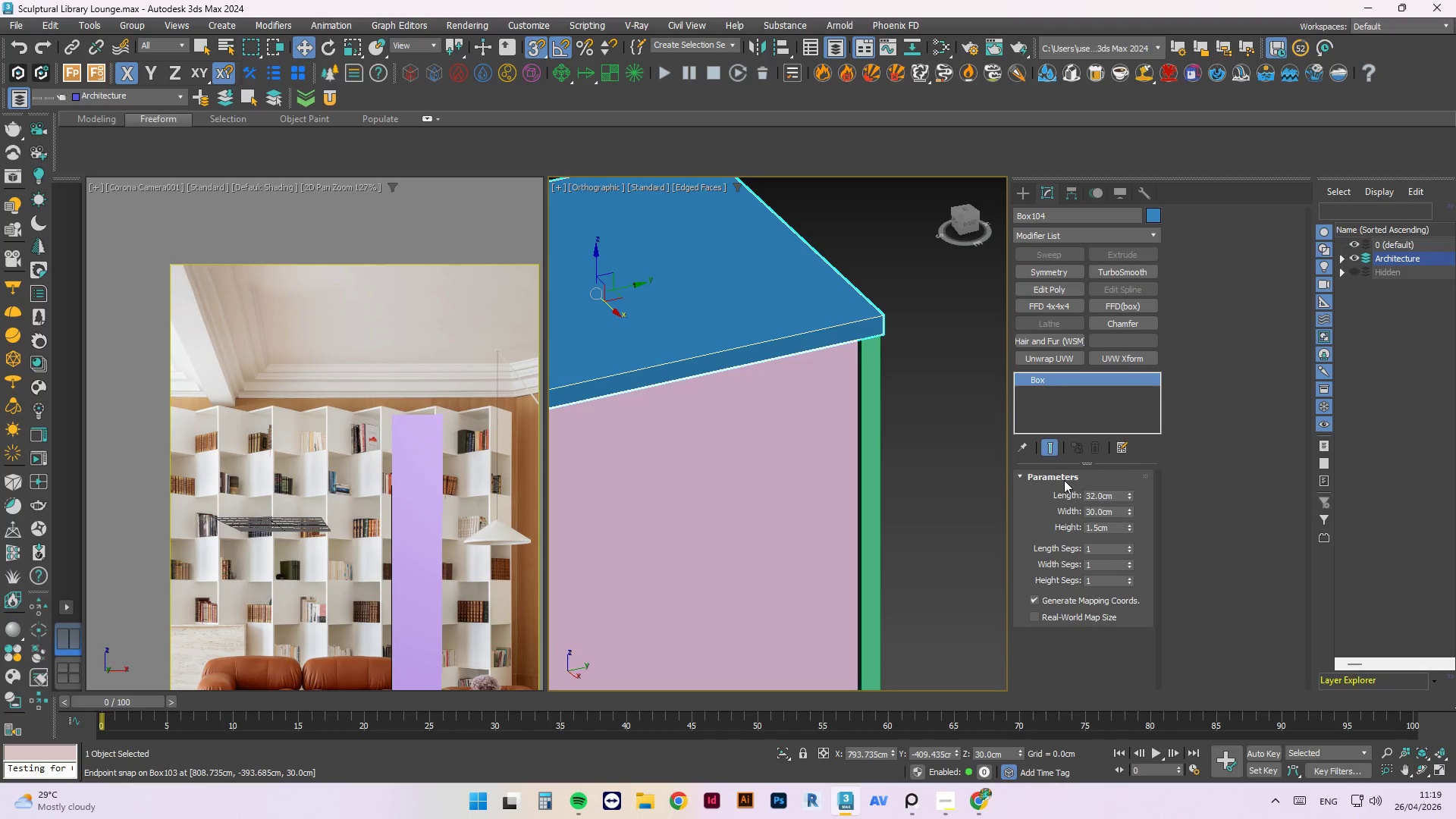 
scroll: coordinate [1003, 447], scroll_direction: down, amount: 1.0
 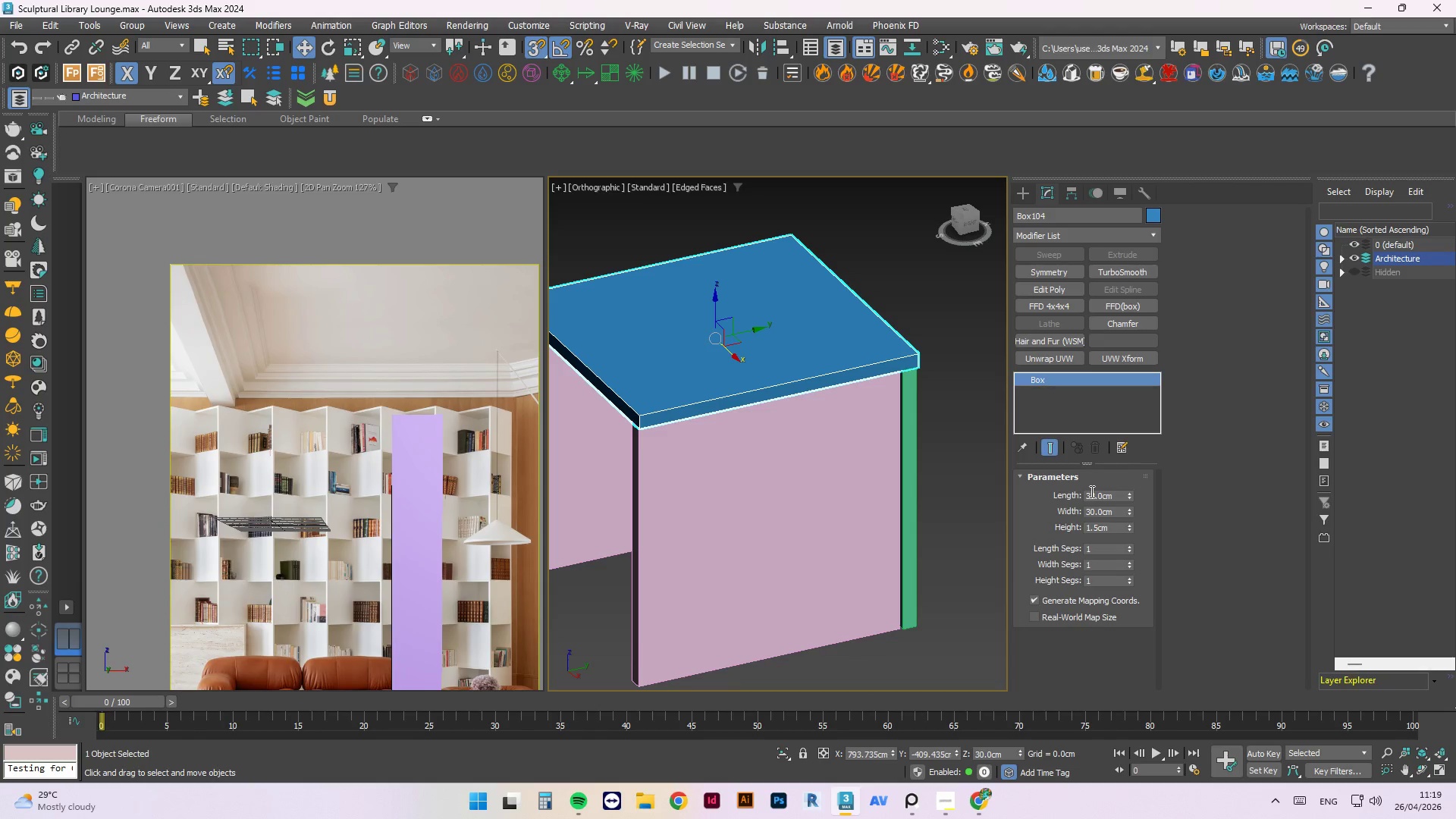 
hold_key(key=AltLeft, duration=0.95)
 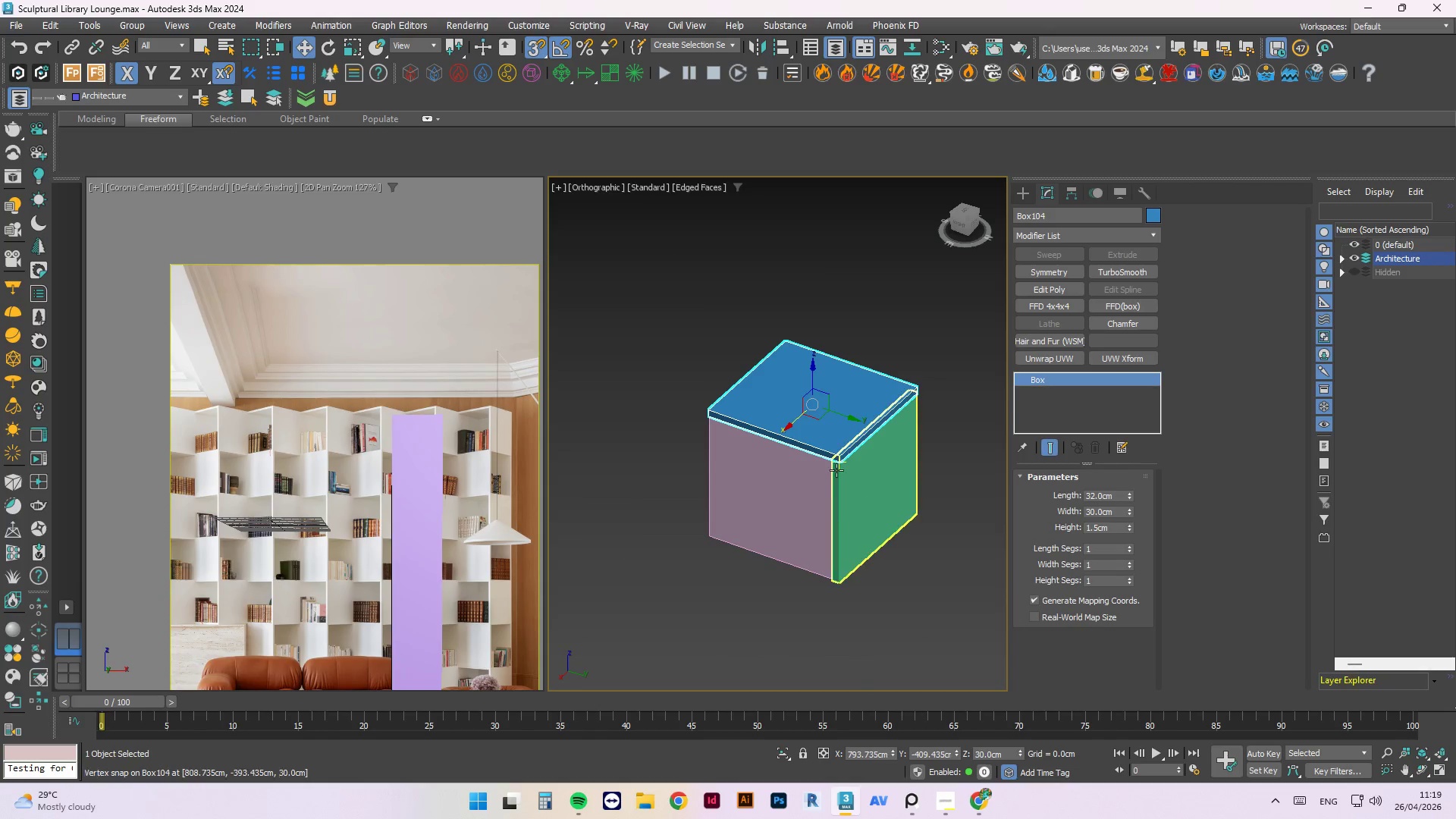 
scroll: coordinate [909, 471], scroll_direction: down, amount: 2.0
 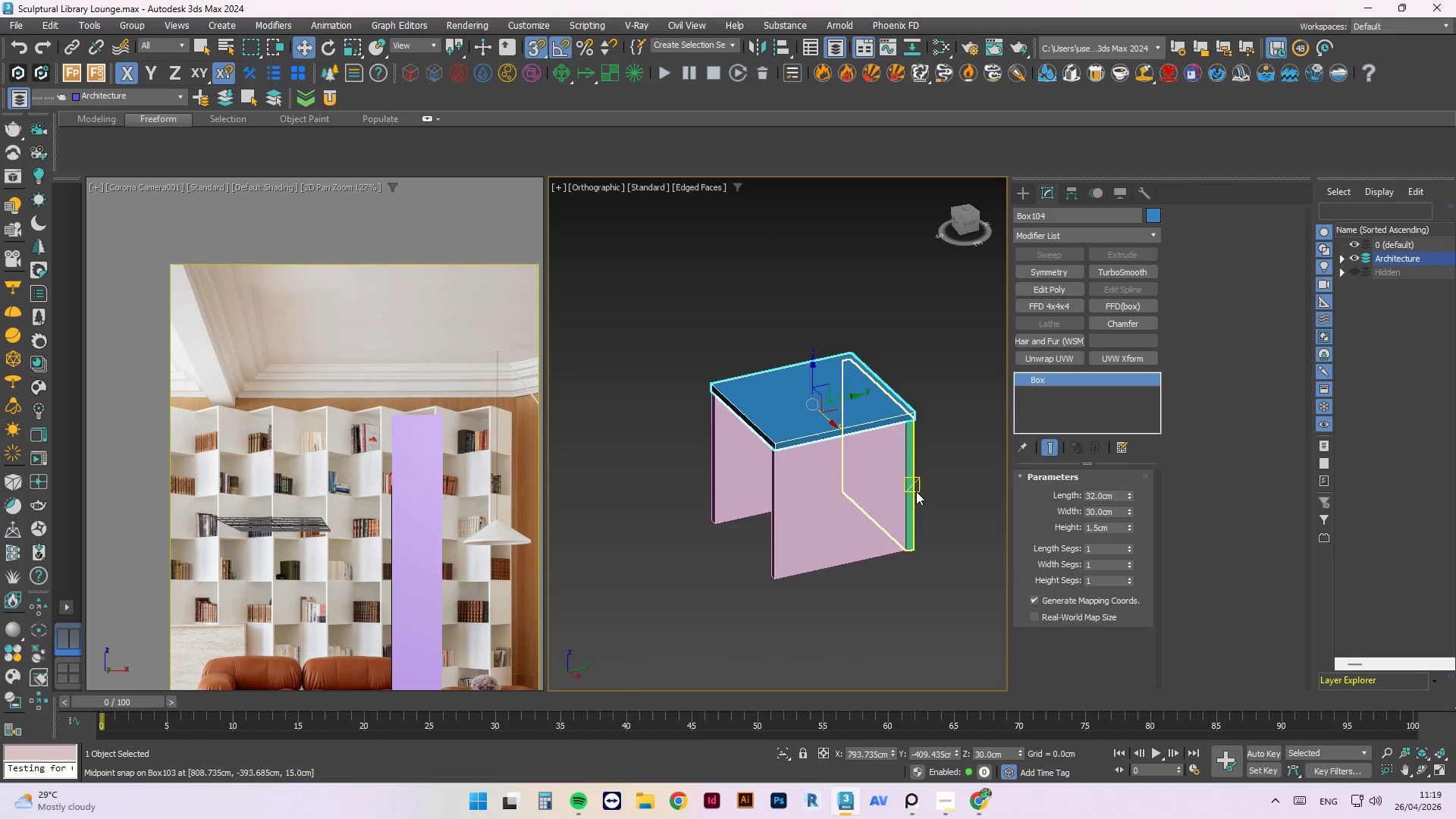 
left_click([865, 504])
 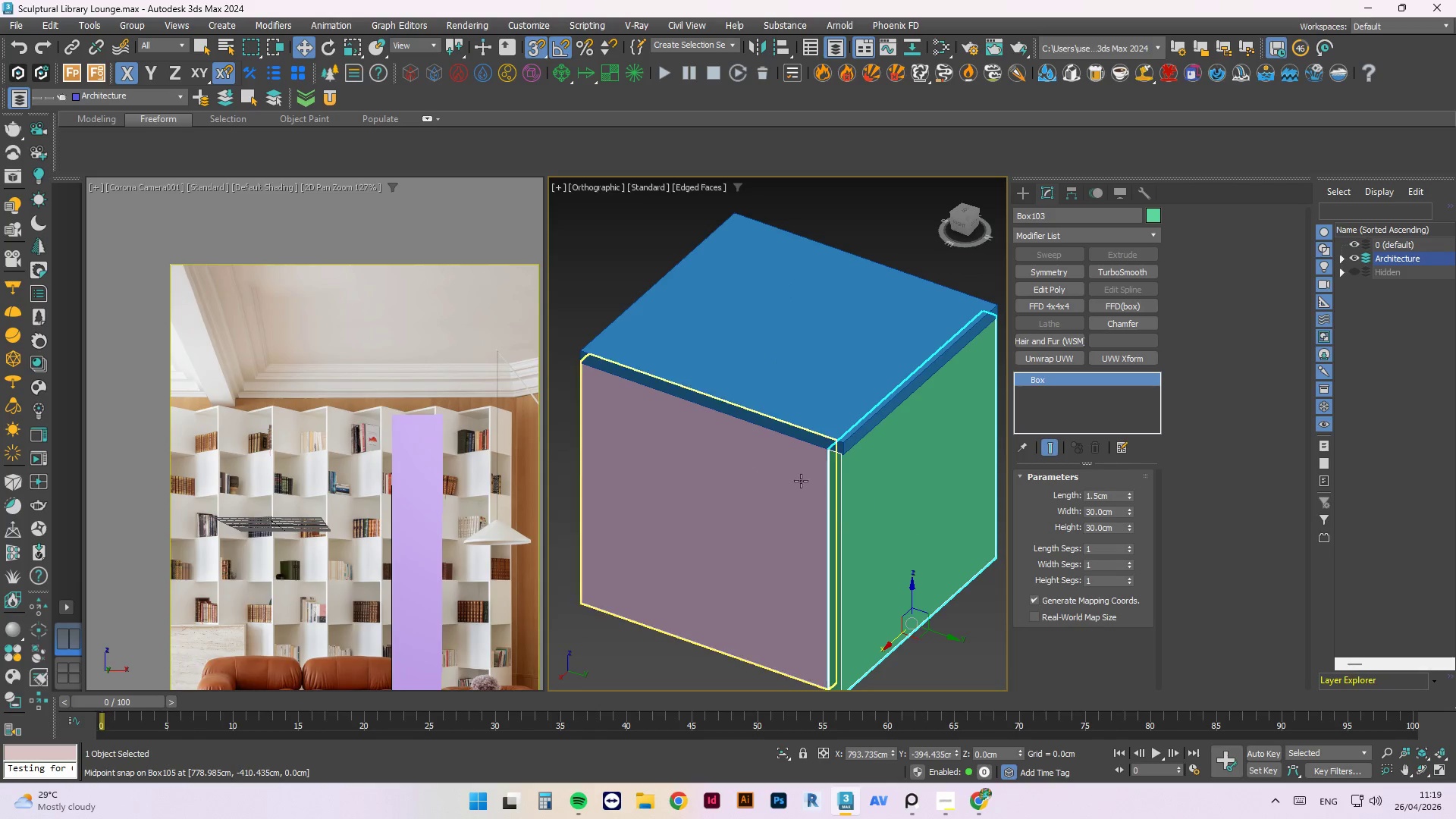 
scroll: coordinate [905, 380], scroll_direction: up, amount: 4.0
 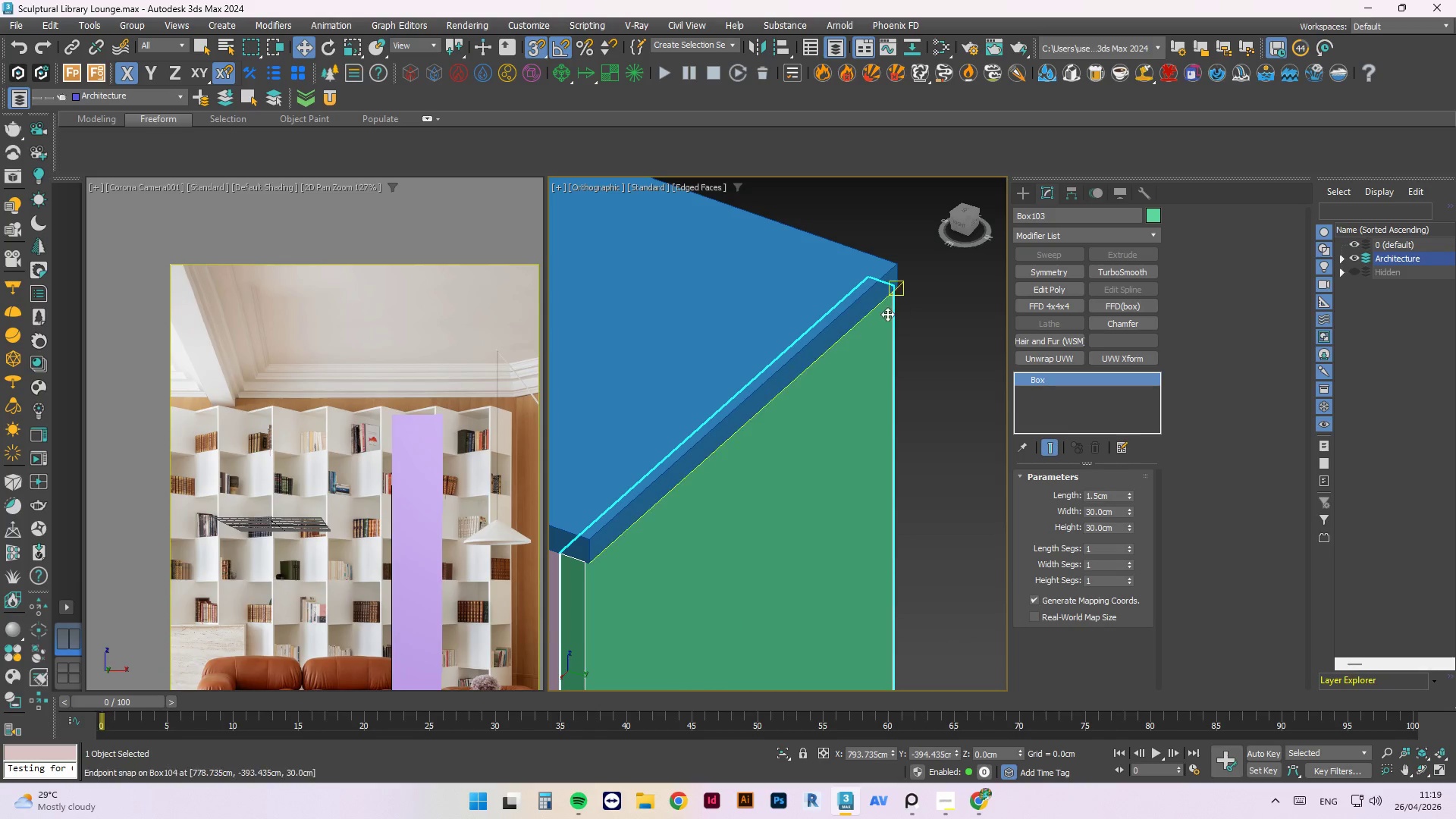 
scroll: coordinate [877, 499], scroll_direction: down, amount: 3.0
 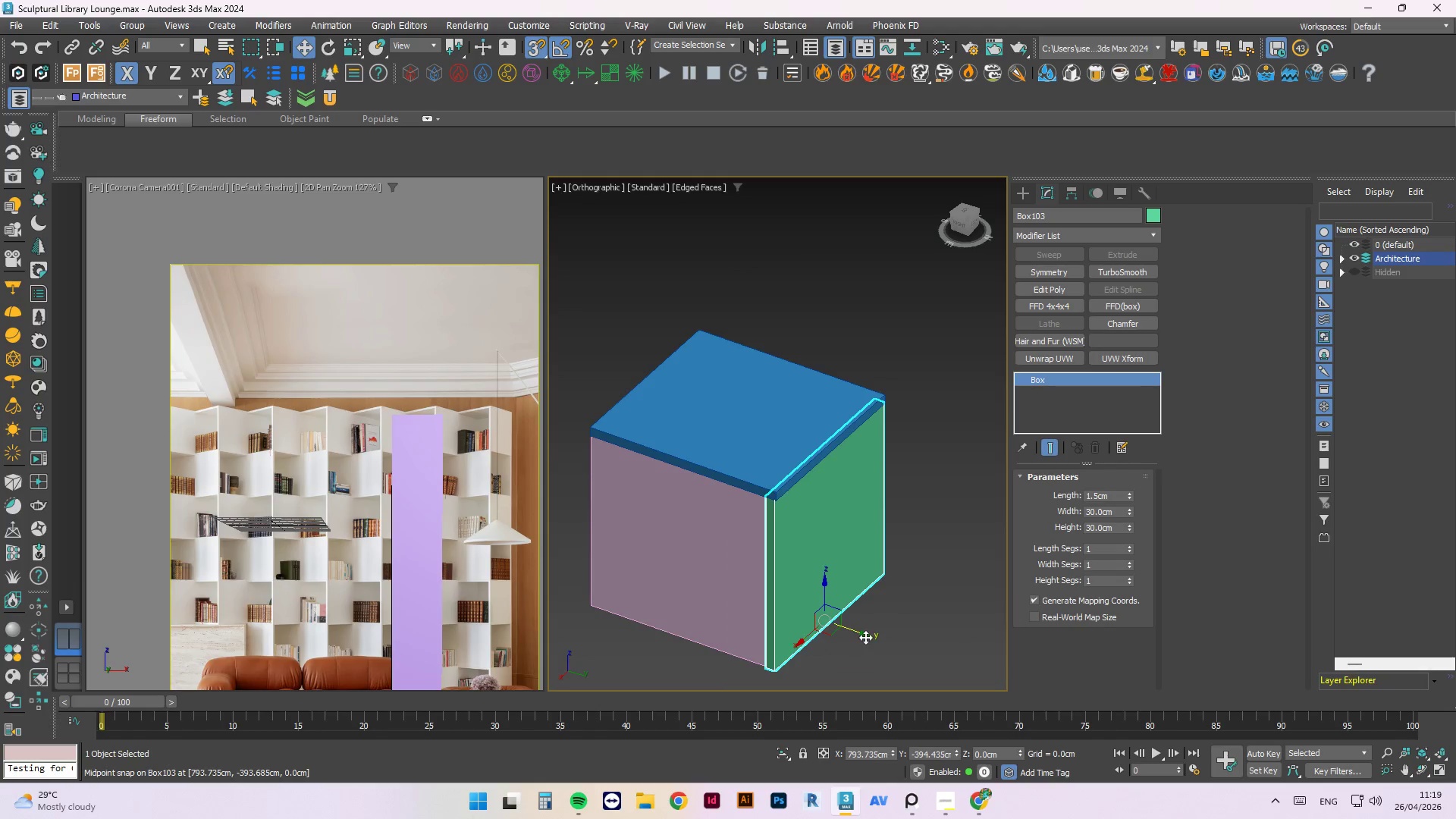 
left_click_drag(start_coordinate=[865, 637], to_coordinate=[900, 651])
 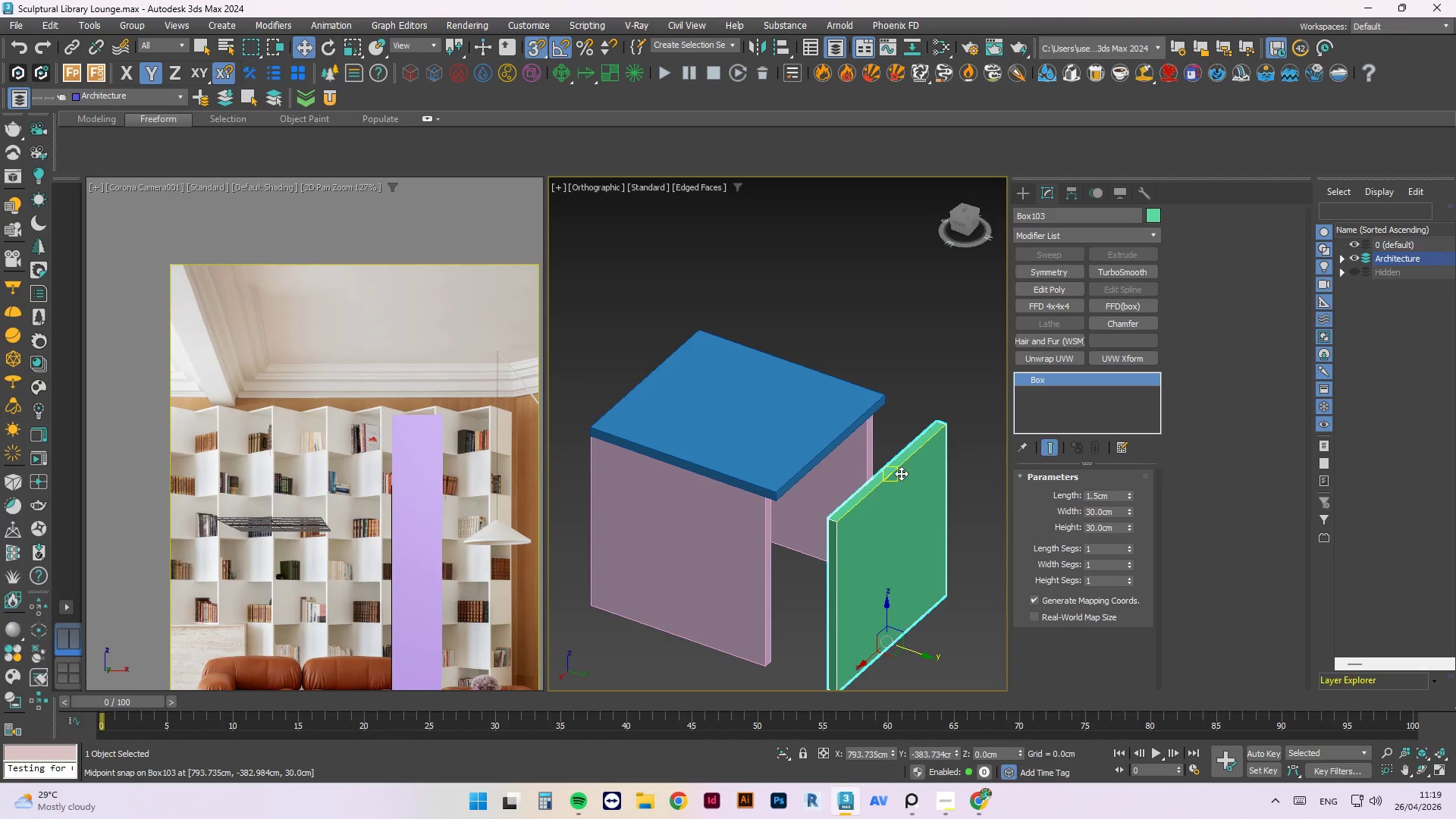 
left_click_drag(start_coordinate=[893, 473], to_coordinate=[835, 455])
 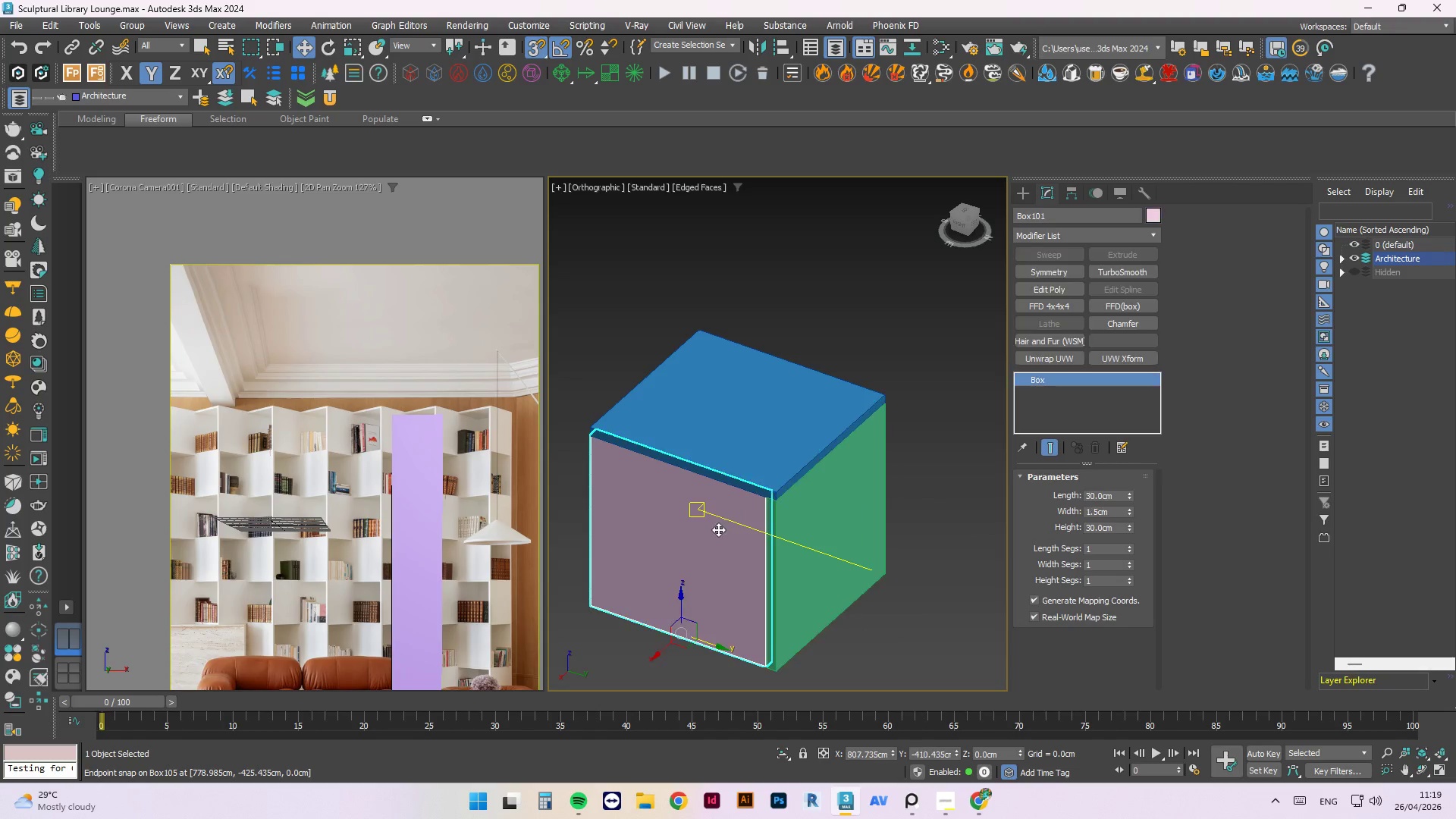 
hold_key(key=AltLeft, duration=0.67)
 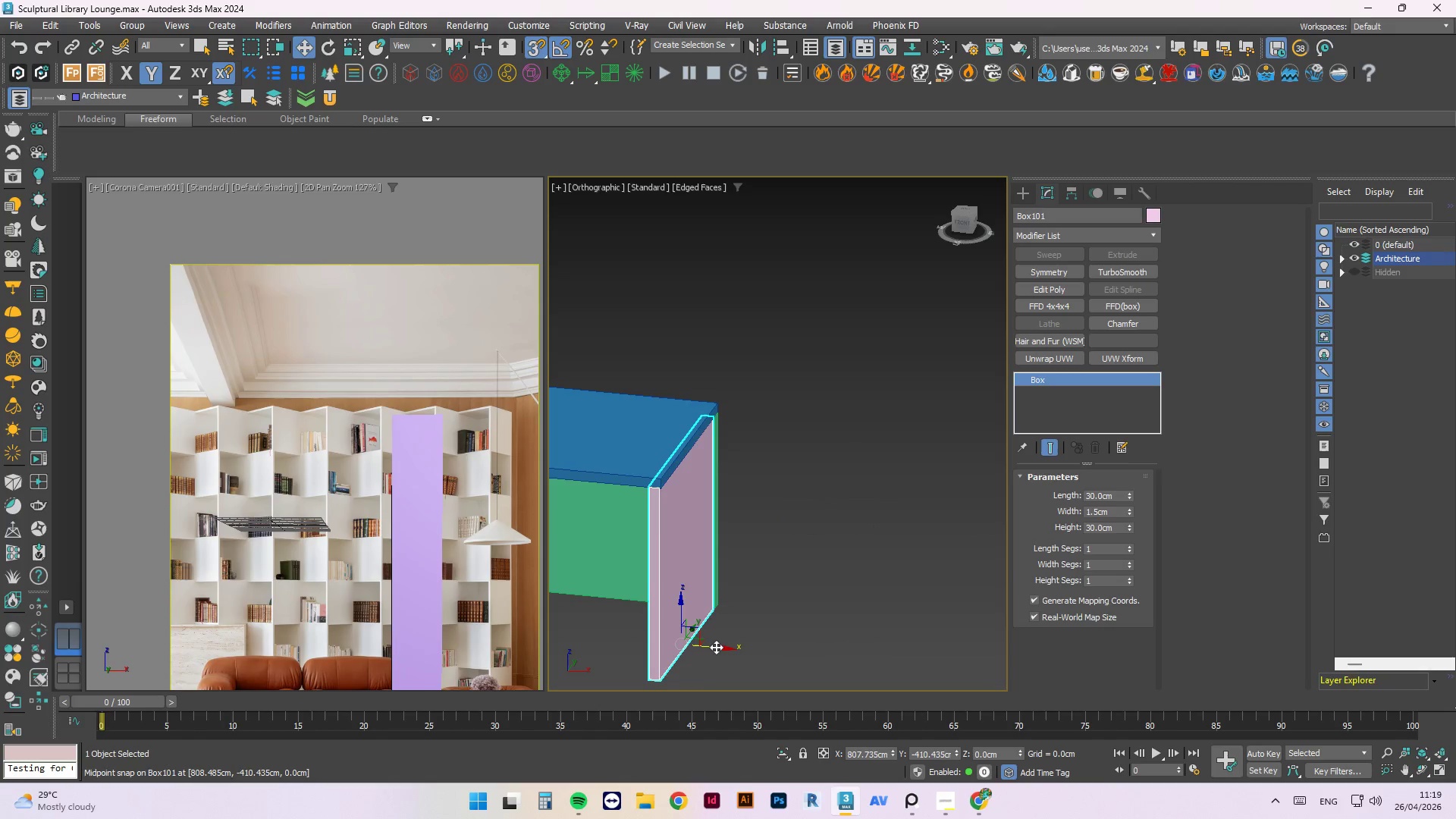 
left_click_drag(start_coordinate=[720, 649], to_coordinate=[777, 640])
 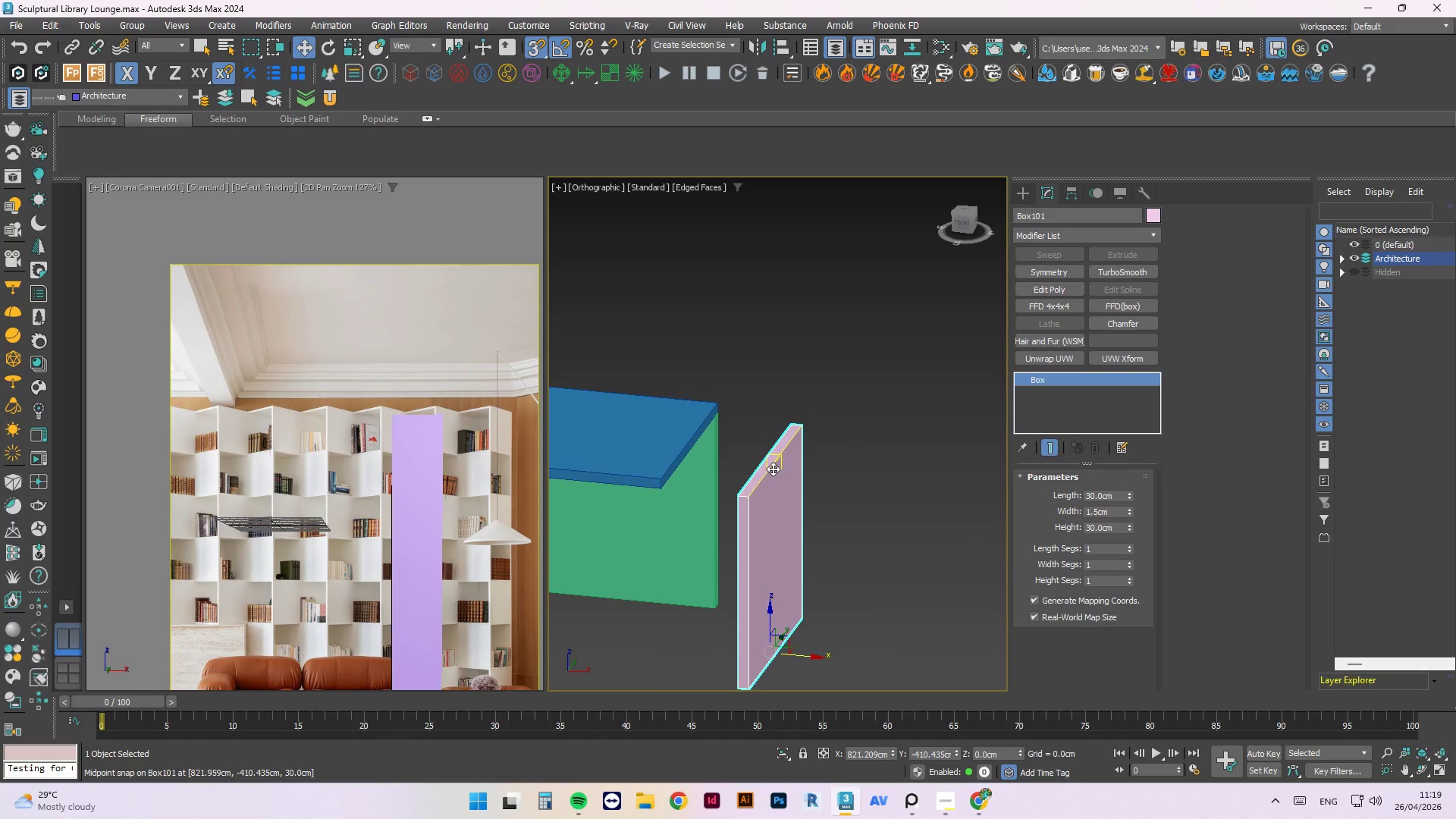 
left_click_drag(start_coordinate=[776, 465], to_coordinate=[685, 449])
 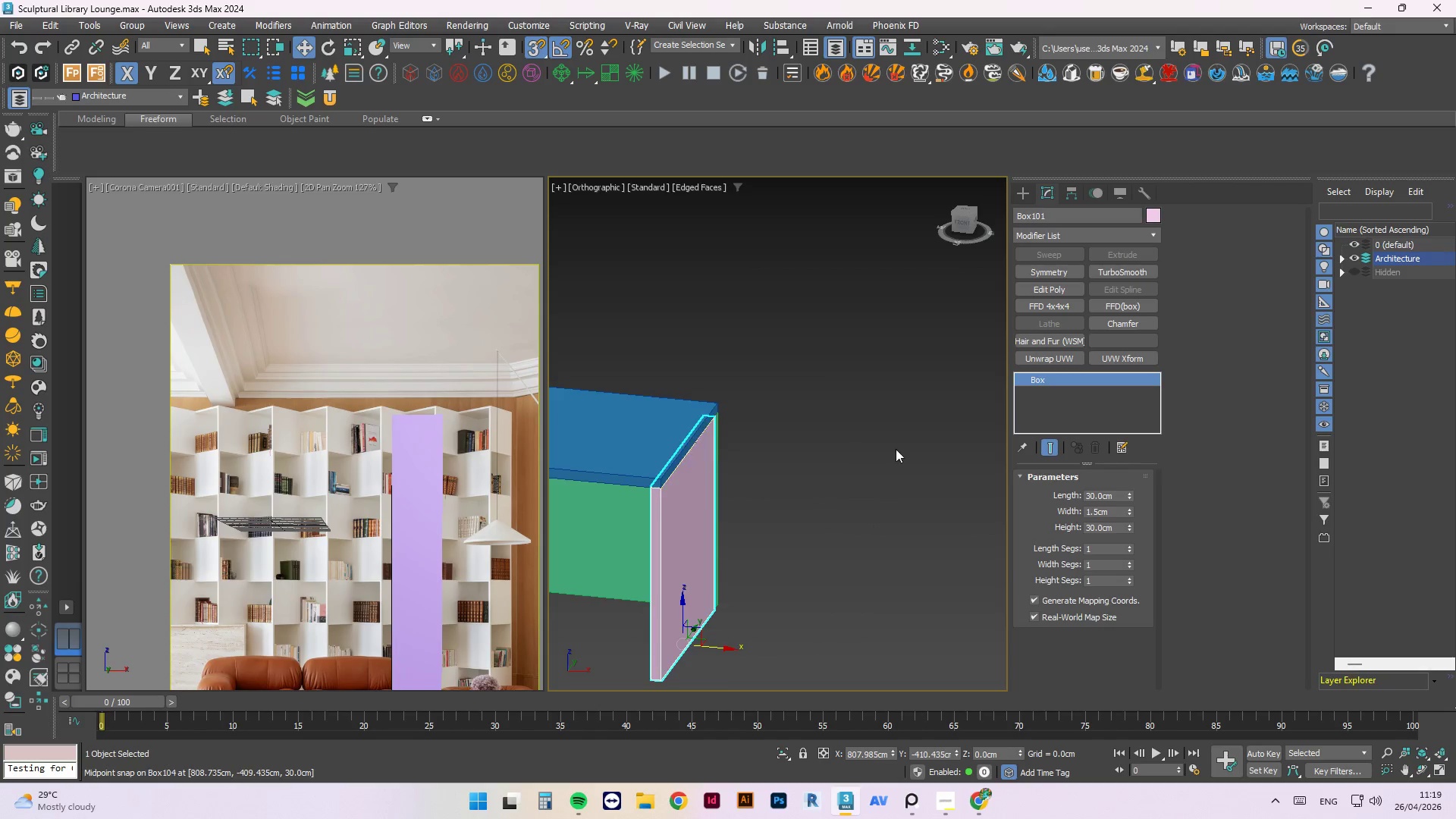 
hold_key(key=AltLeft, duration=0.8)
 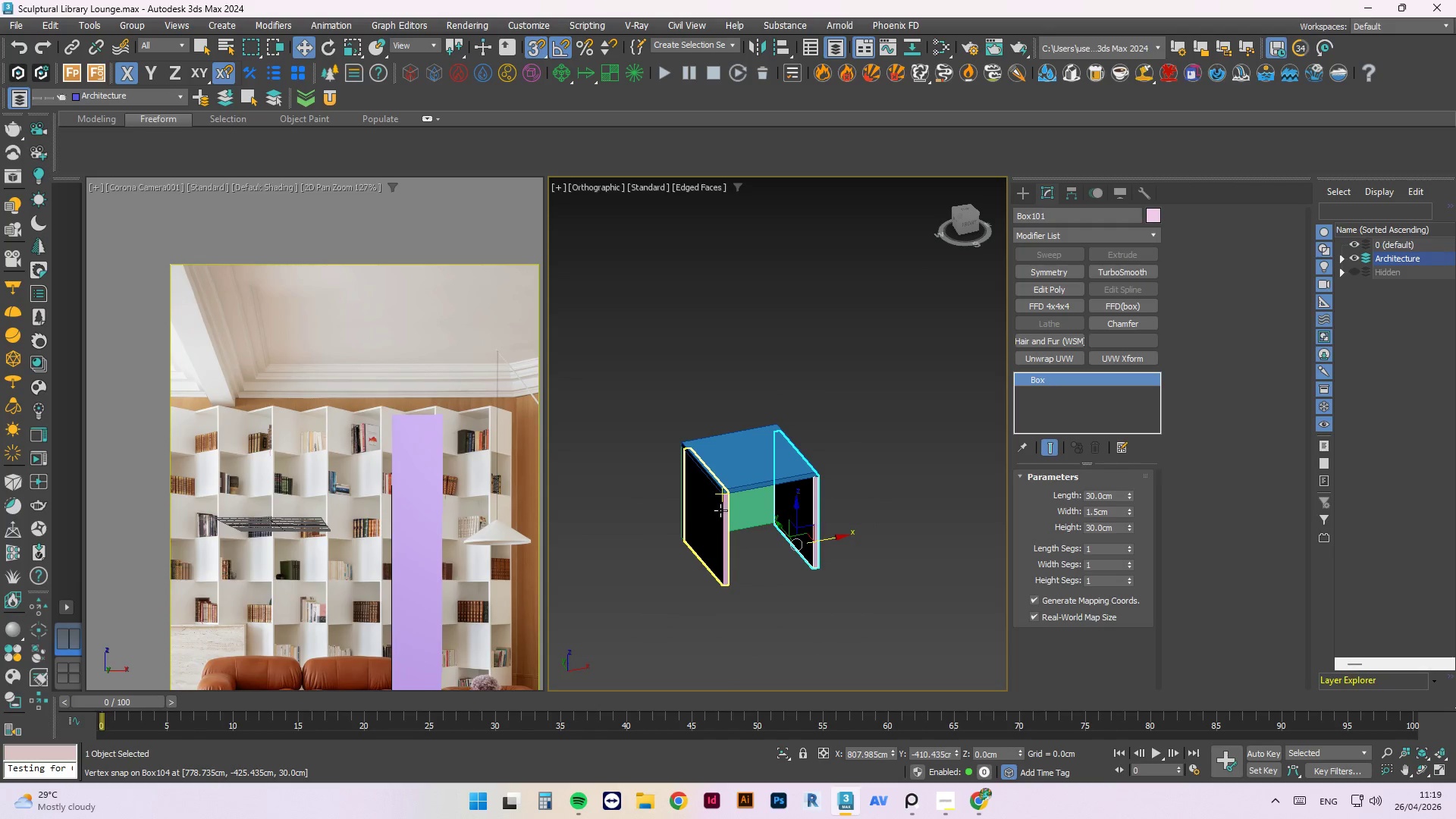 
scroll: coordinate [912, 451], scroll_direction: down, amount: 2.0
 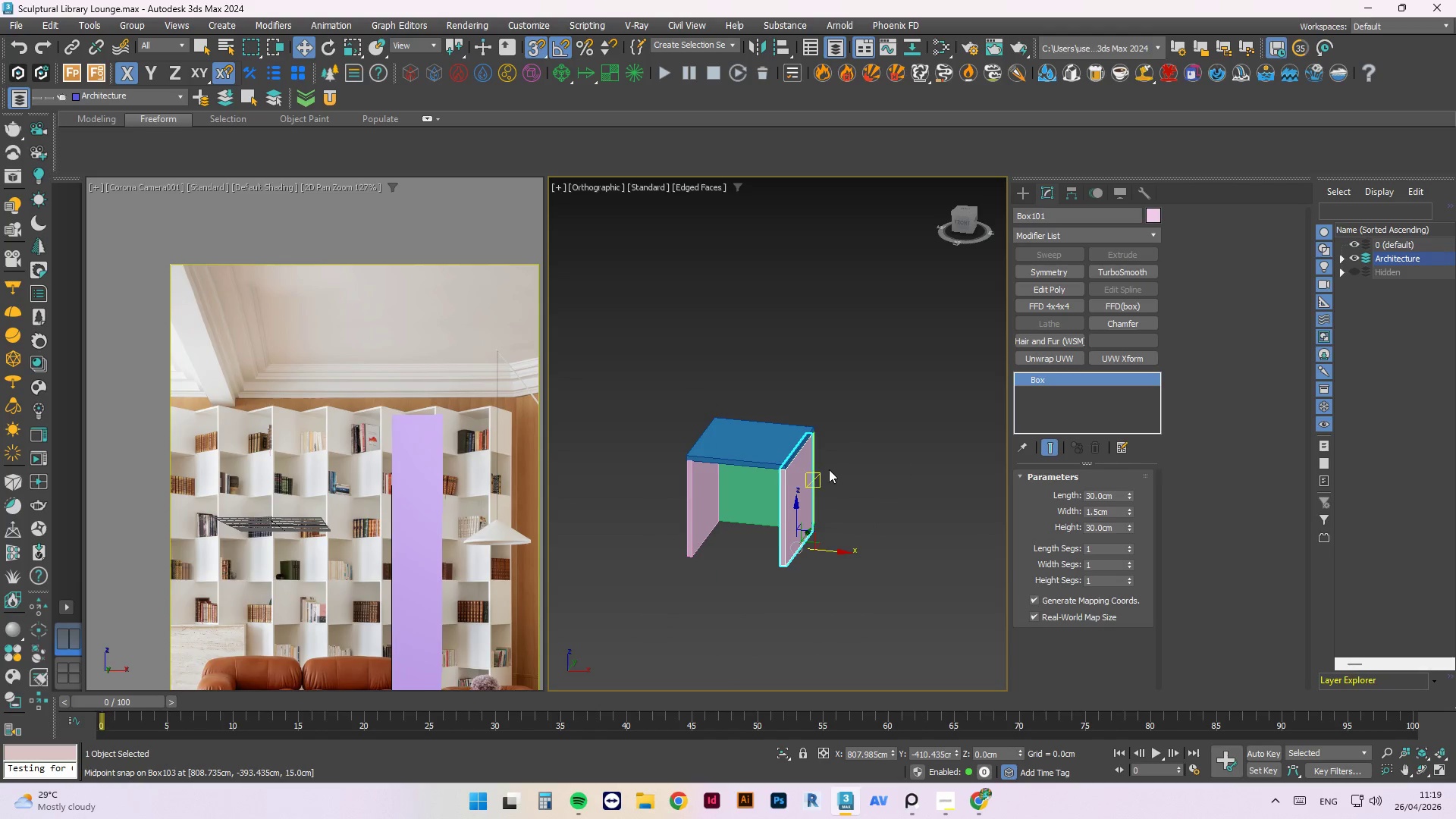 
left_click([722, 510])
 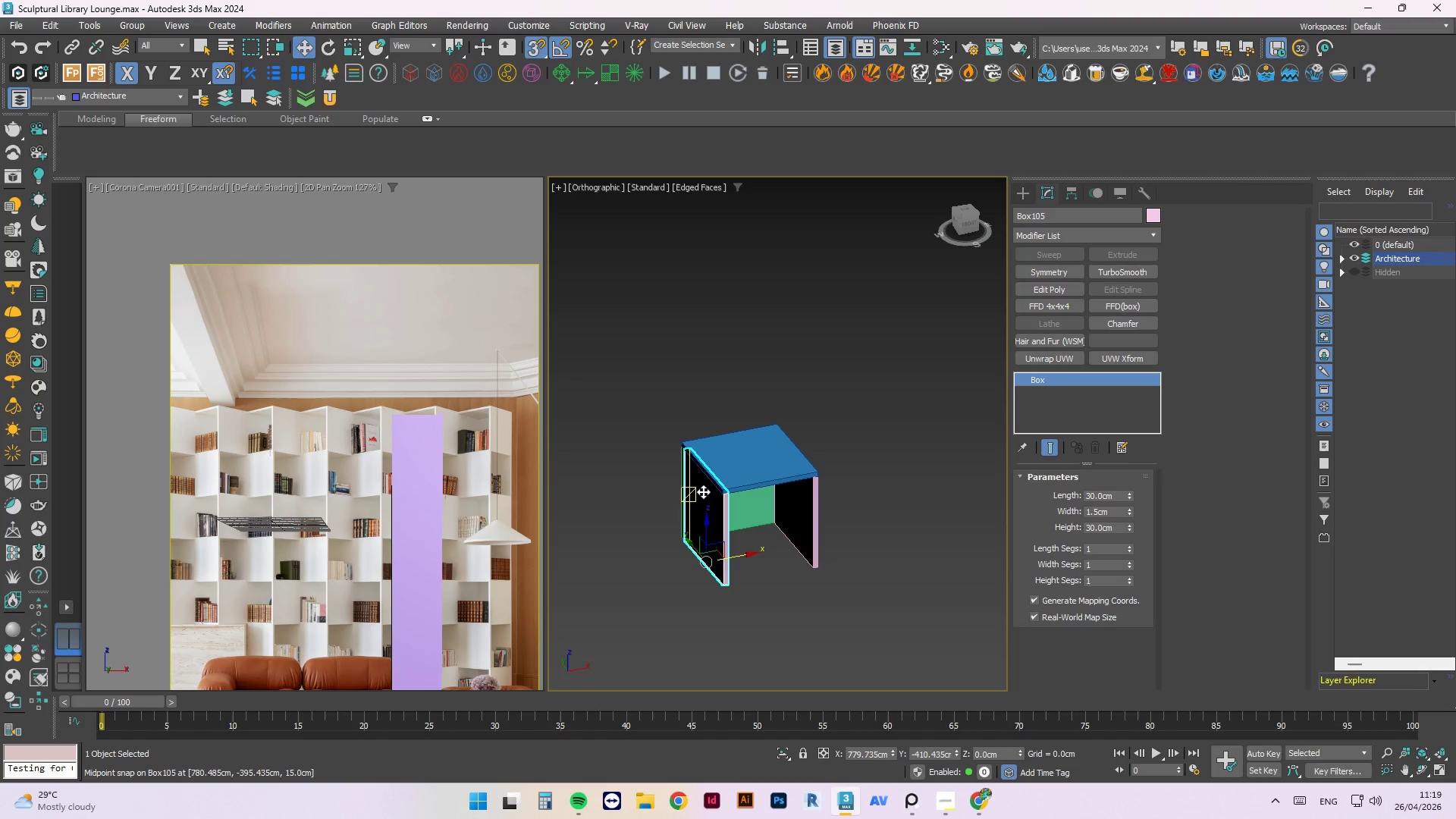 
scroll: coordinate [708, 491], scroll_direction: up, amount: 3.0
 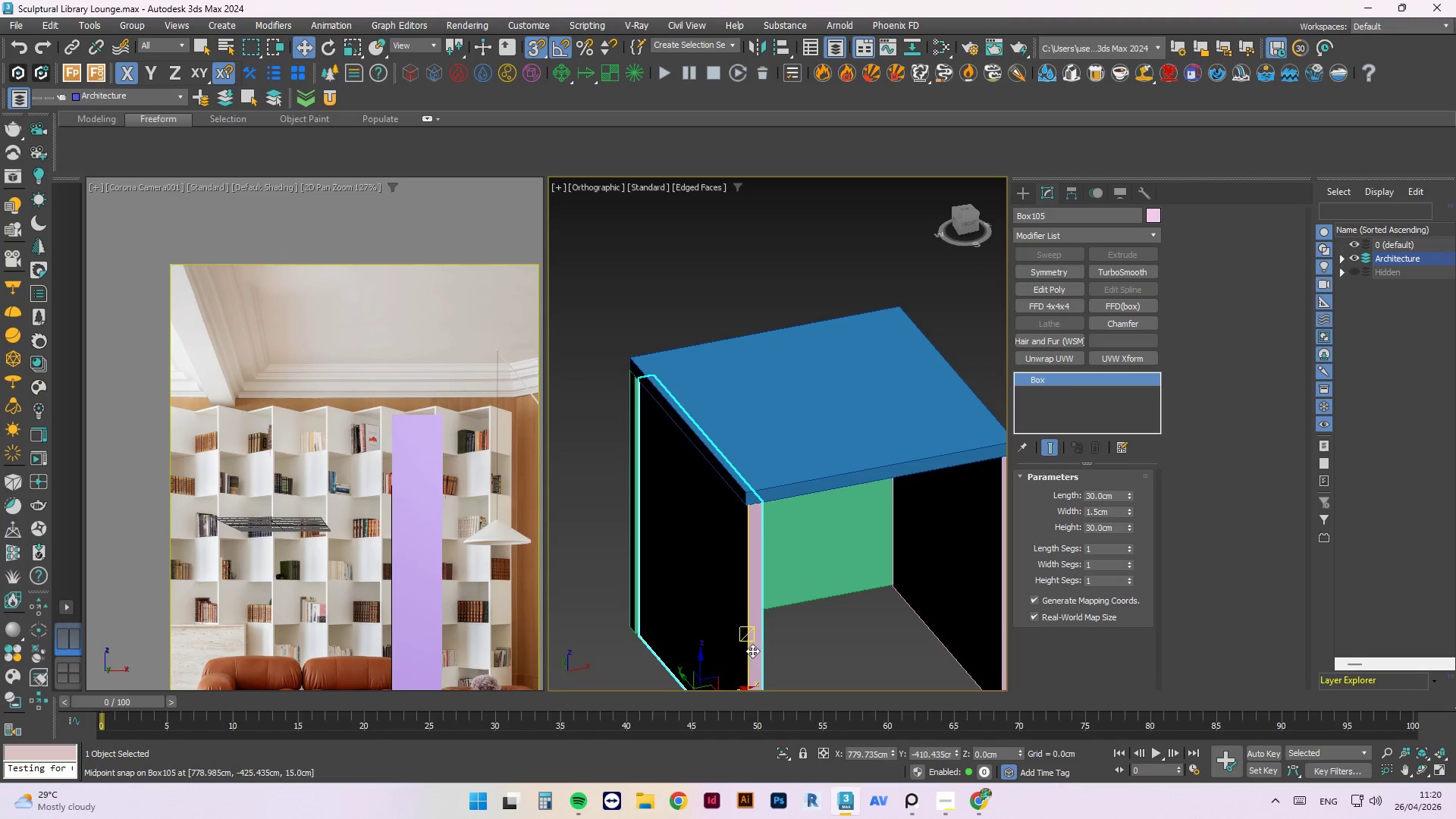 
scroll: coordinate [723, 567], scroll_direction: down, amount: 1.0
 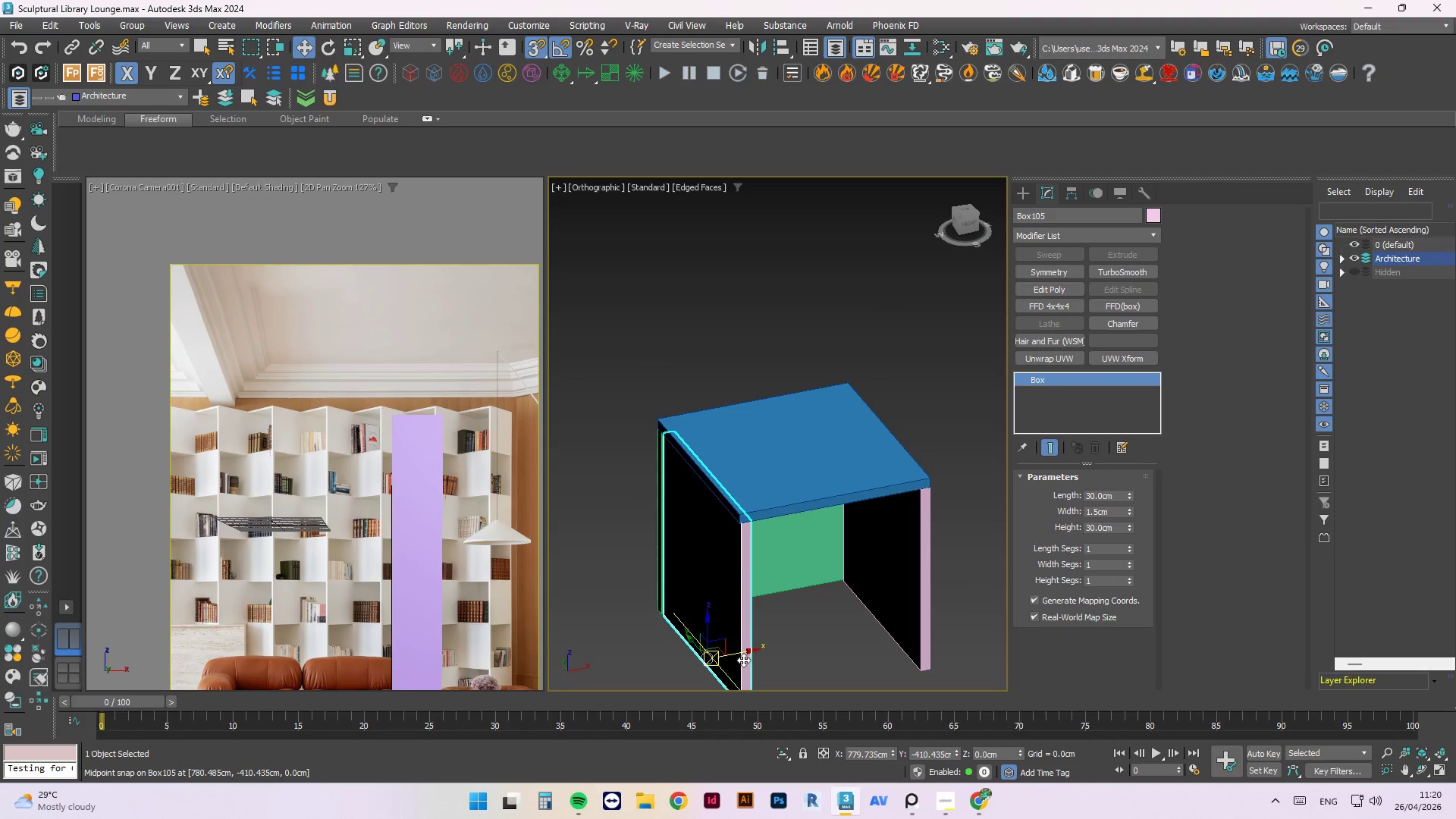 
left_click_drag(start_coordinate=[742, 655], to_coordinate=[648, 684])
 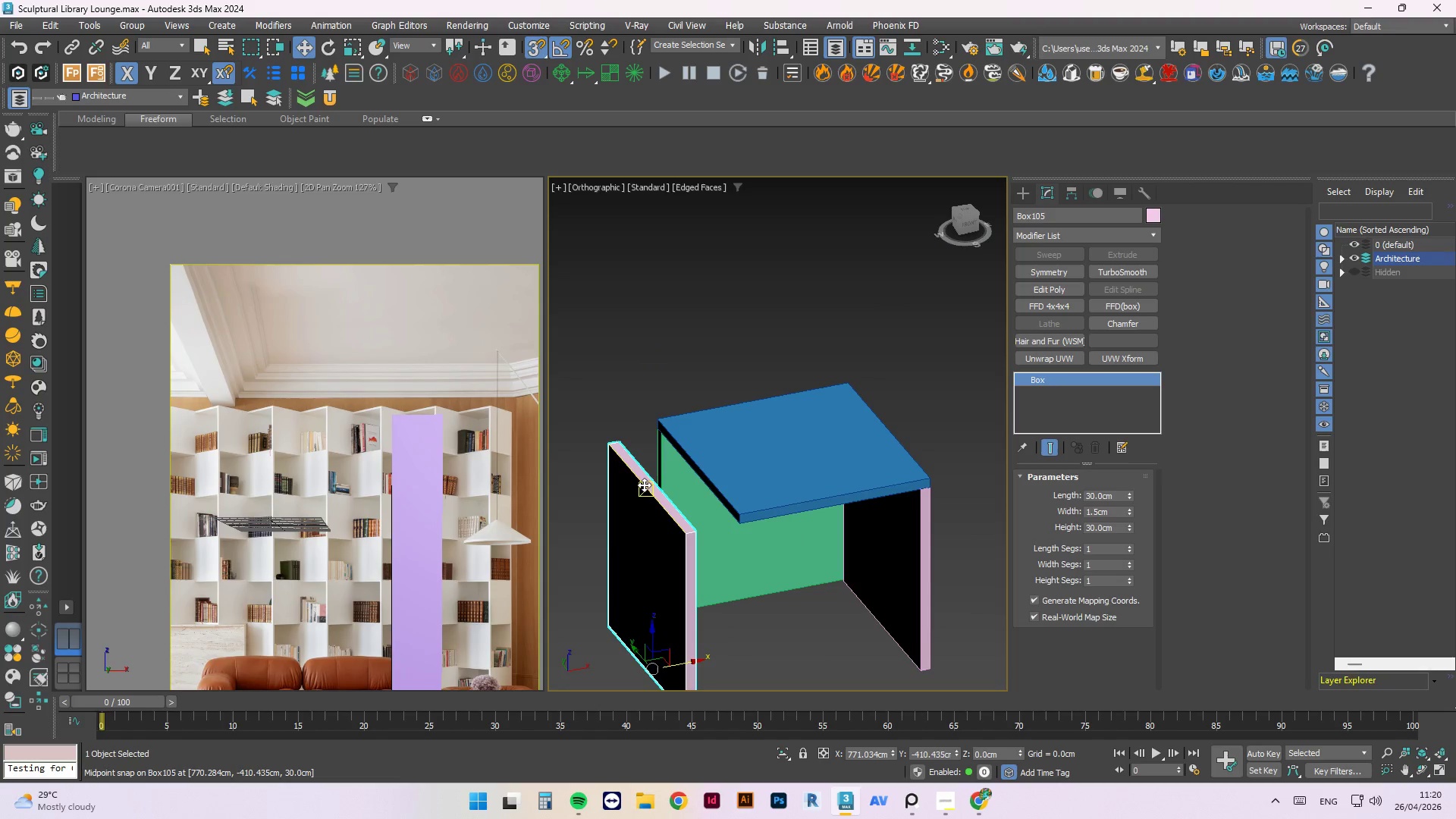 
left_click_drag(start_coordinate=[644, 485], to_coordinate=[690, 472])
 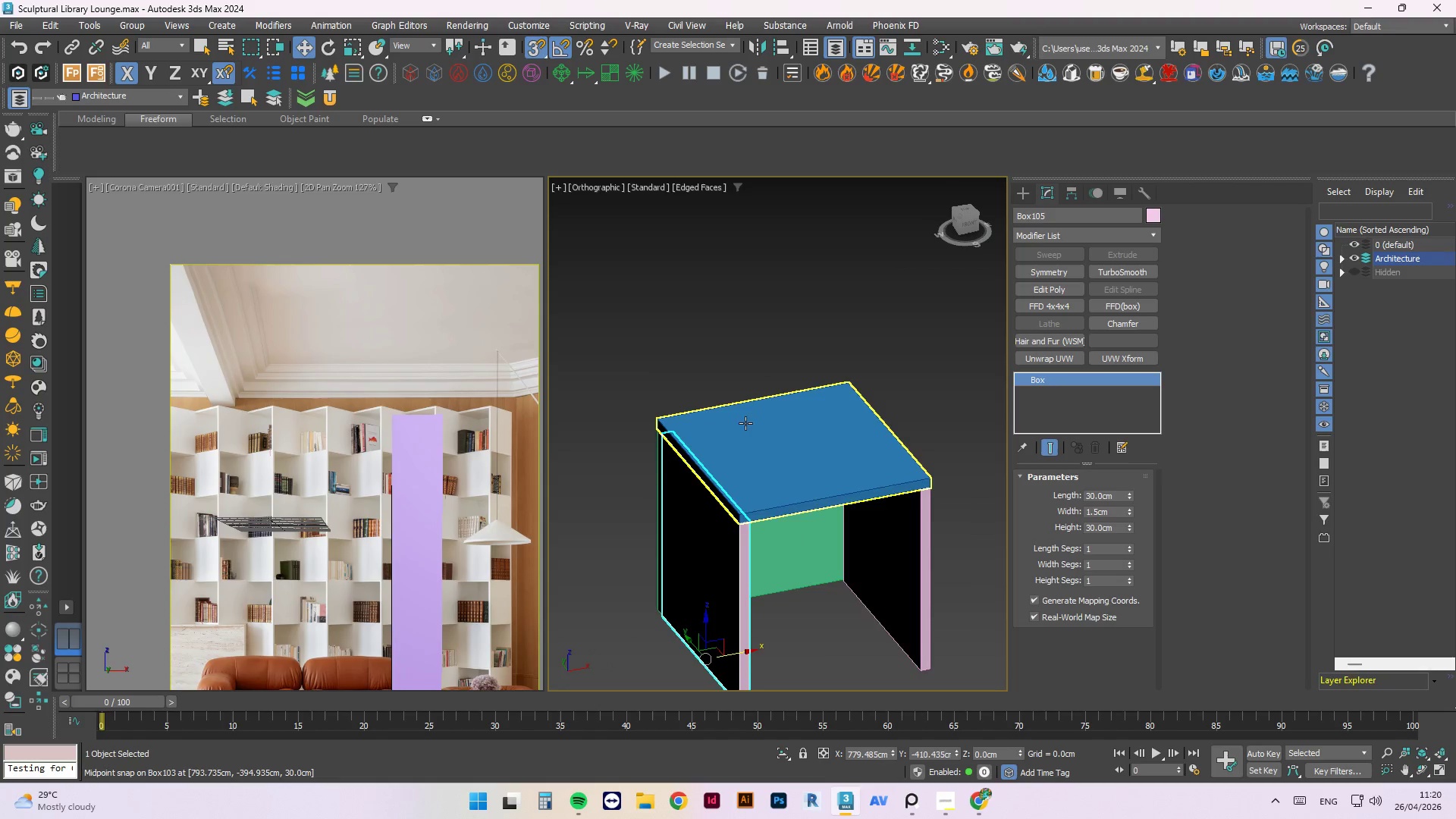 
left_click([810, 357])
 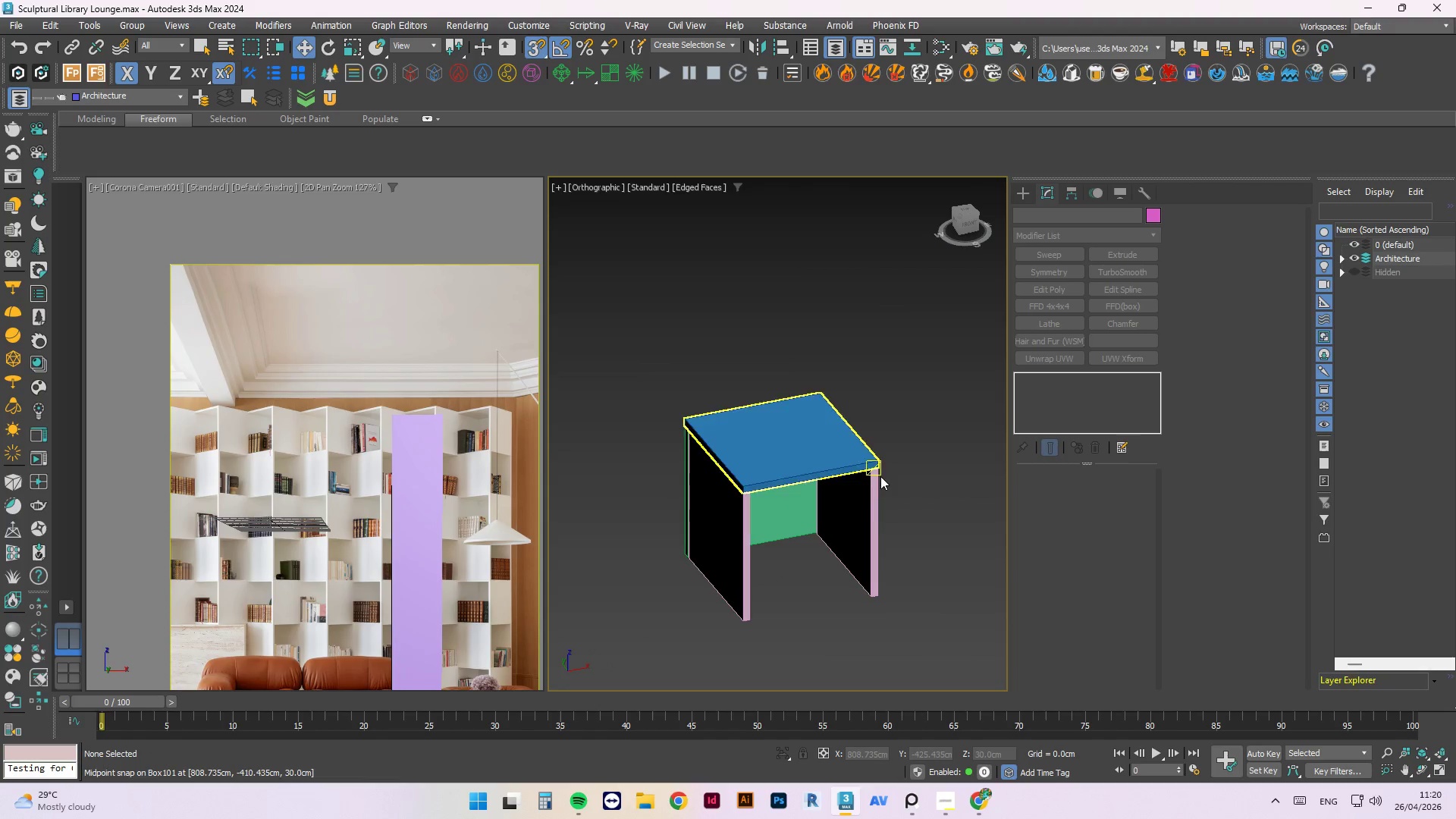 
scroll: coordinate [752, 419], scroll_direction: down, amount: 1.0
 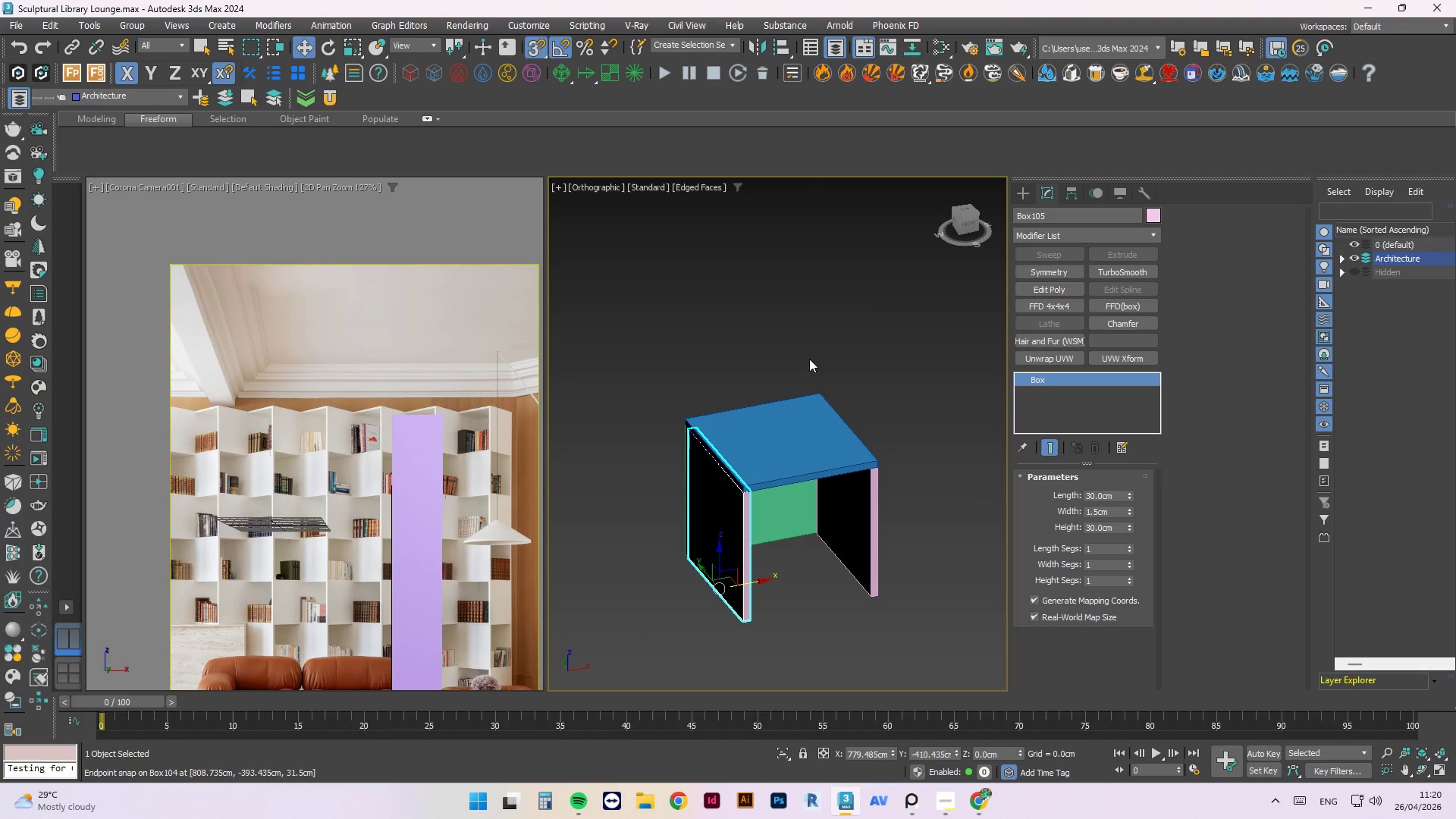 
hold_key(key=AltLeft, duration=1.81)
 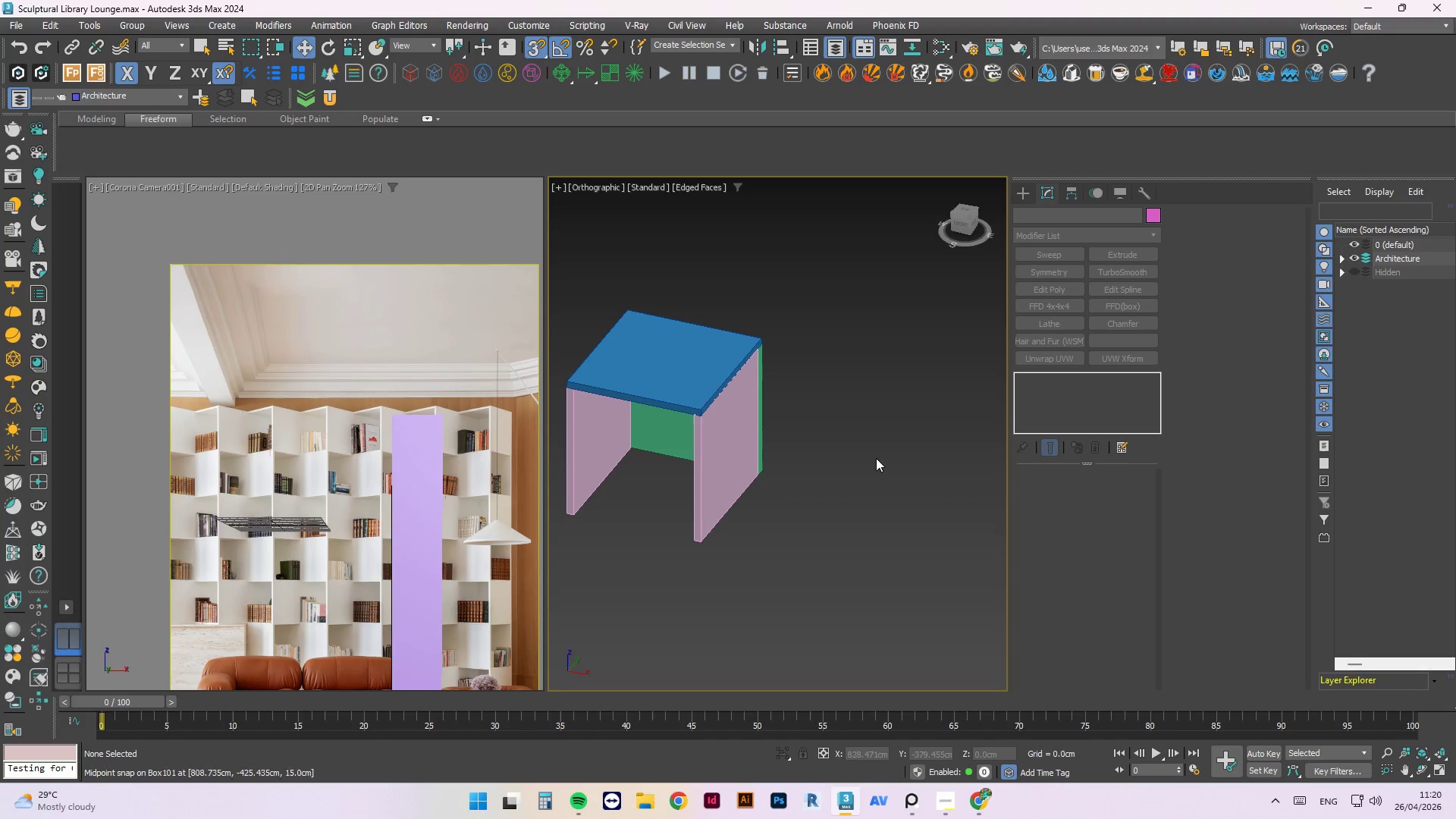 
scroll: coordinate [784, 403], scroll_direction: up, amount: 1.0
 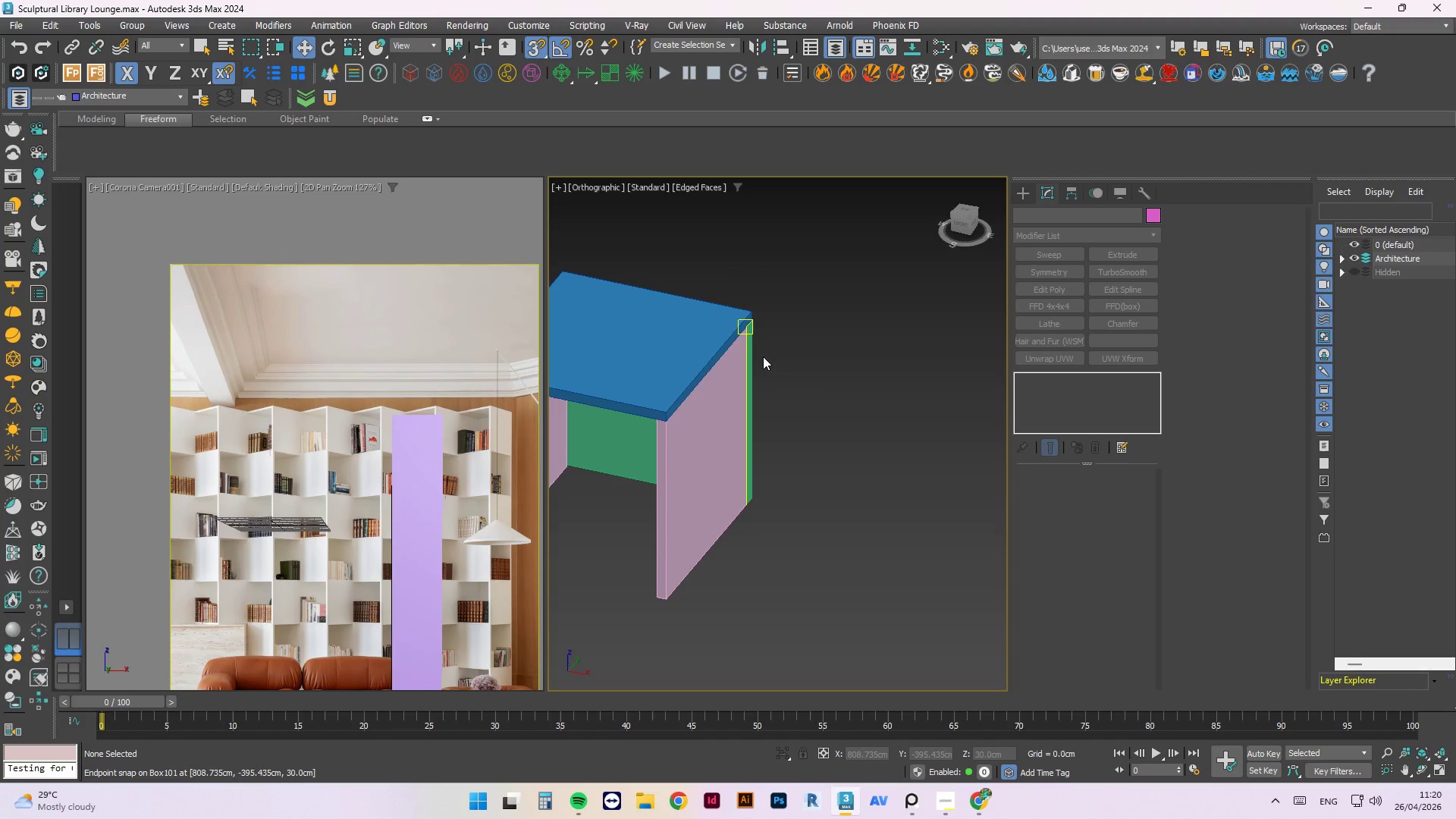 
hold_key(key=AltLeft, duration=5.41)
 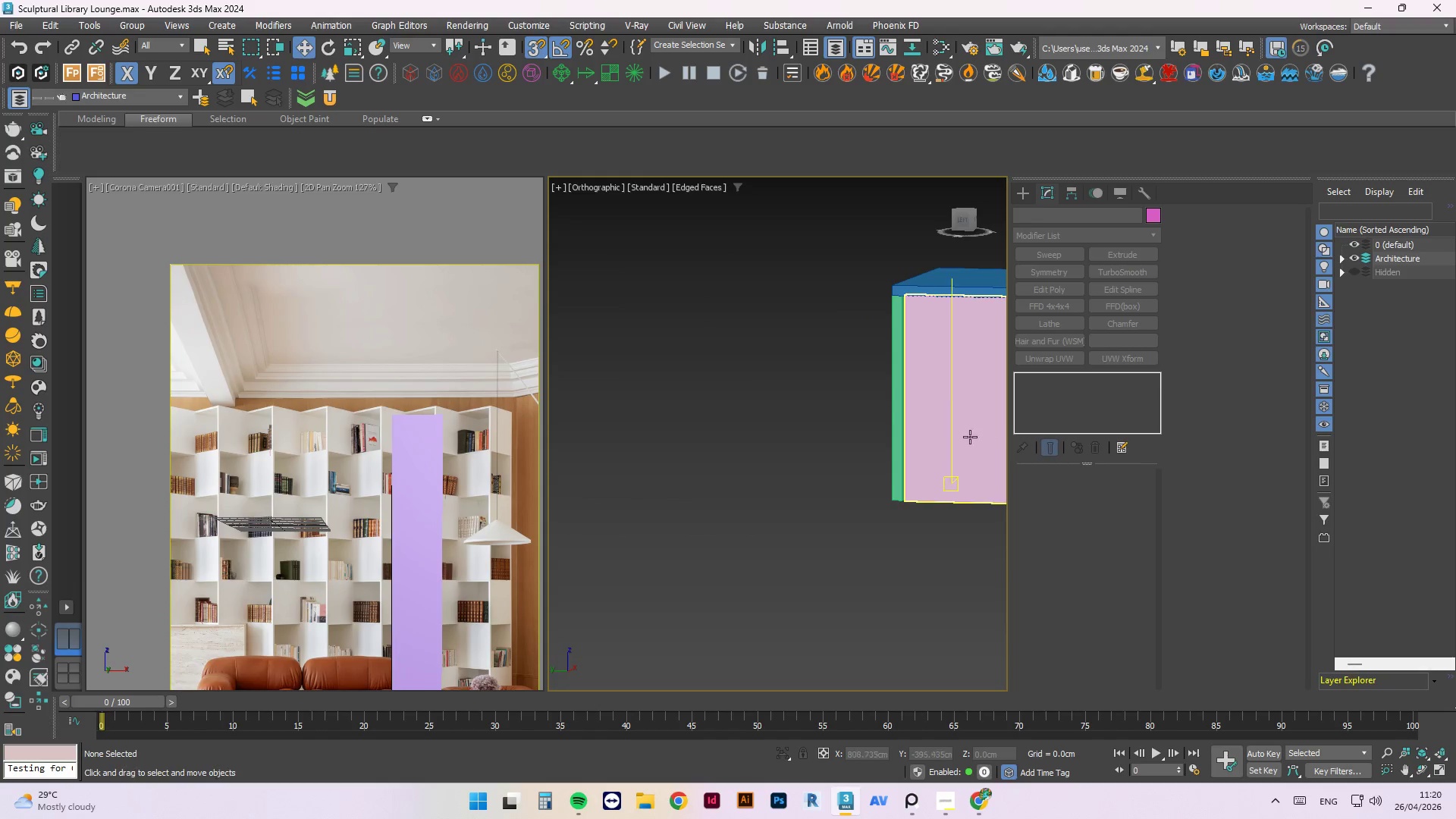 
left_click([968, 437])
 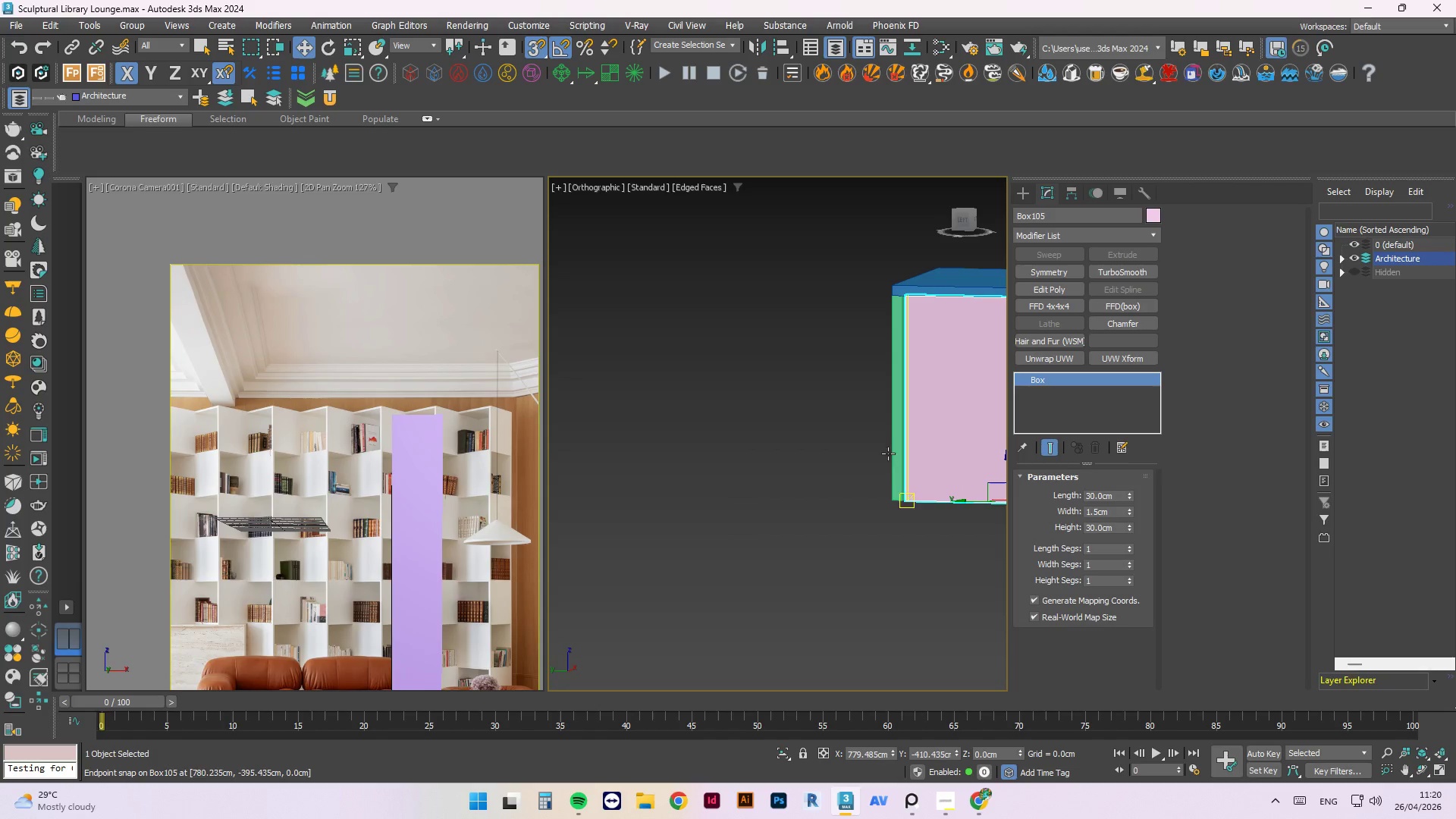 
hold_key(key=AltLeft, duration=0.7)
 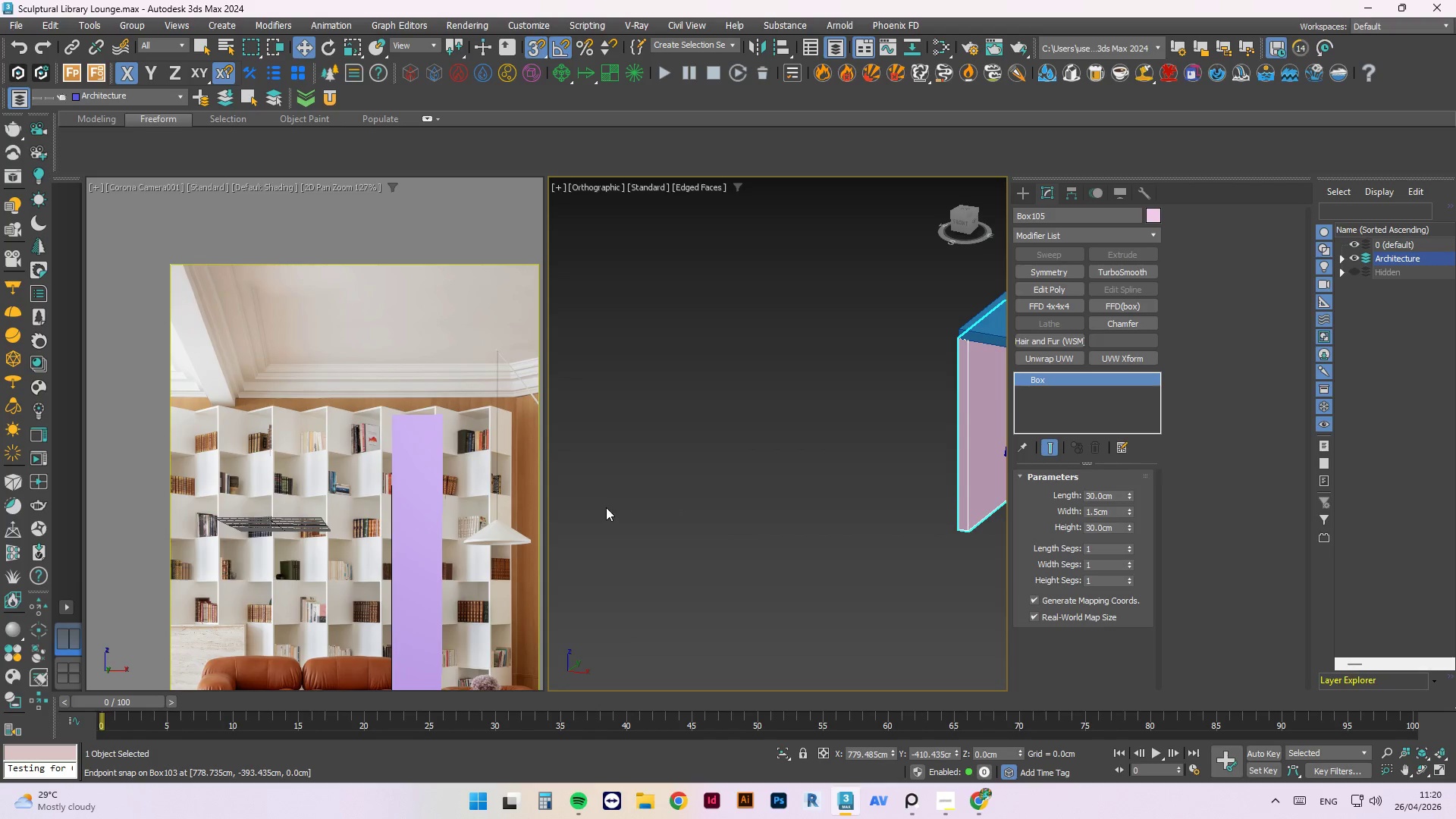 
scroll: coordinate [606, 507], scroll_direction: down, amount: 2.0
 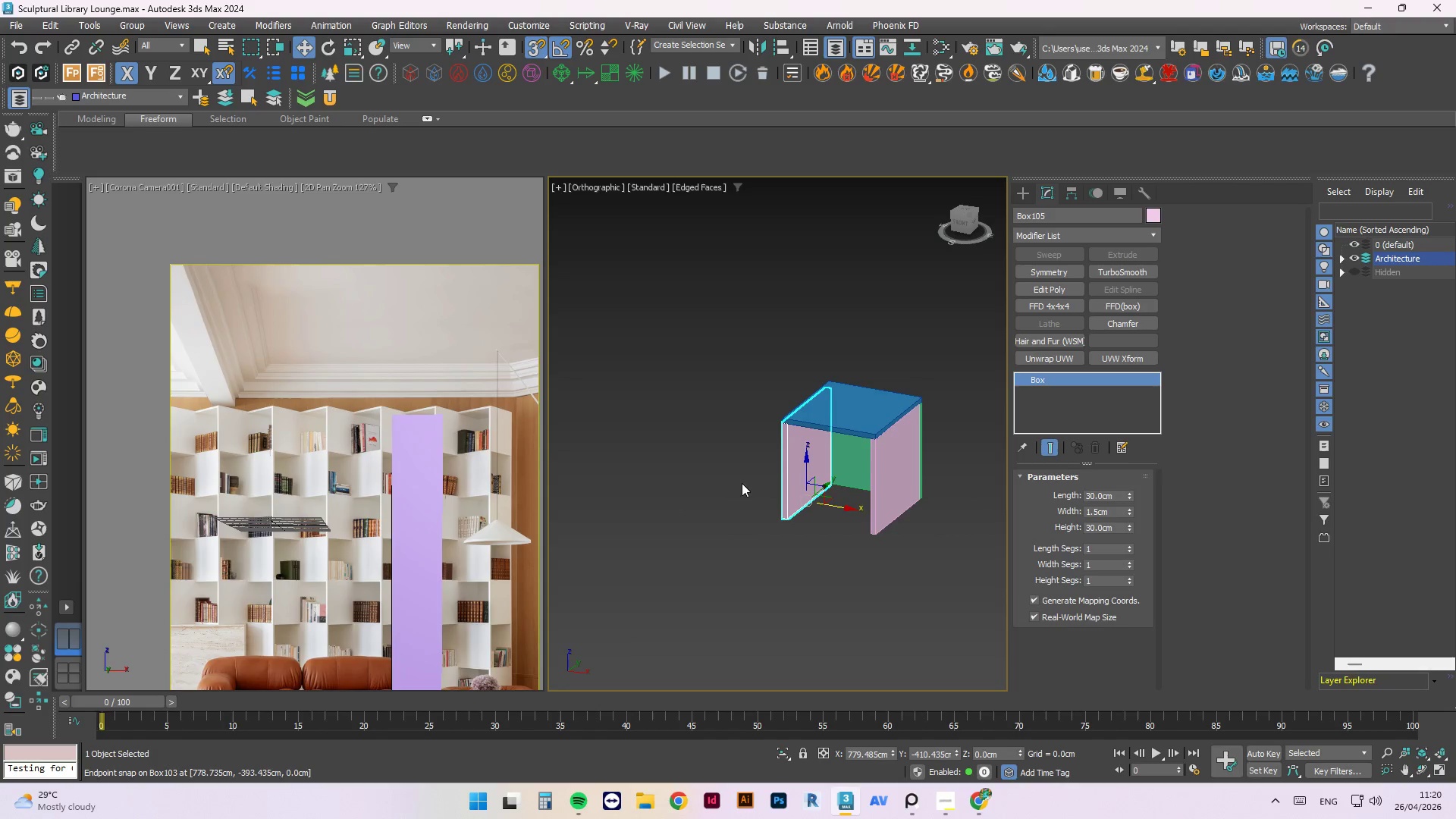 
scroll: coordinate [817, 480], scroll_direction: up, amount: 1.0
 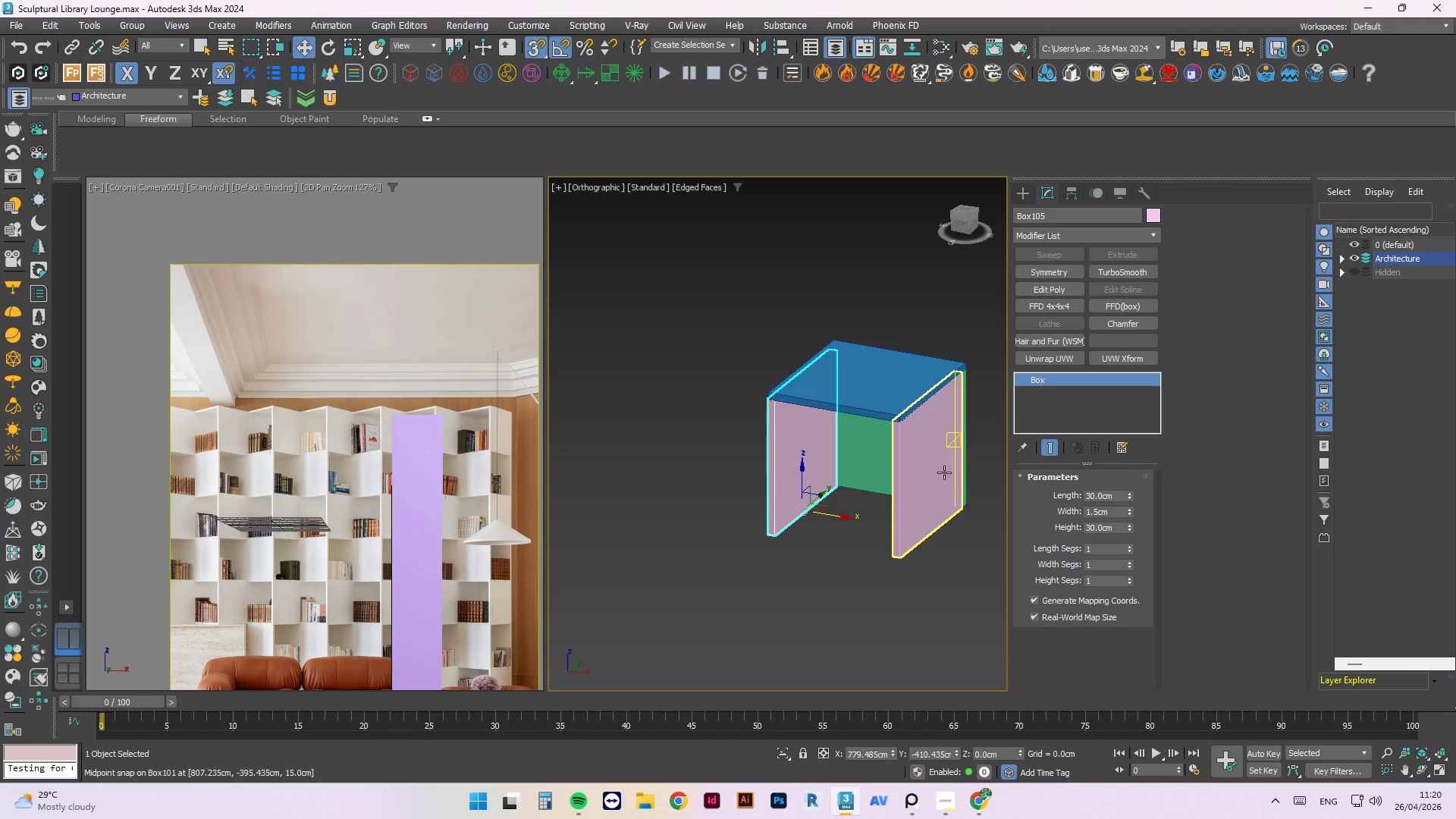 
hold_key(key=AltLeft, duration=0.7)
 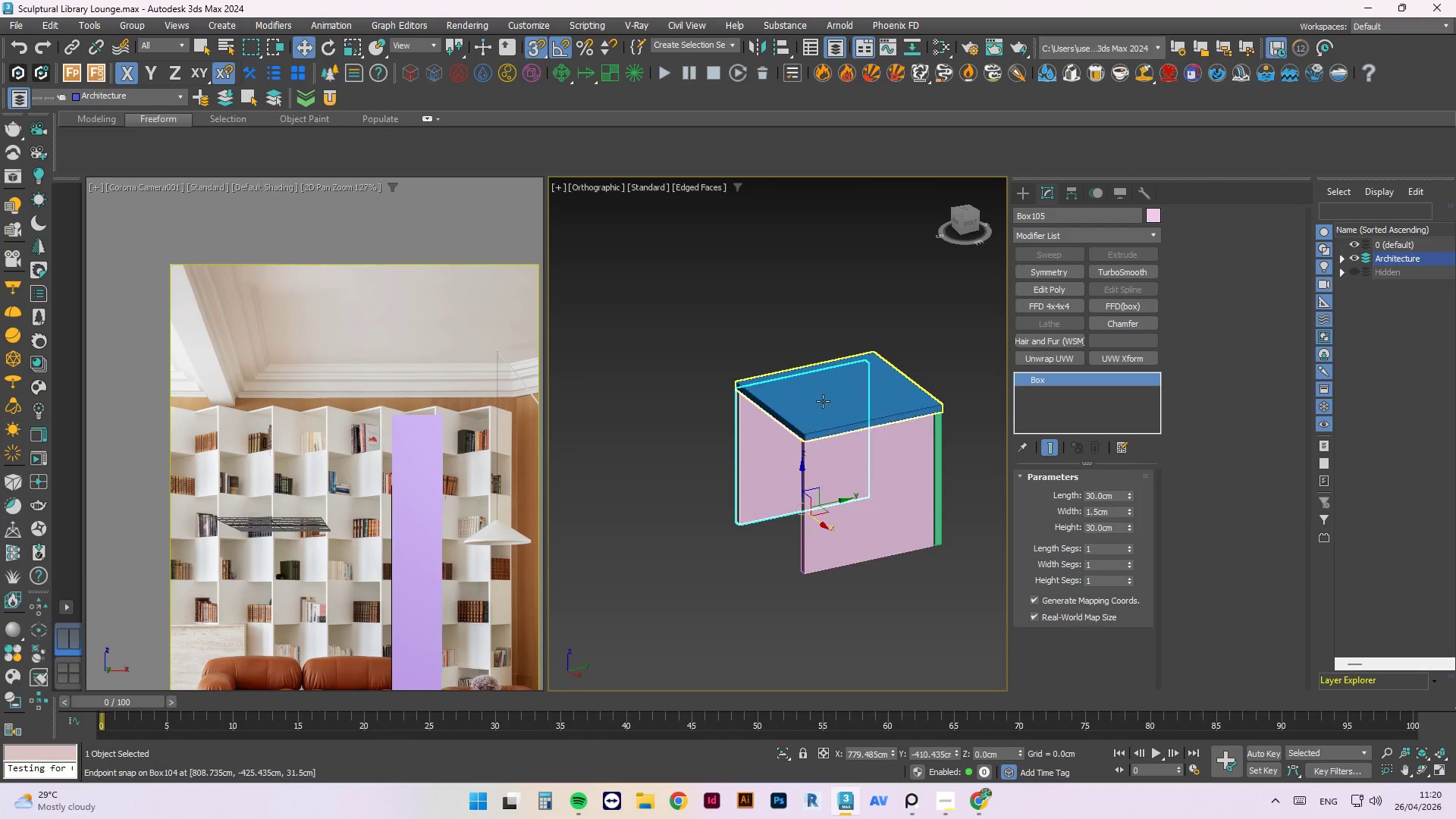 
scroll: coordinate [750, 500], scroll_direction: up, amount: 5.0
 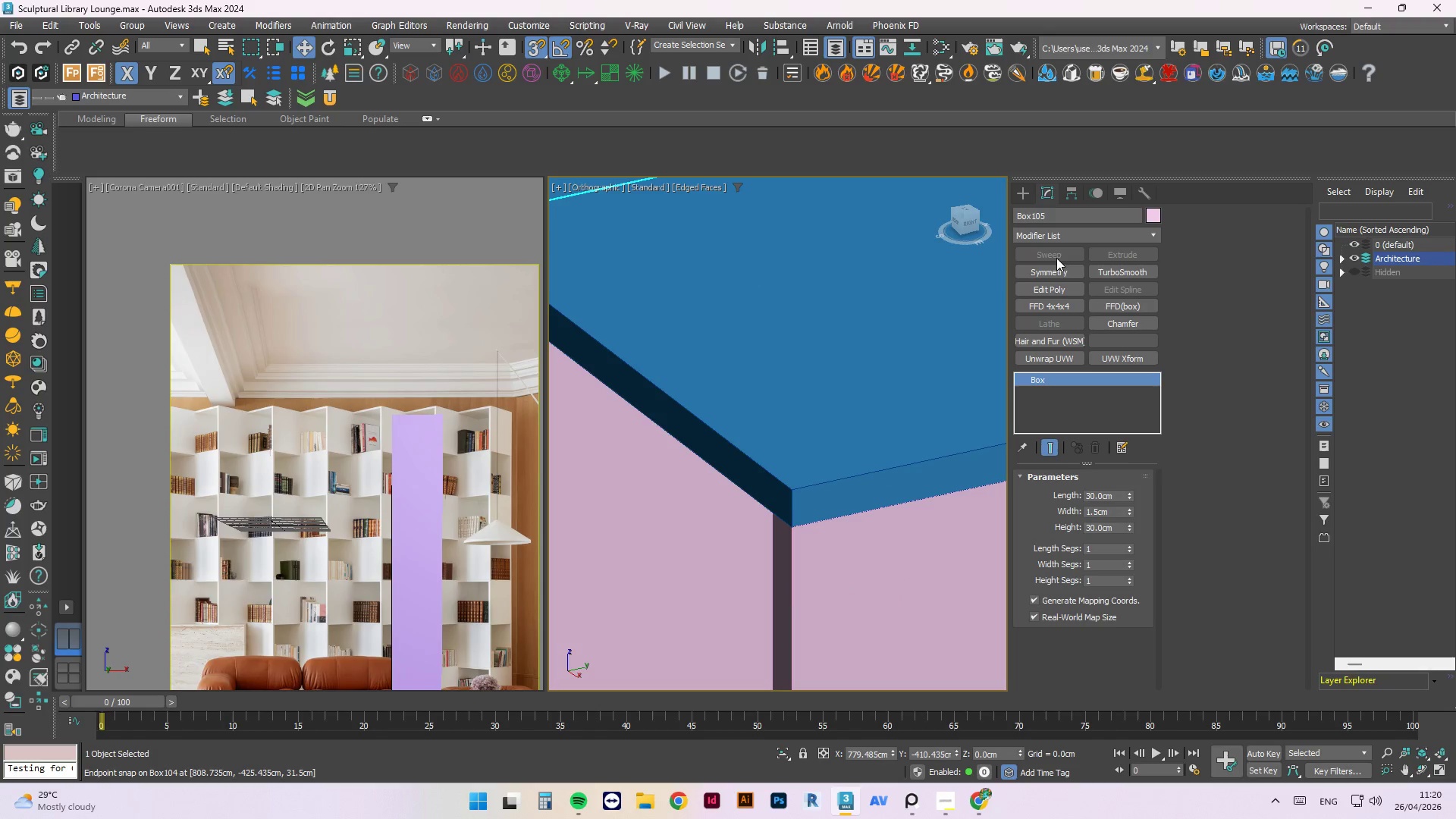 
left_click([1022, 196])
 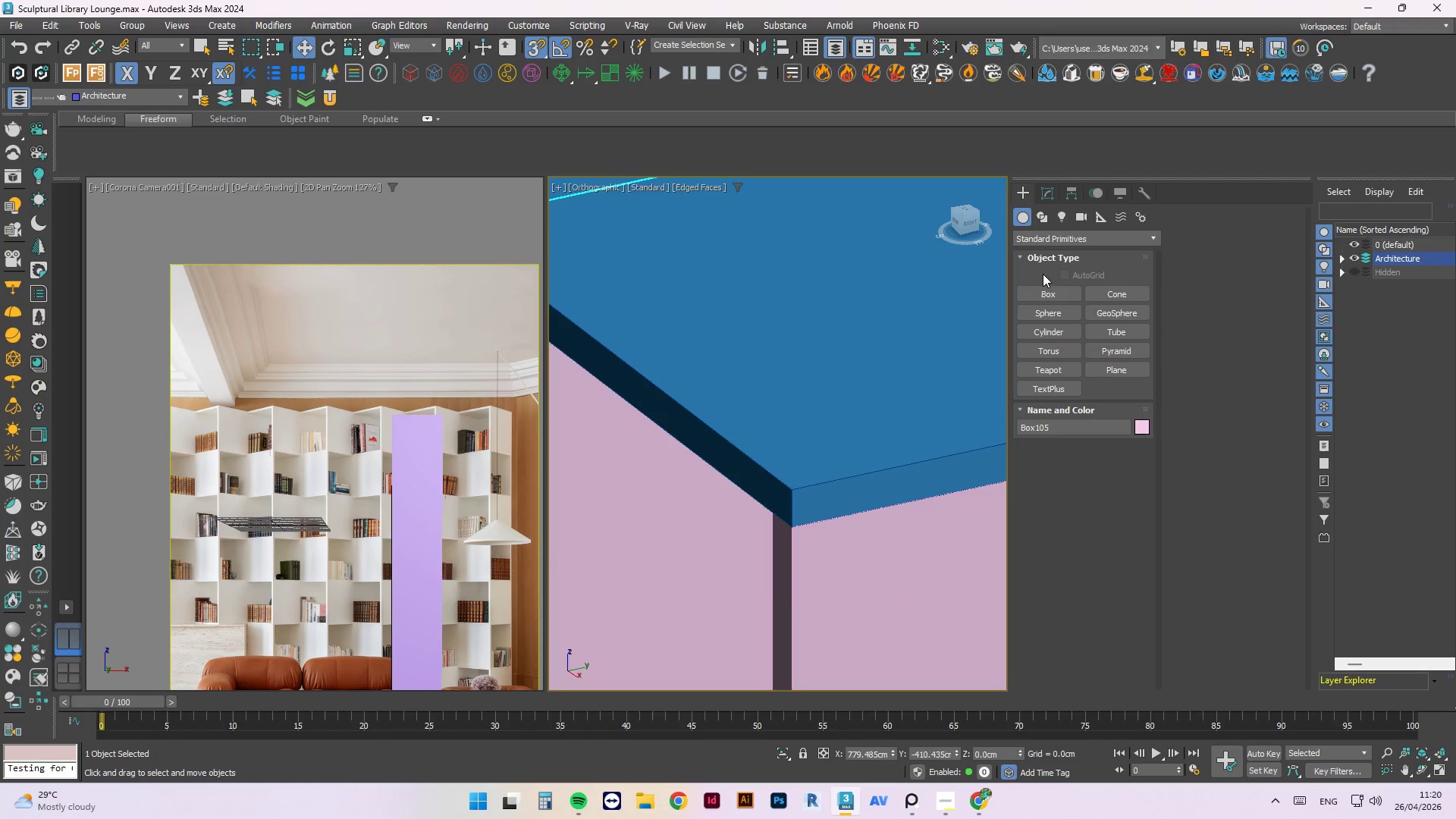 
left_click([1046, 296])
 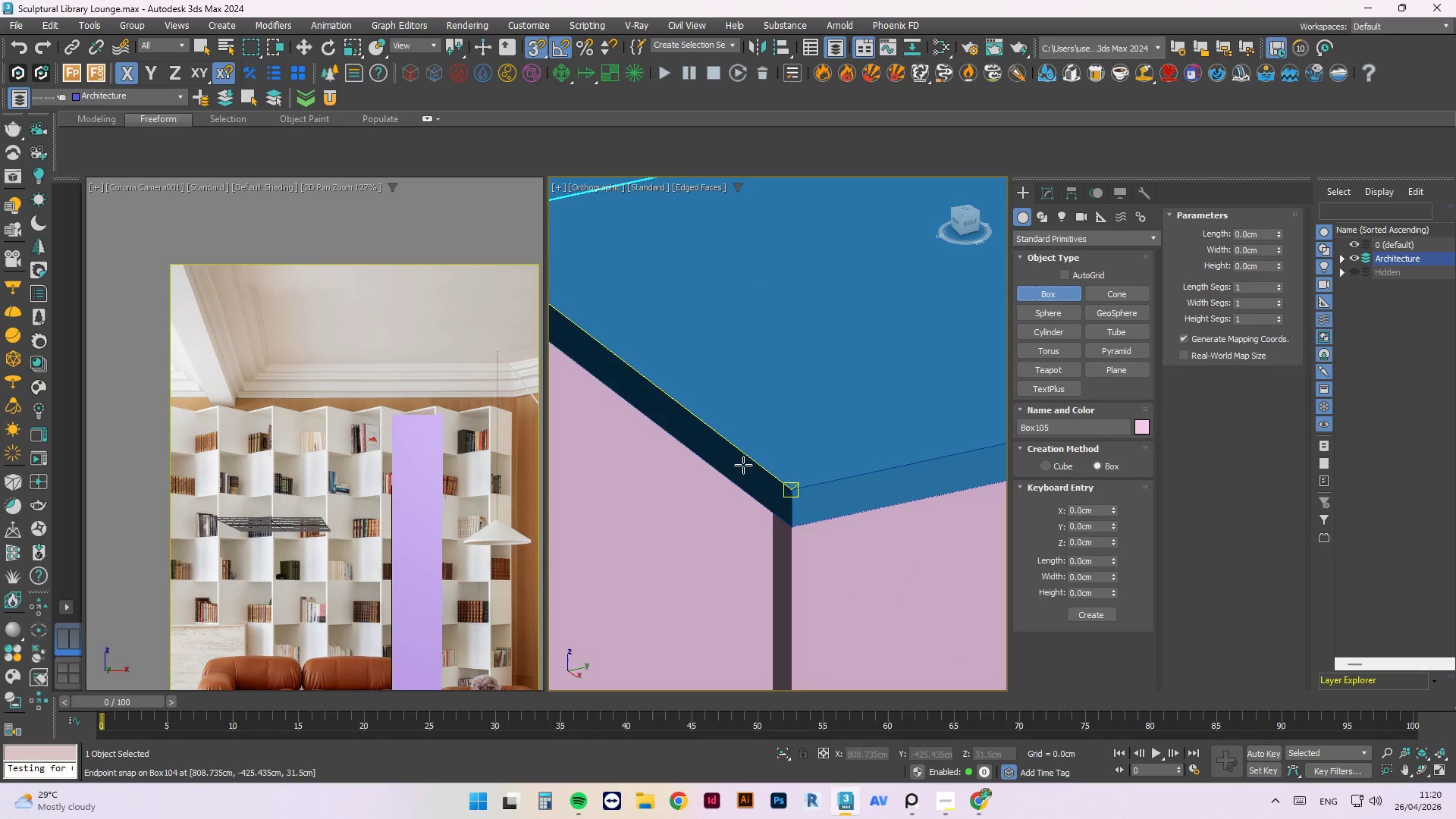 
scroll: coordinate [743, 465], scroll_direction: down, amount: 2.0
 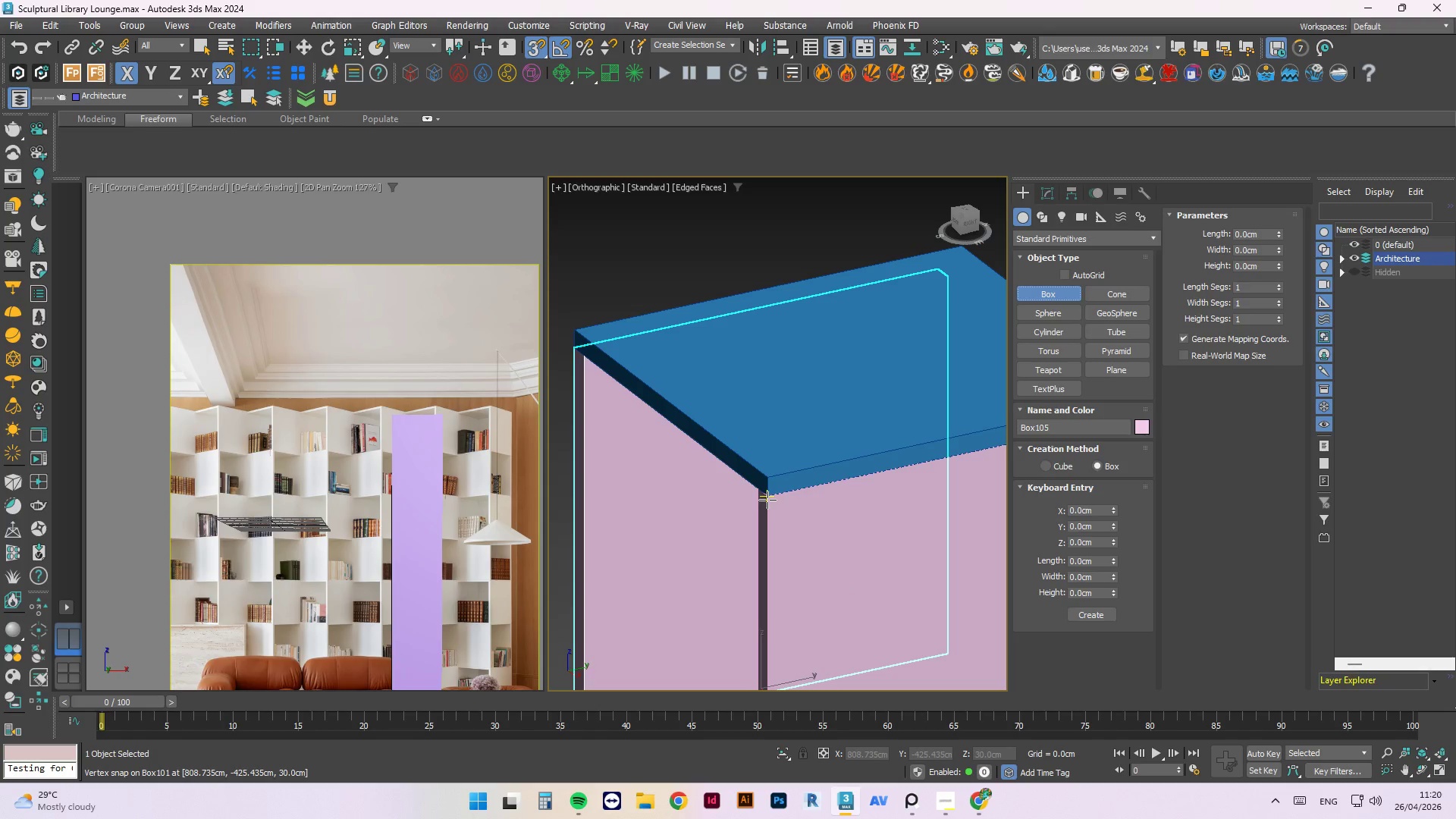 
left_click_drag(start_coordinate=[768, 495], to_coordinate=[792, 585])
 